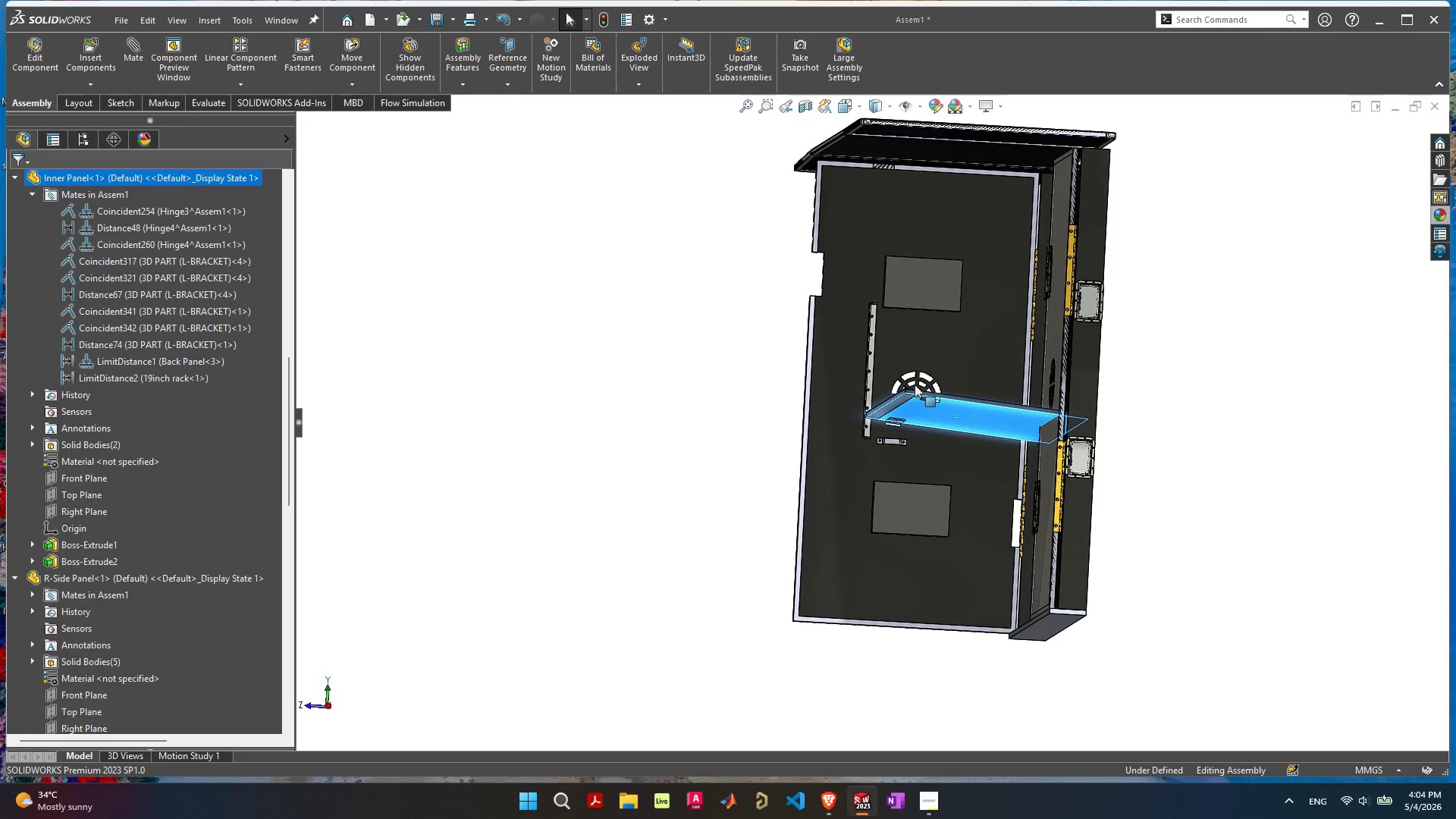 
key(Control+Z)
 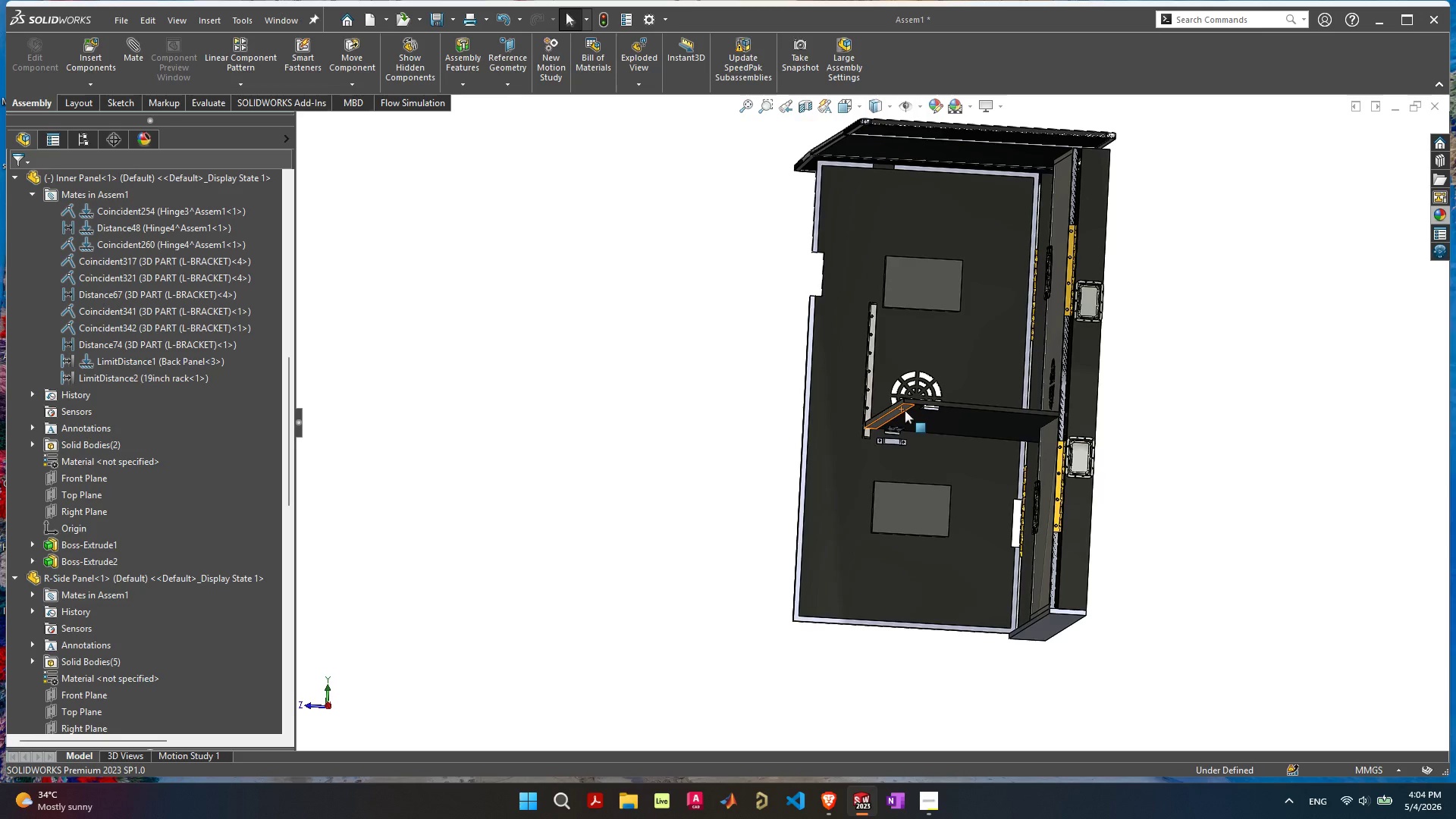 
left_click_drag(start_coordinate=[935, 418], to_coordinate=[930, 315])
 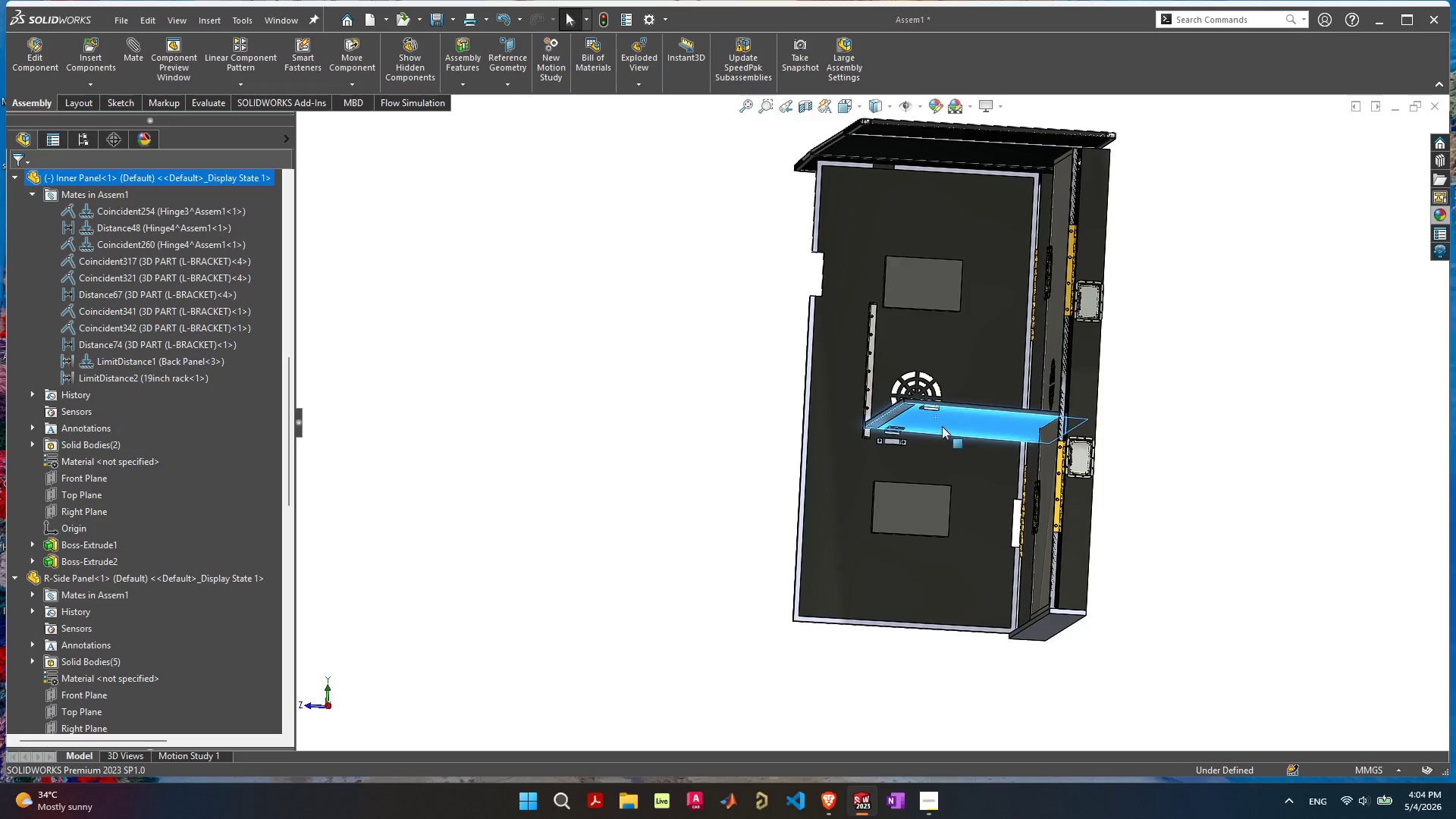 
key(Control+ControlLeft)
 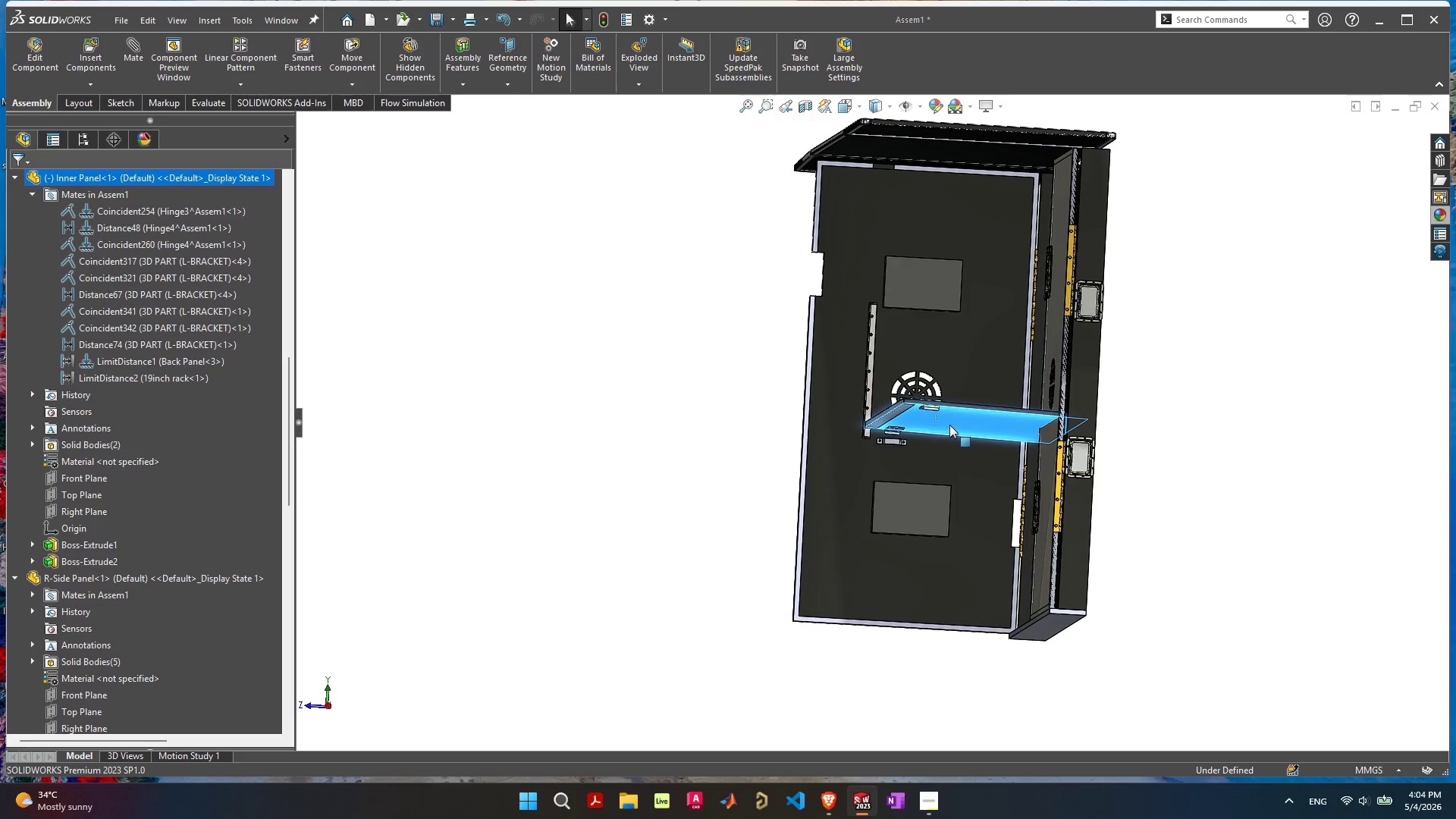 
key(Control+ControlLeft)
 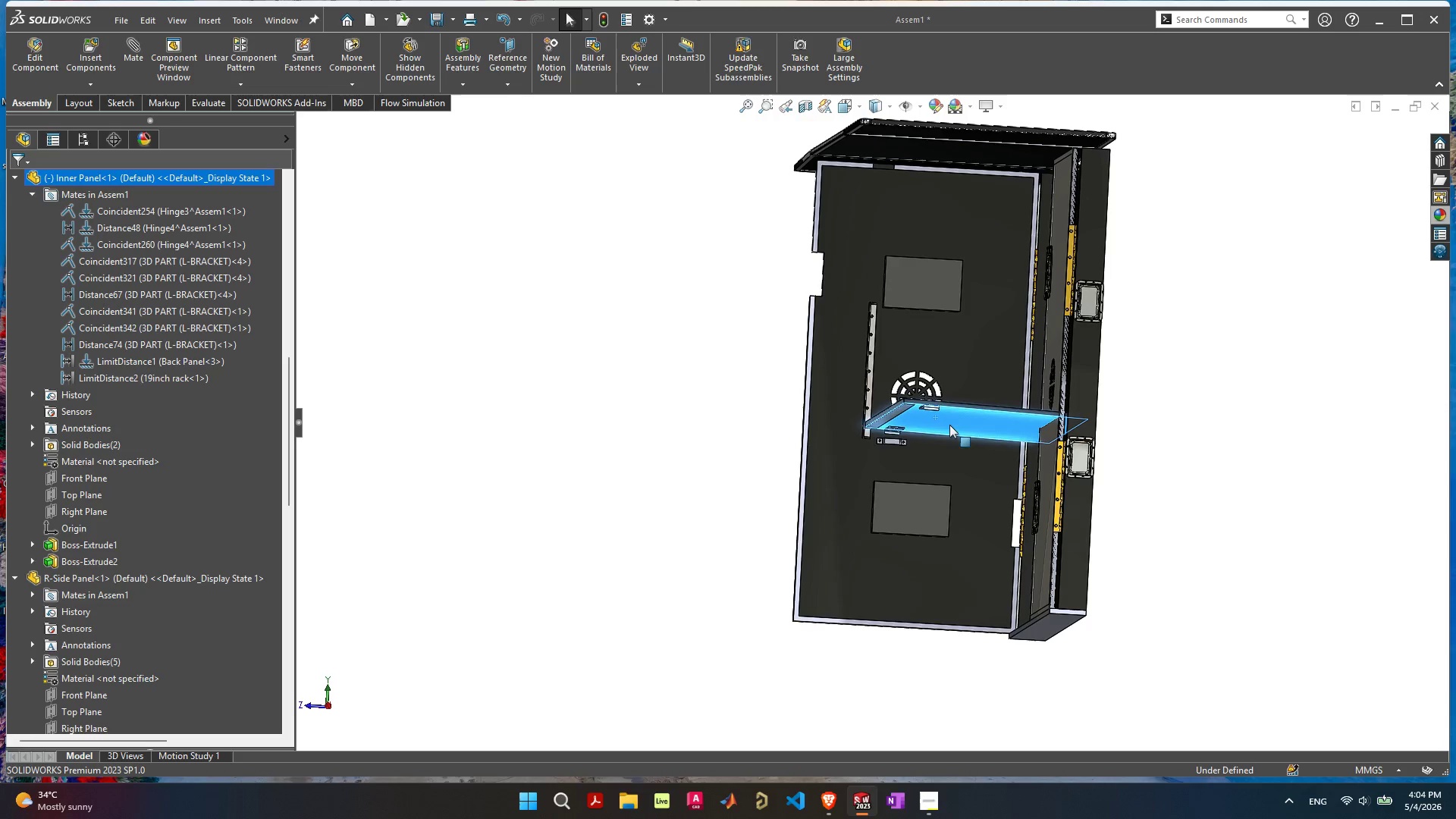 
key(Control+Z)
 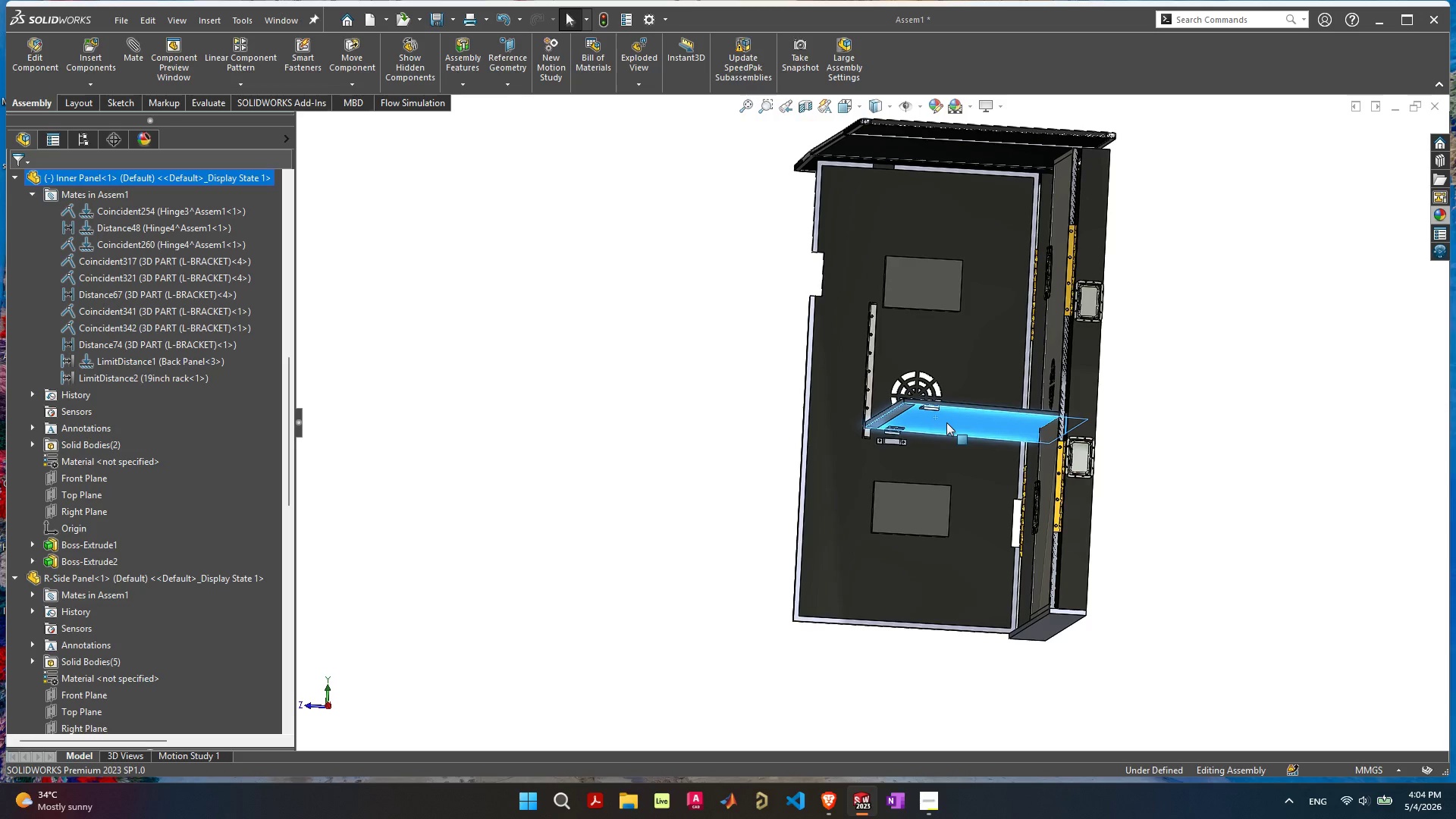 
left_click_drag(start_coordinate=[946, 421], to_coordinate=[946, 362])
 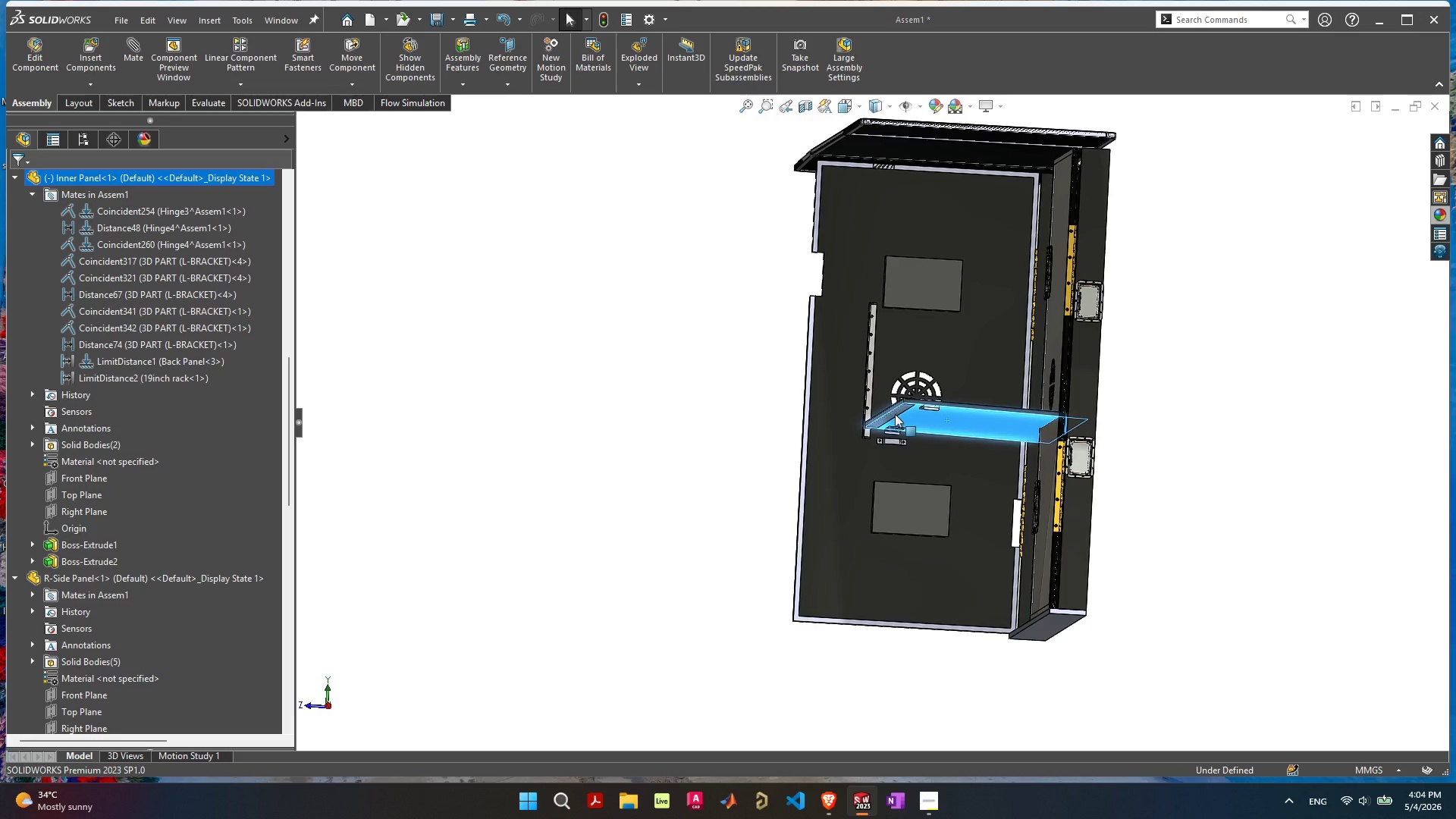 
left_click_drag(start_coordinate=[895, 414], to_coordinate=[933, 300])
 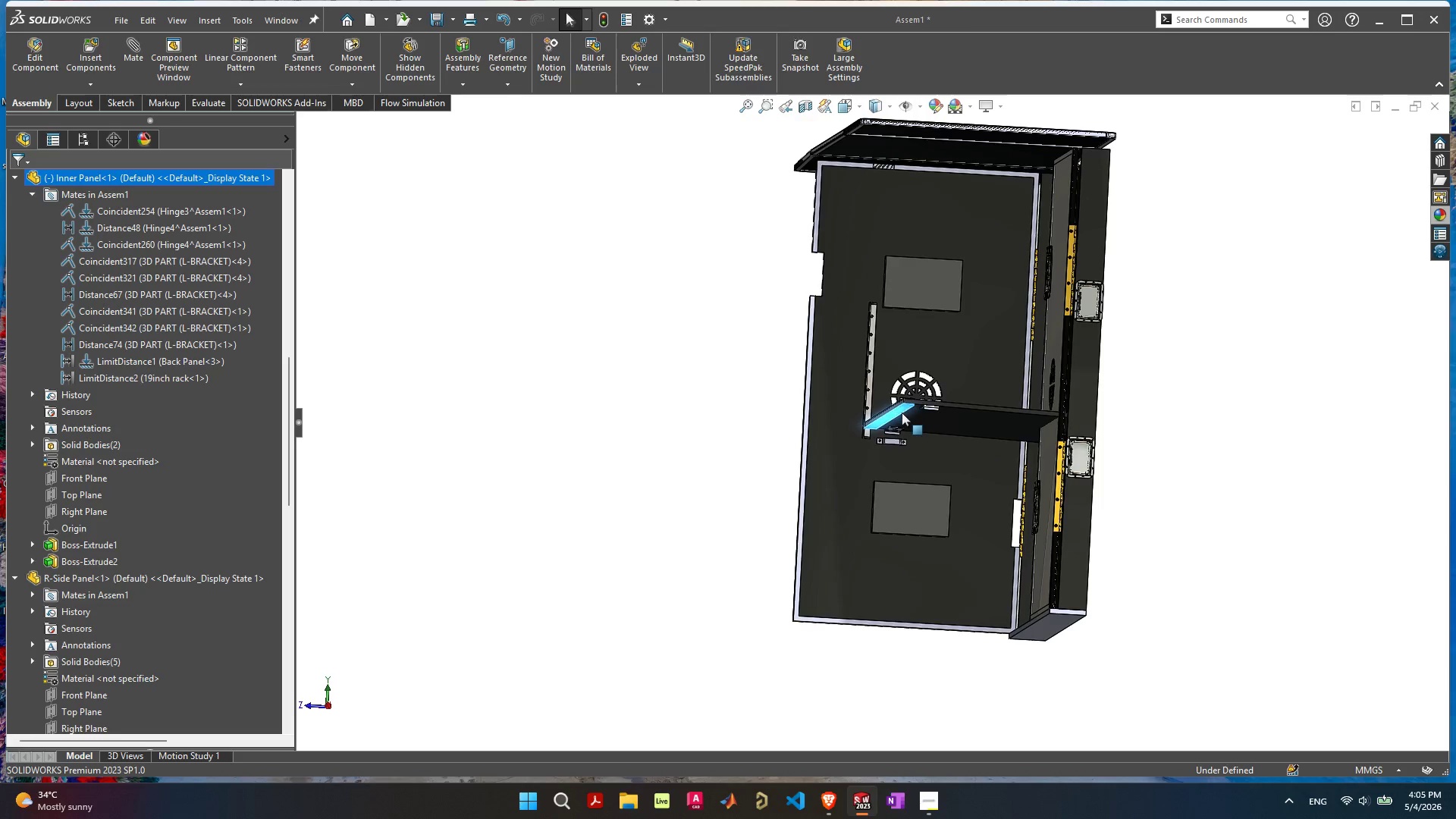 
scroll: coordinate [902, 410], scroll_direction: down, amount: 1.0
 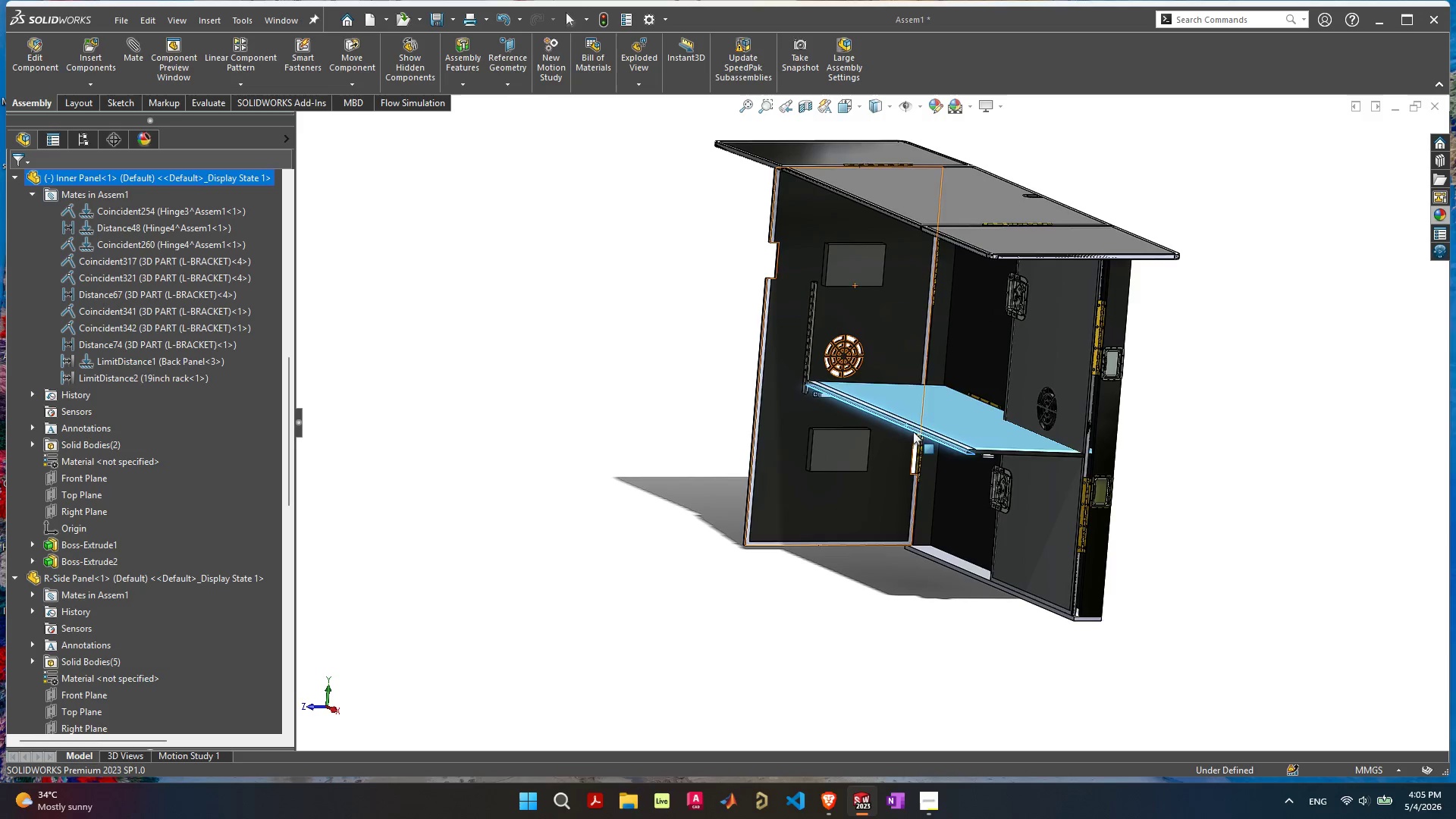 
left_click_drag(start_coordinate=[913, 408], to_coordinate=[838, 562])
 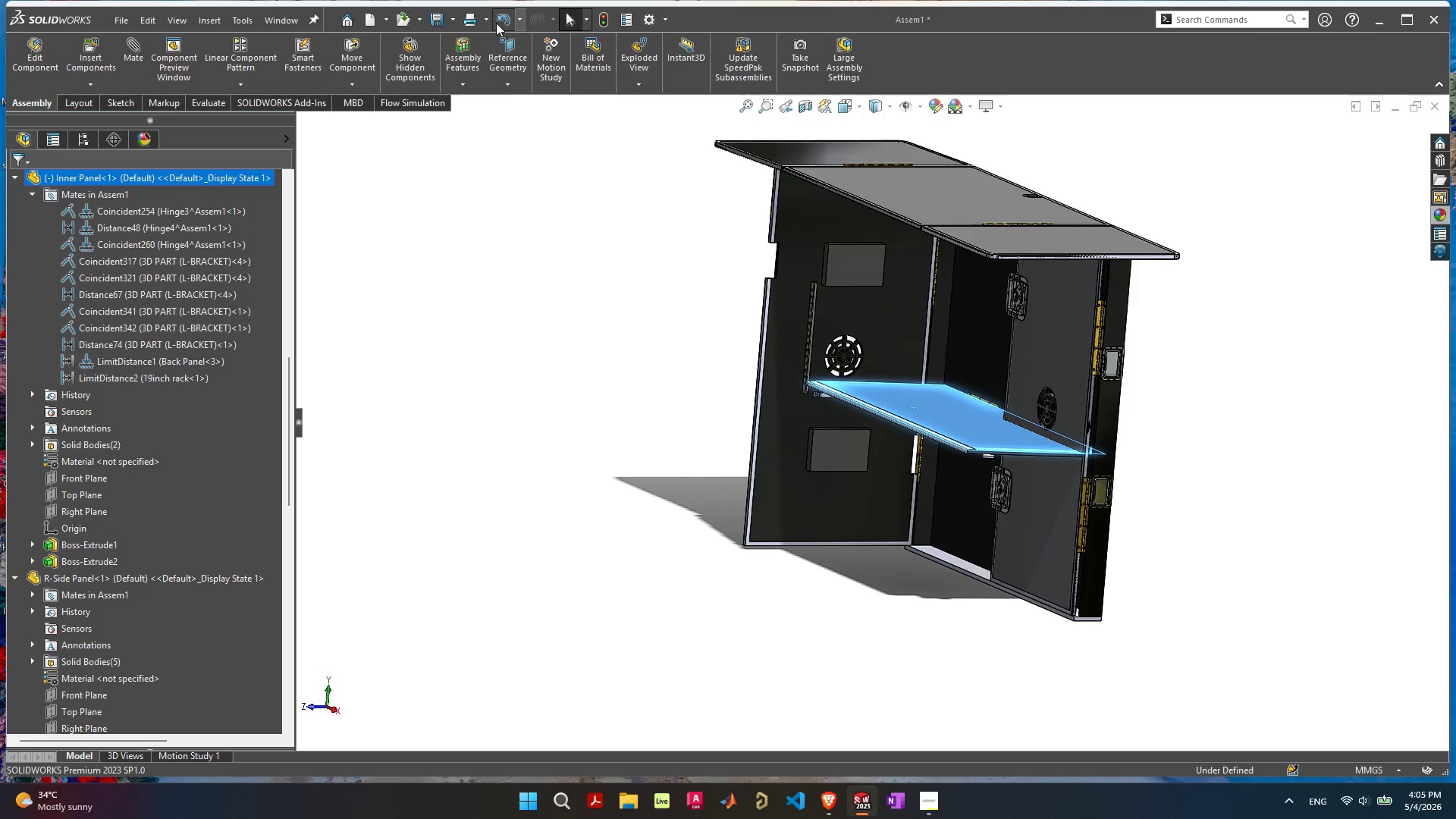 
left_click([496, 22])
 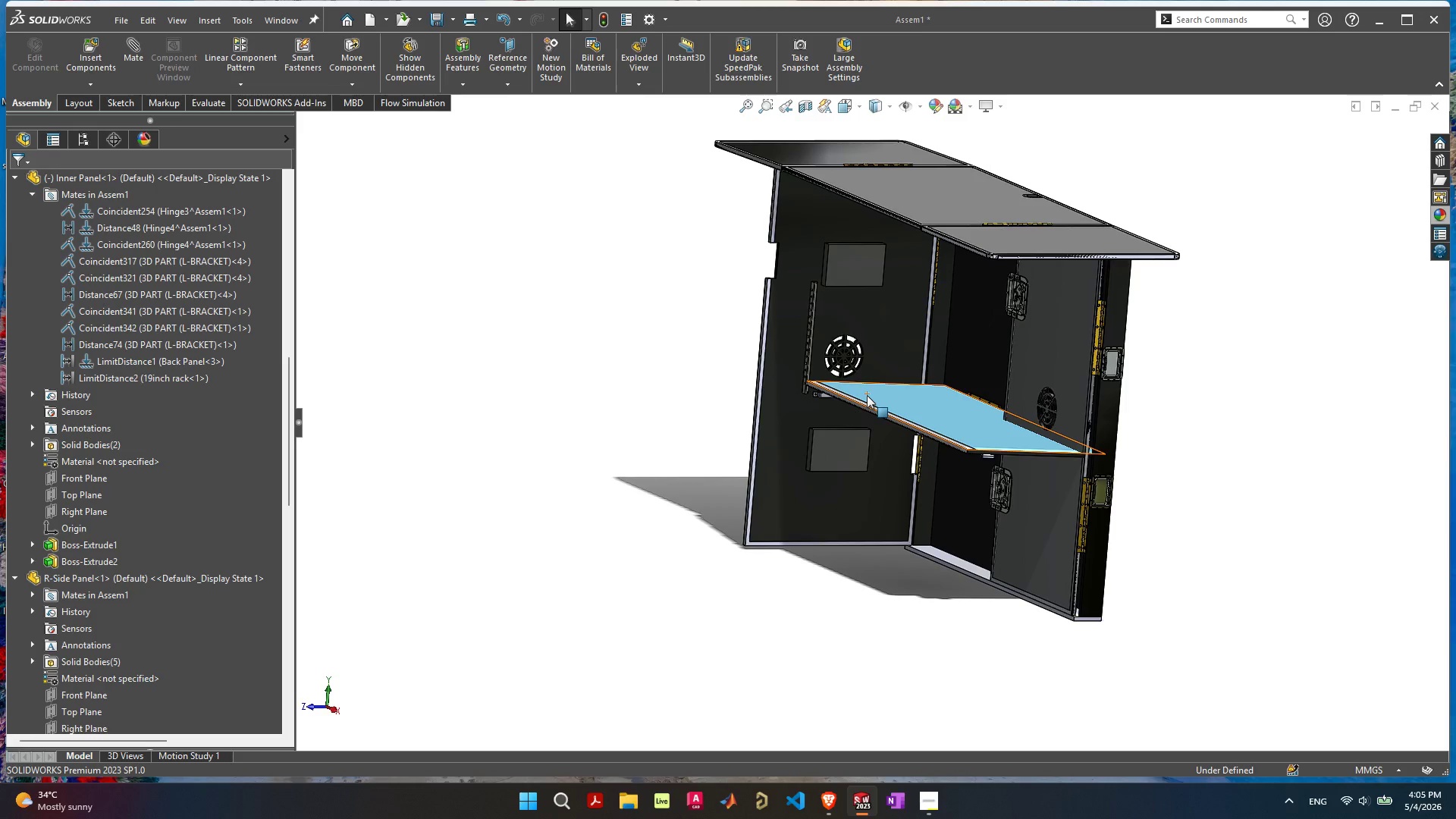 
left_click_drag(start_coordinate=[867, 395], to_coordinate=[869, 526])
 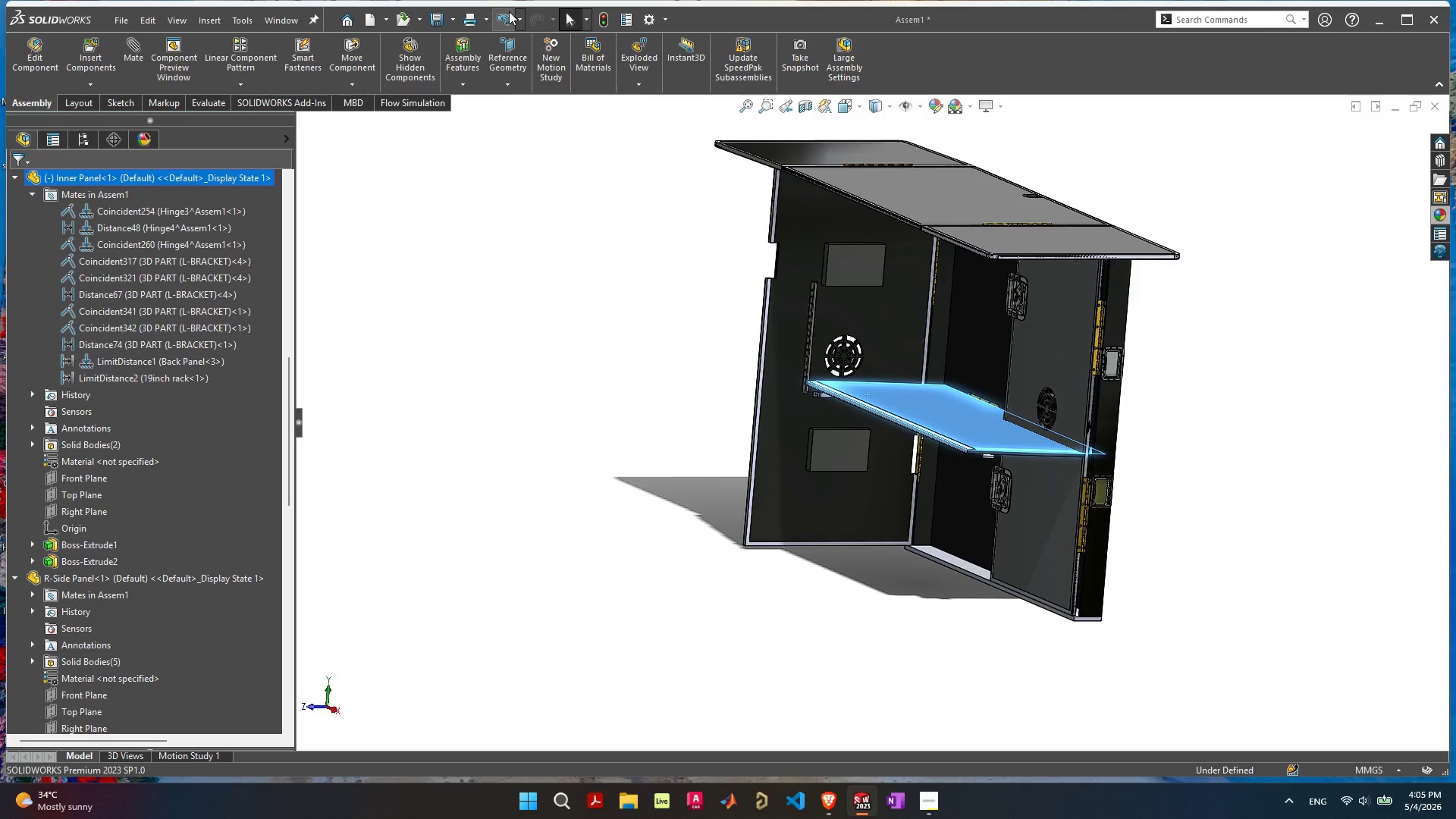 
left_click([507, 21])
 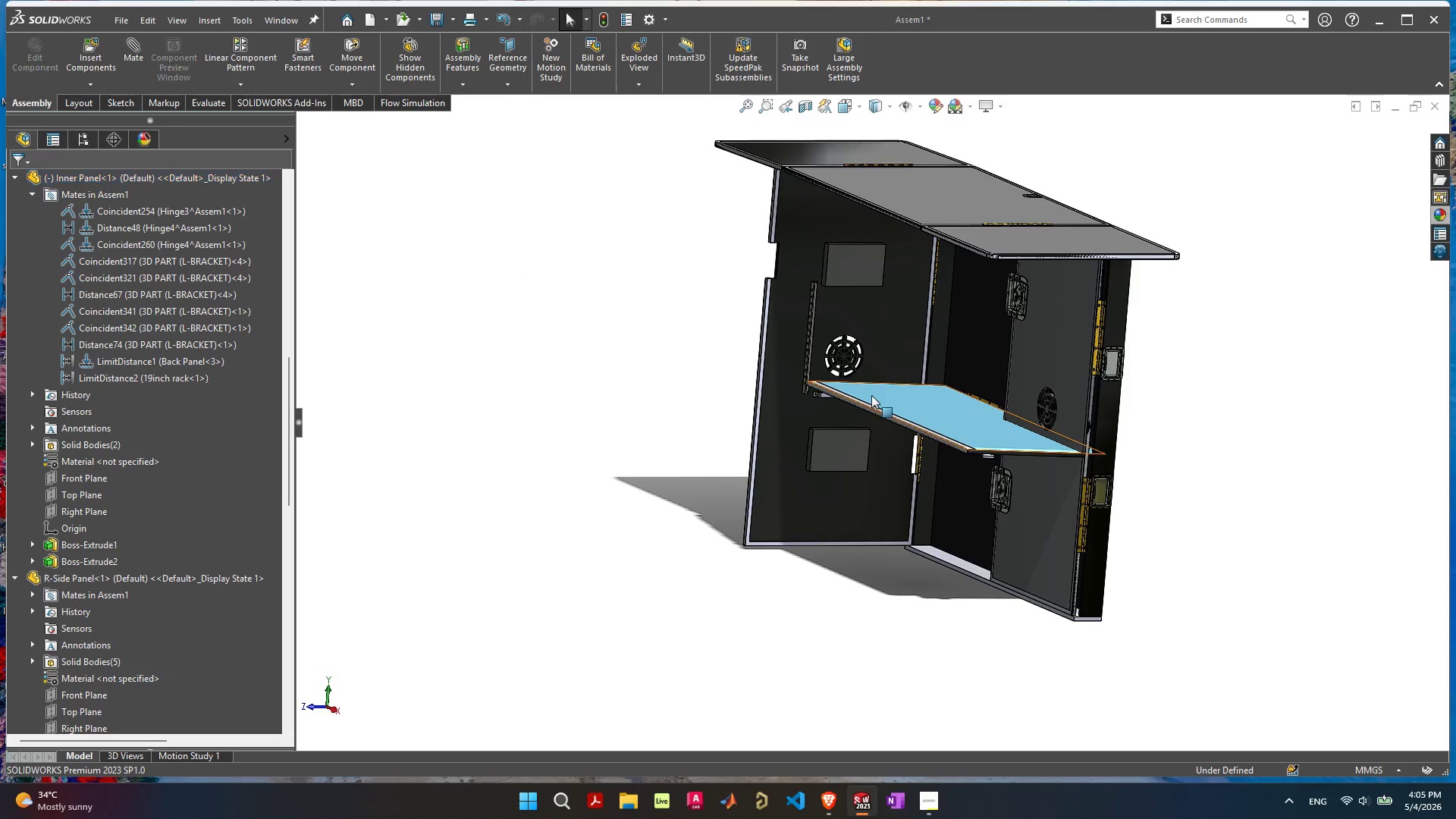 
left_click_drag(start_coordinate=[871, 395], to_coordinate=[844, 498])
 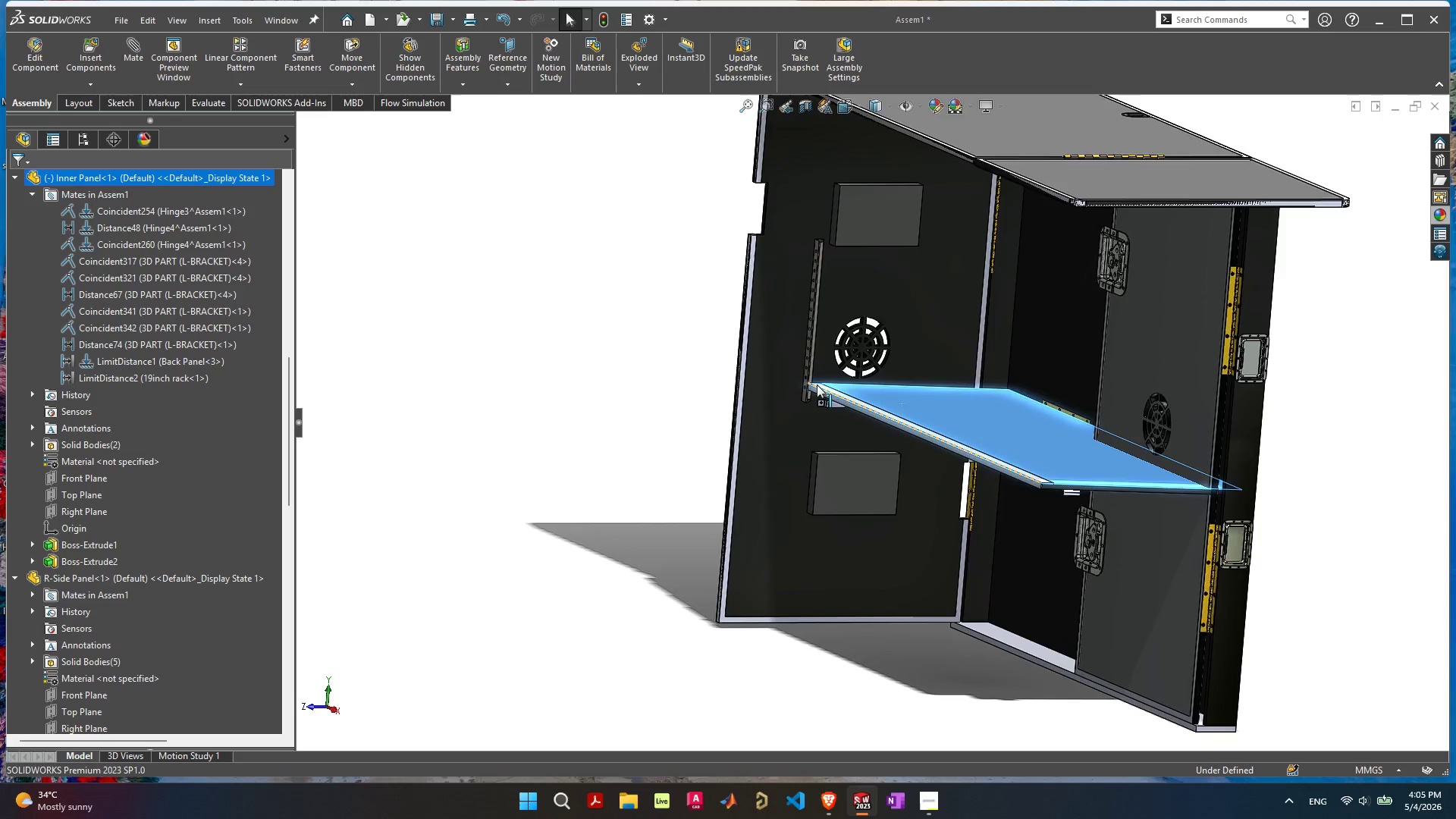 
scroll: coordinate [842, 431], scroll_direction: up, amount: 11.0
 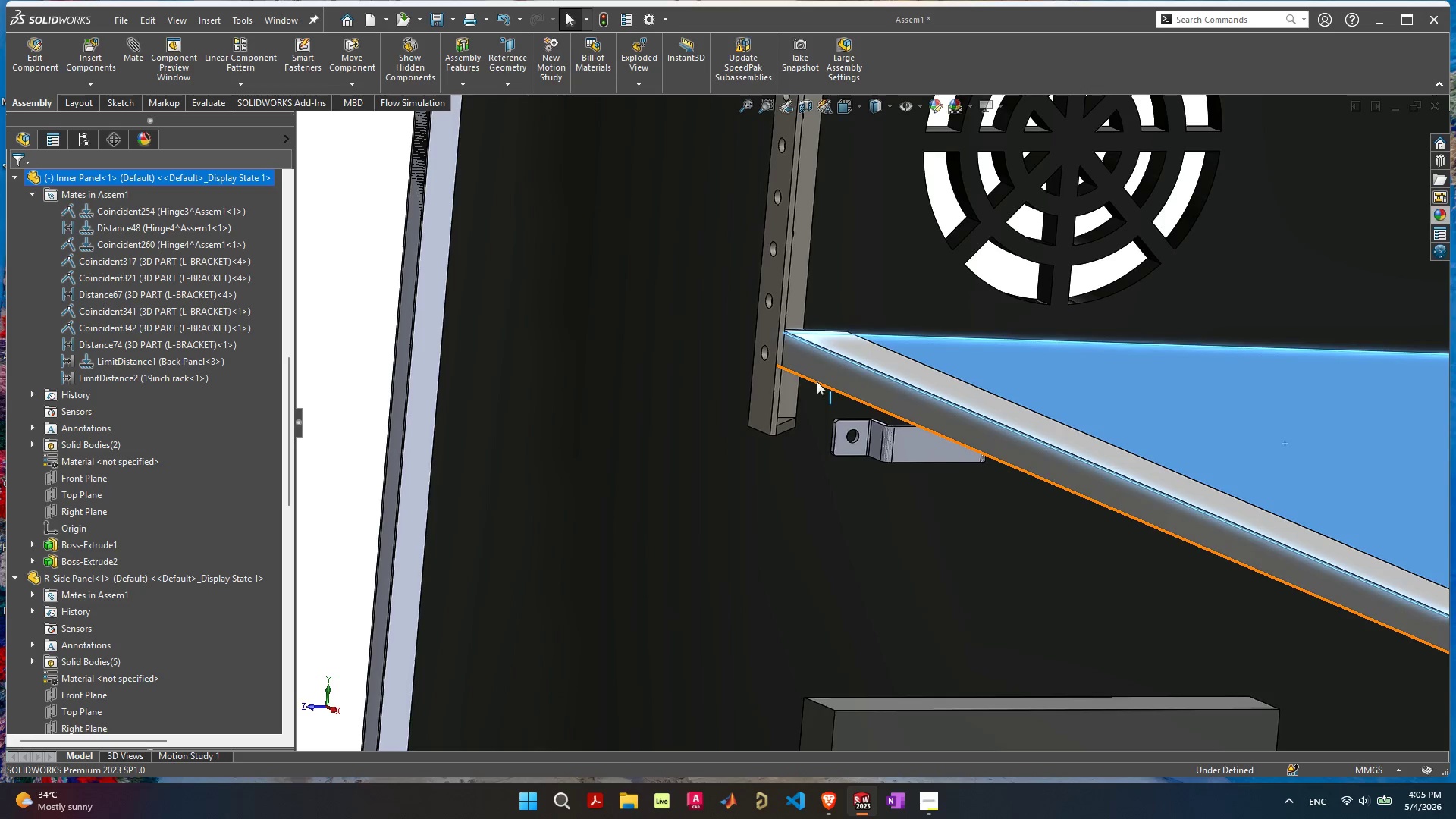 
left_click([817, 381])
 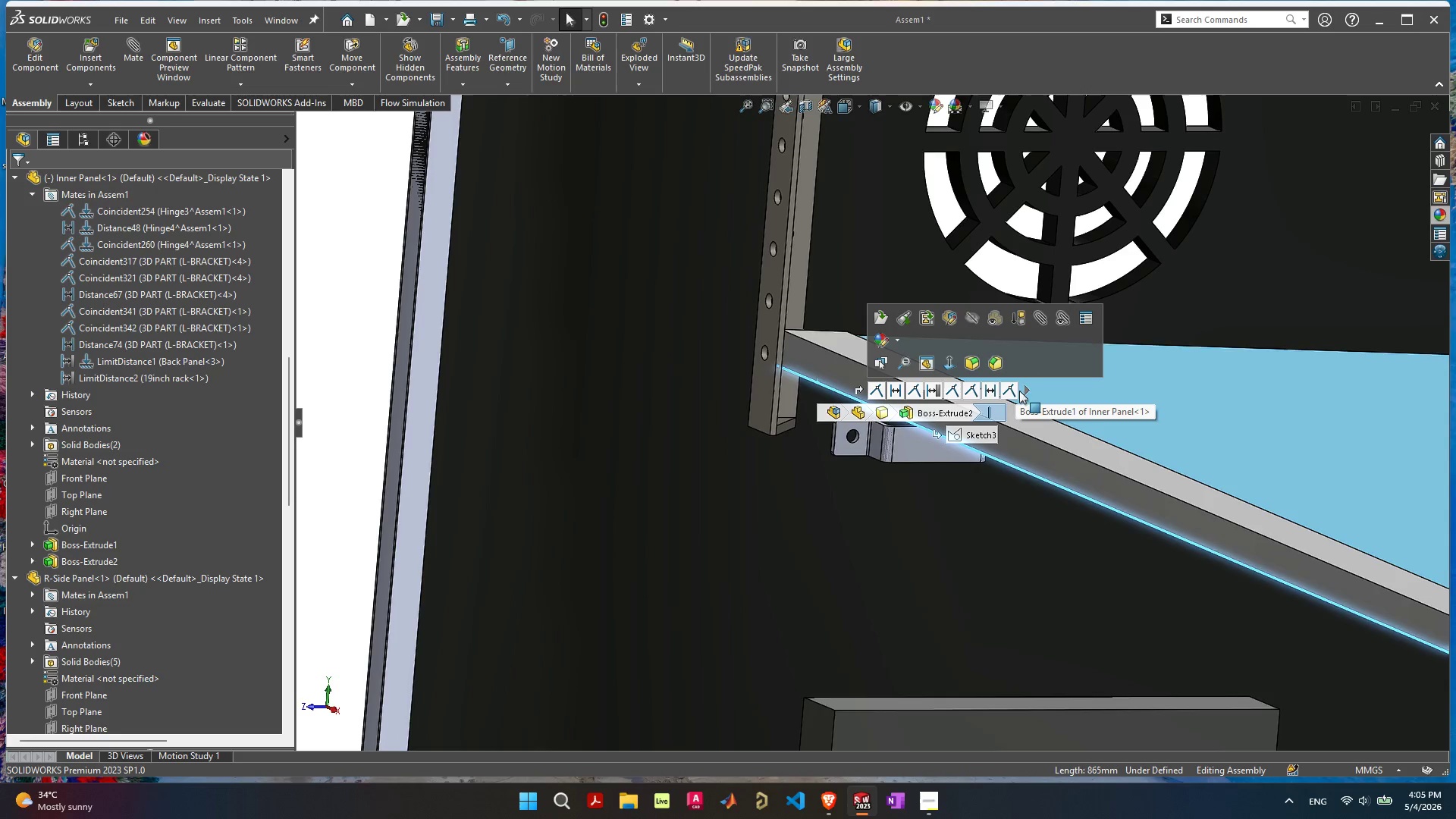 
left_click([1025, 389])
 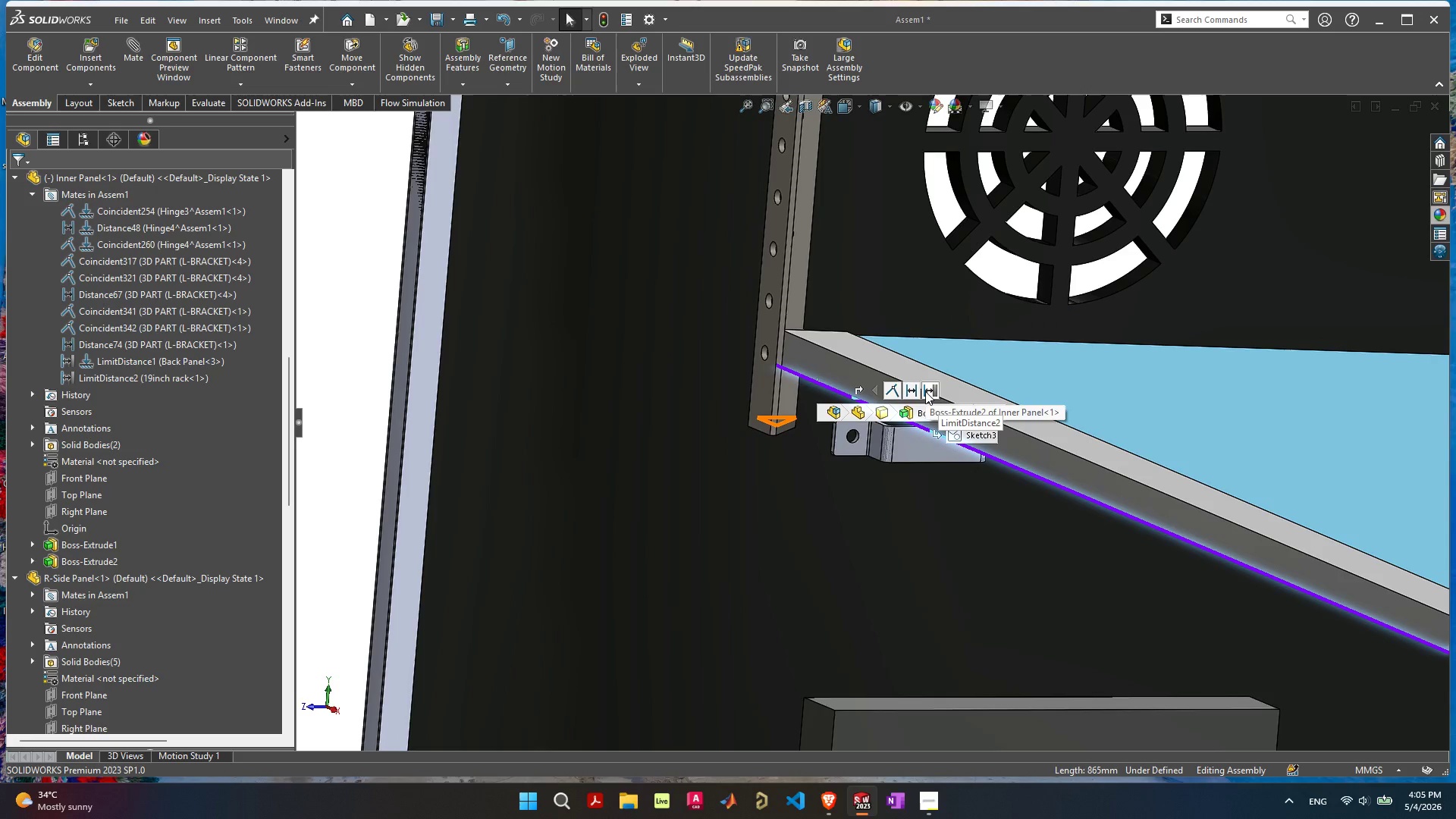 
left_click([925, 391])
 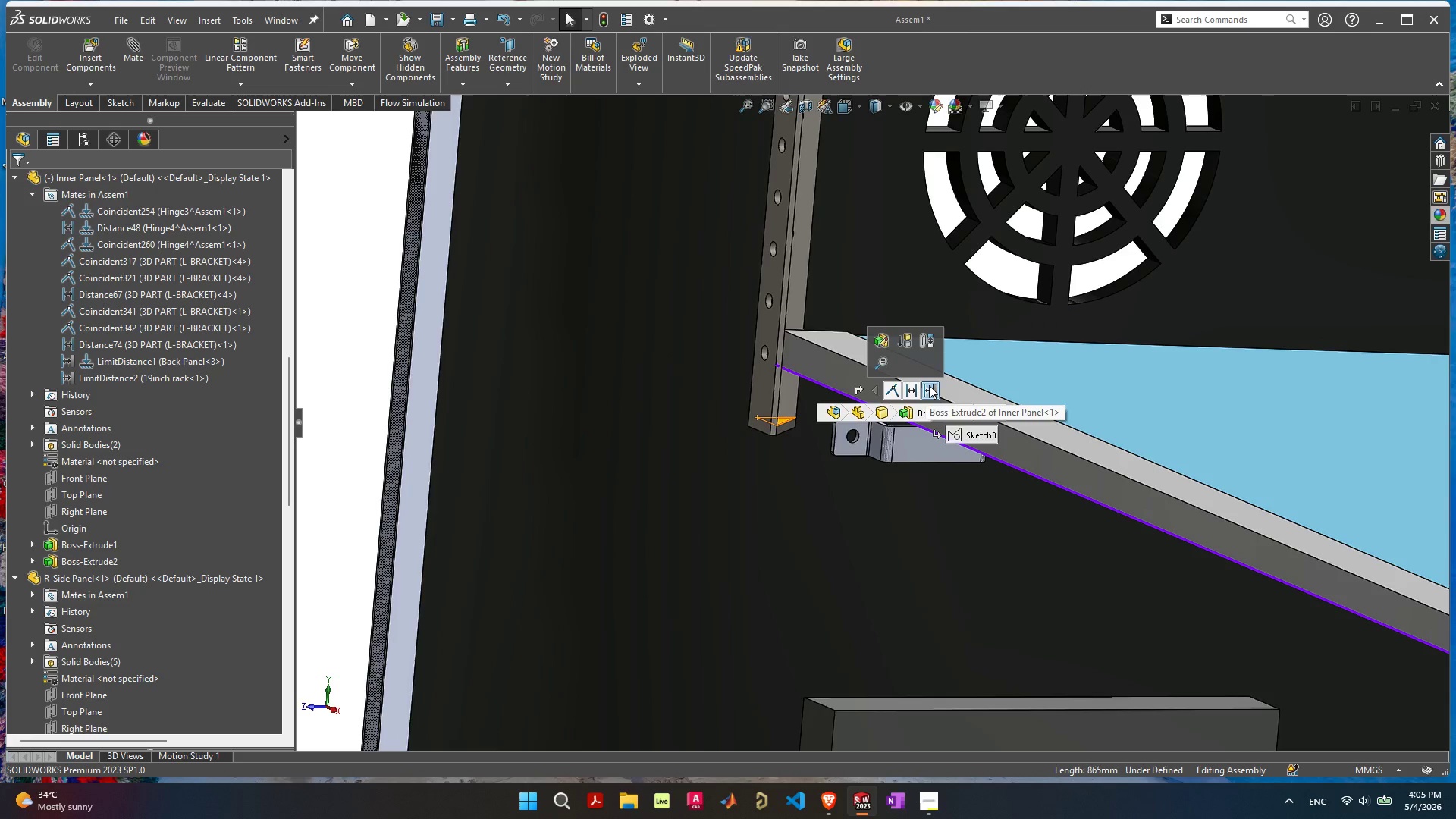 
key(Delete)
 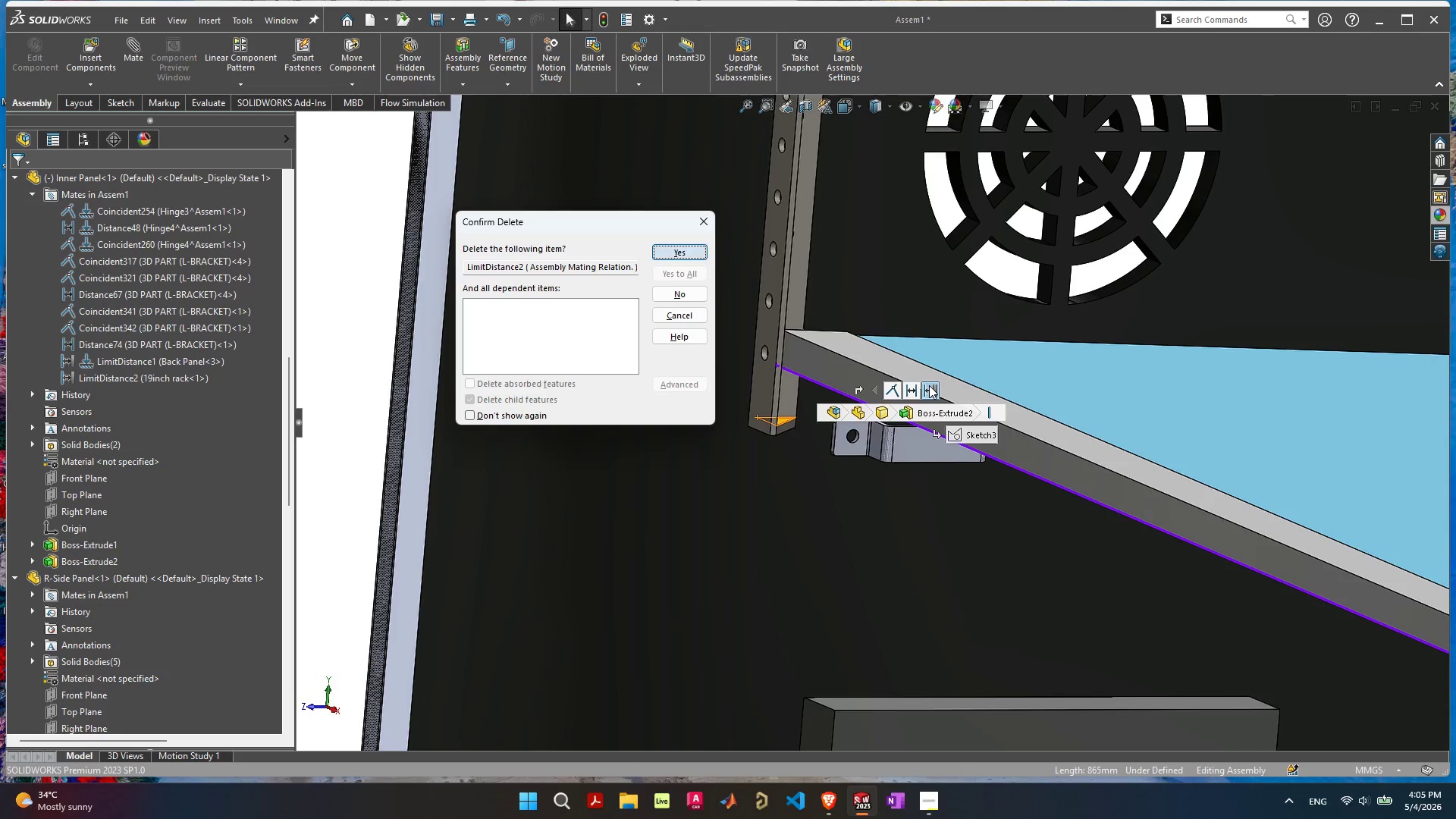 
key(Space)
 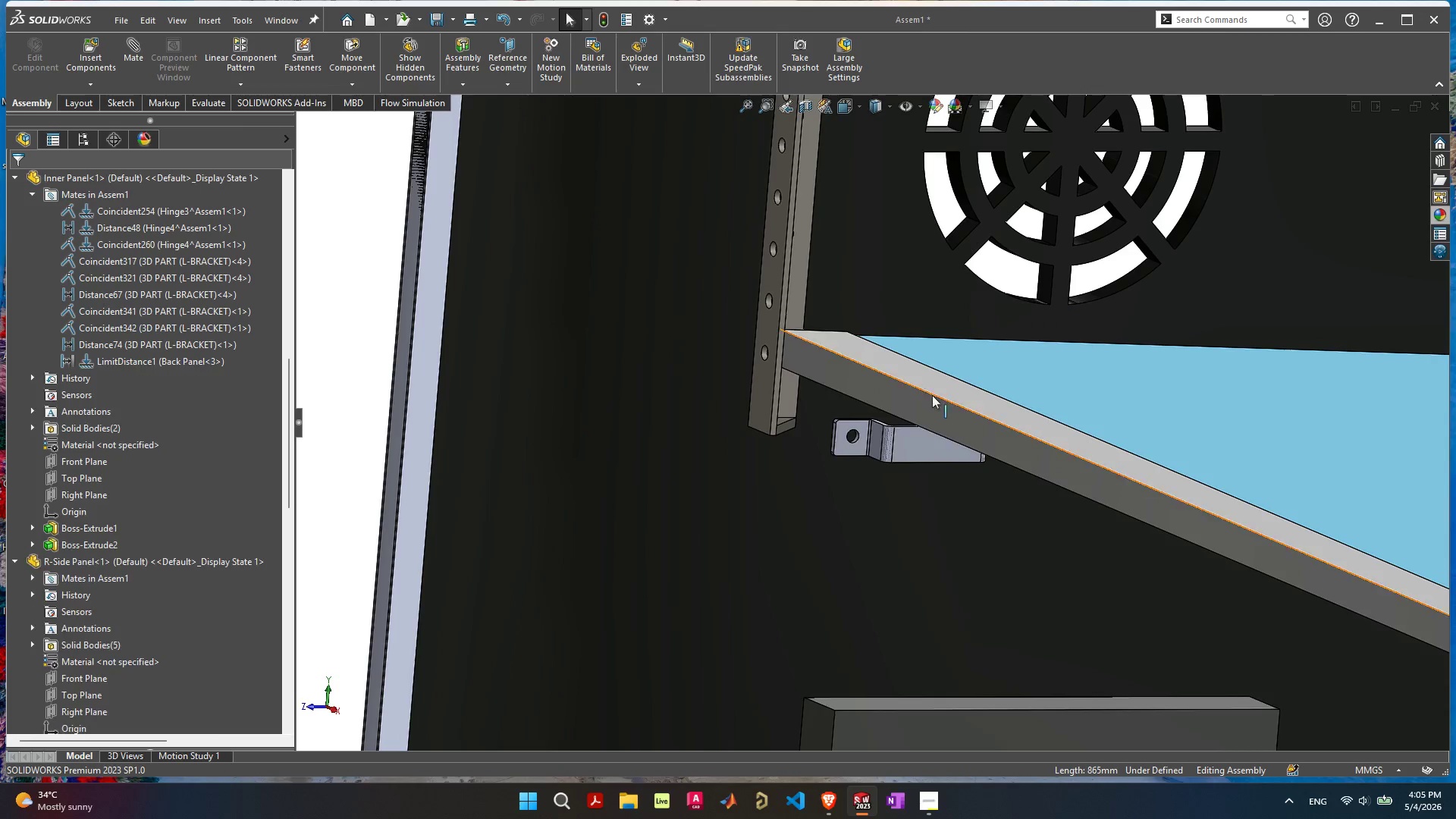 
scroll: coordinate [961, 452], scroll_direction: down, amount: 17.0
 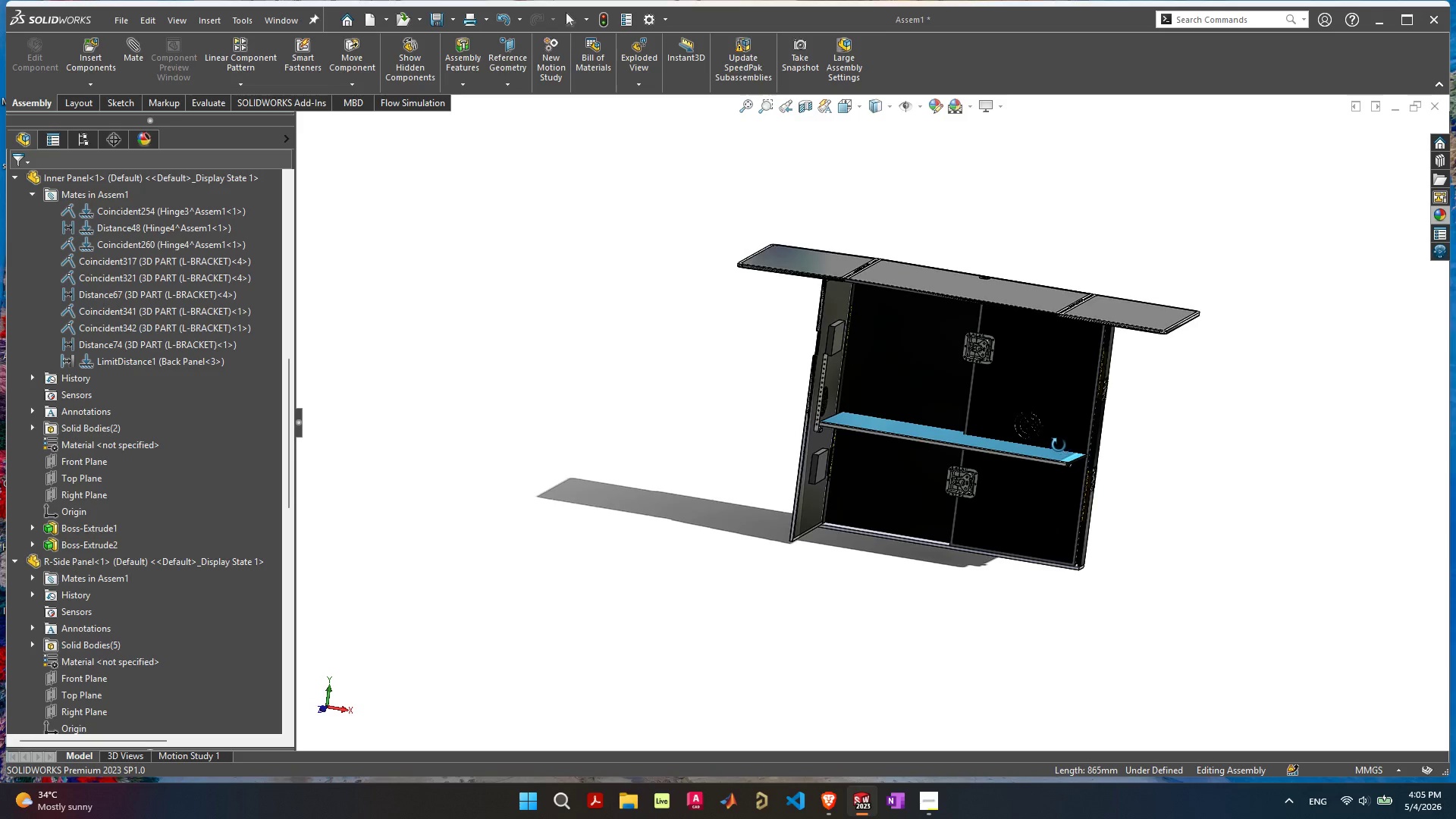 
left_click_drag(start_coordinate=[1010, 396], to_coordinate=[1274, 482])
 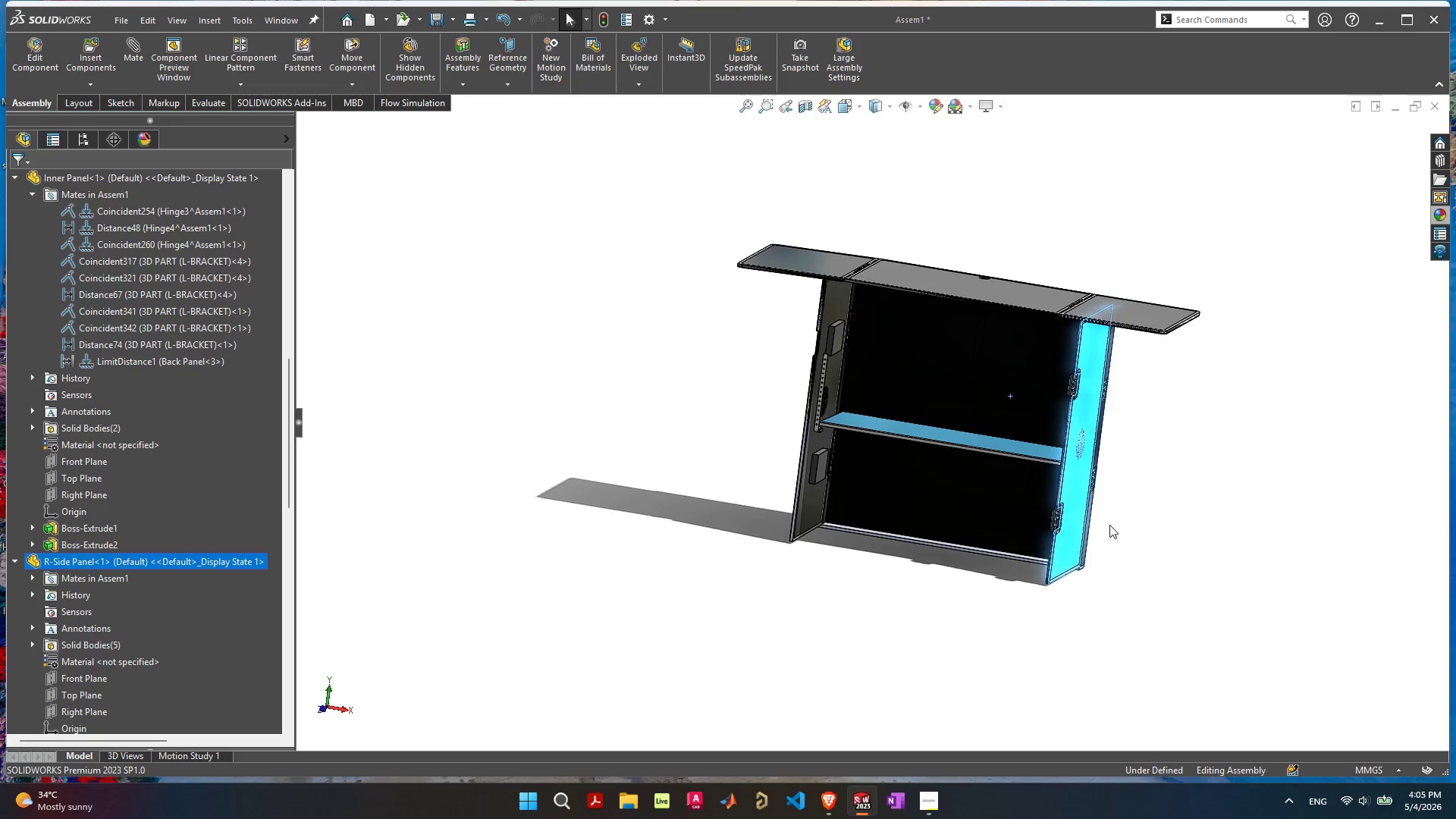 
scroll: coordinate [1004, 460], scroll_direction: down, amount: 4.0
 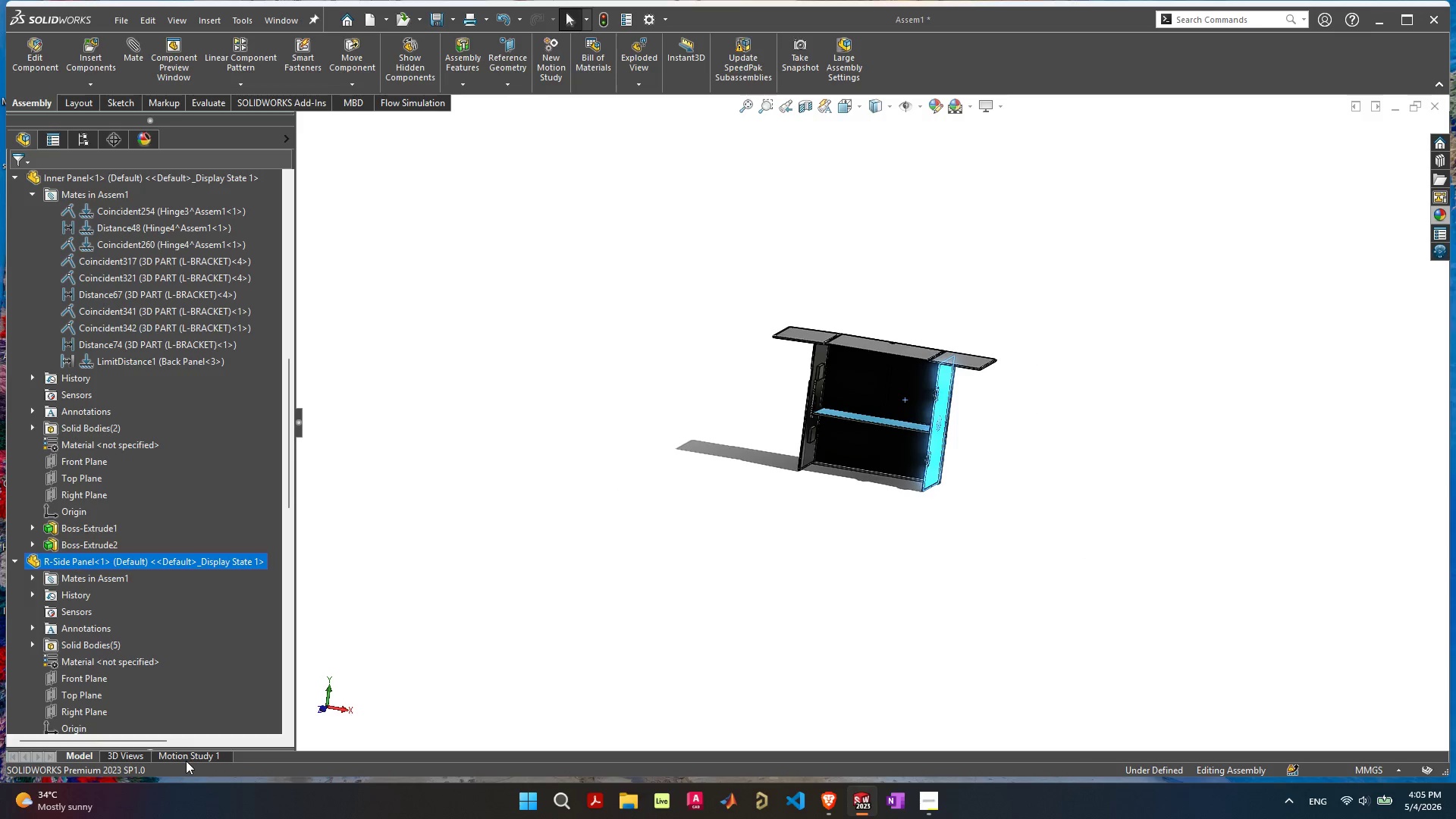 
left_click([190, 757])
 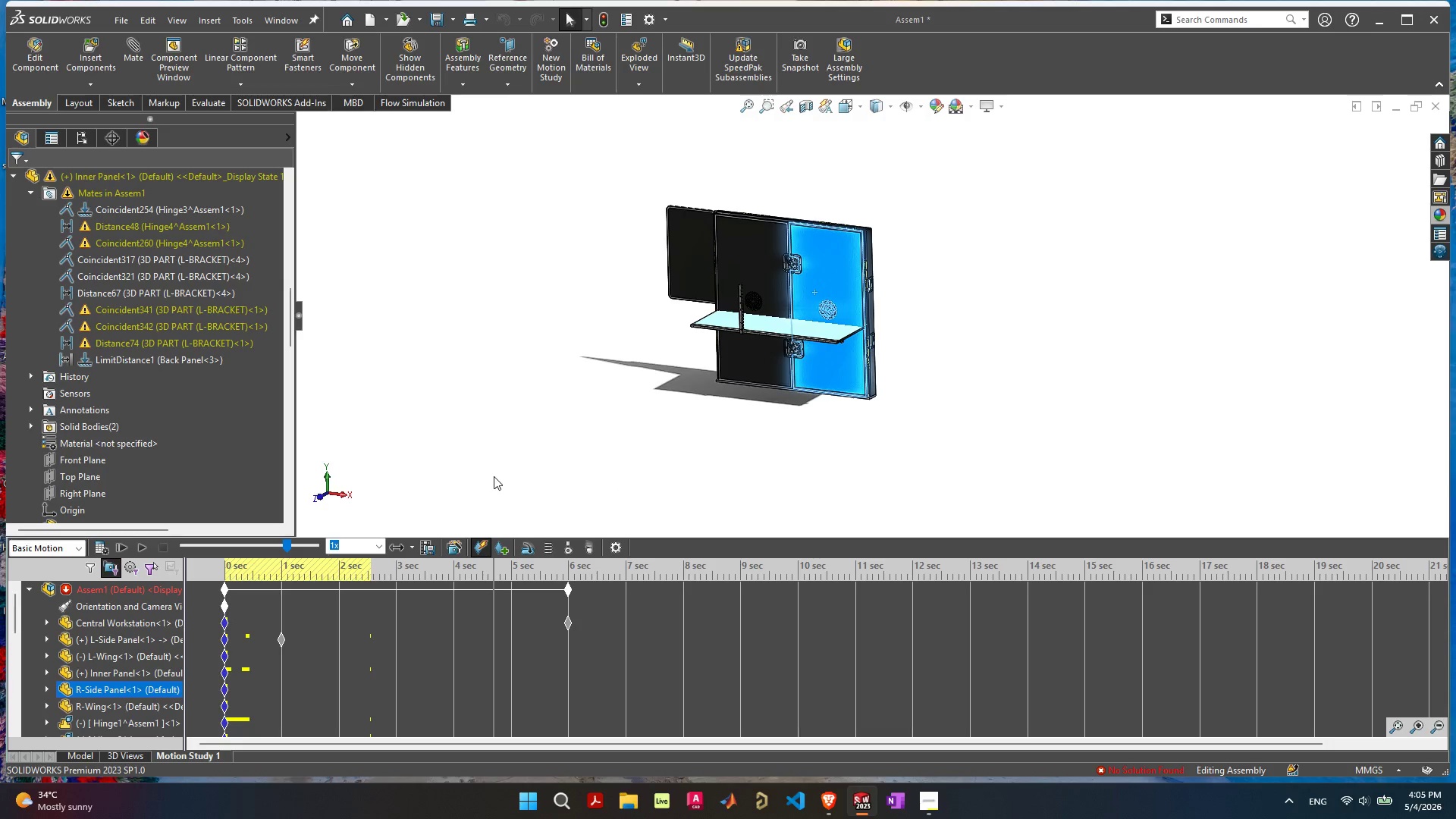 
mouse_move([168, 224])
 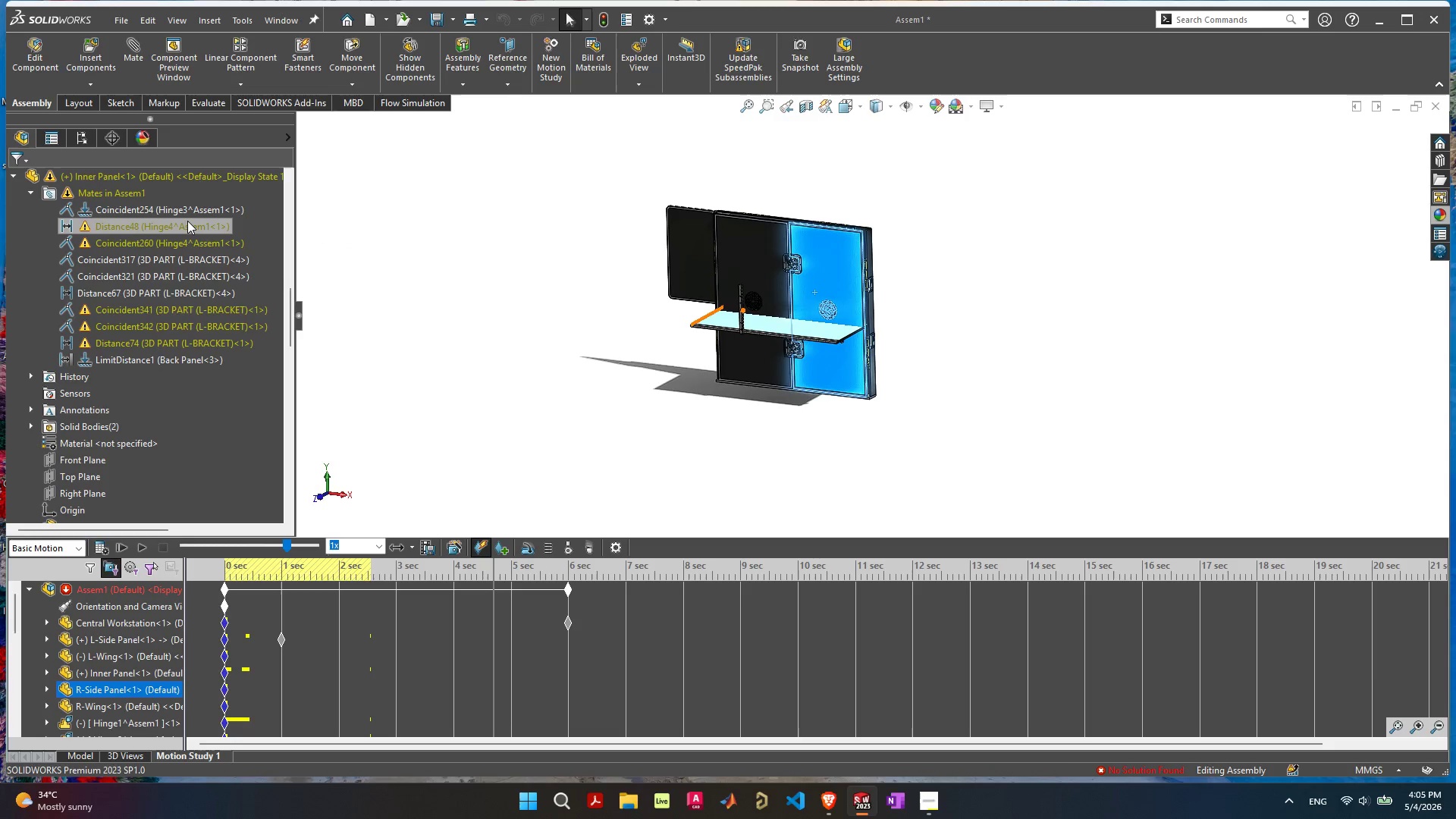 
left_click([187, 221])
 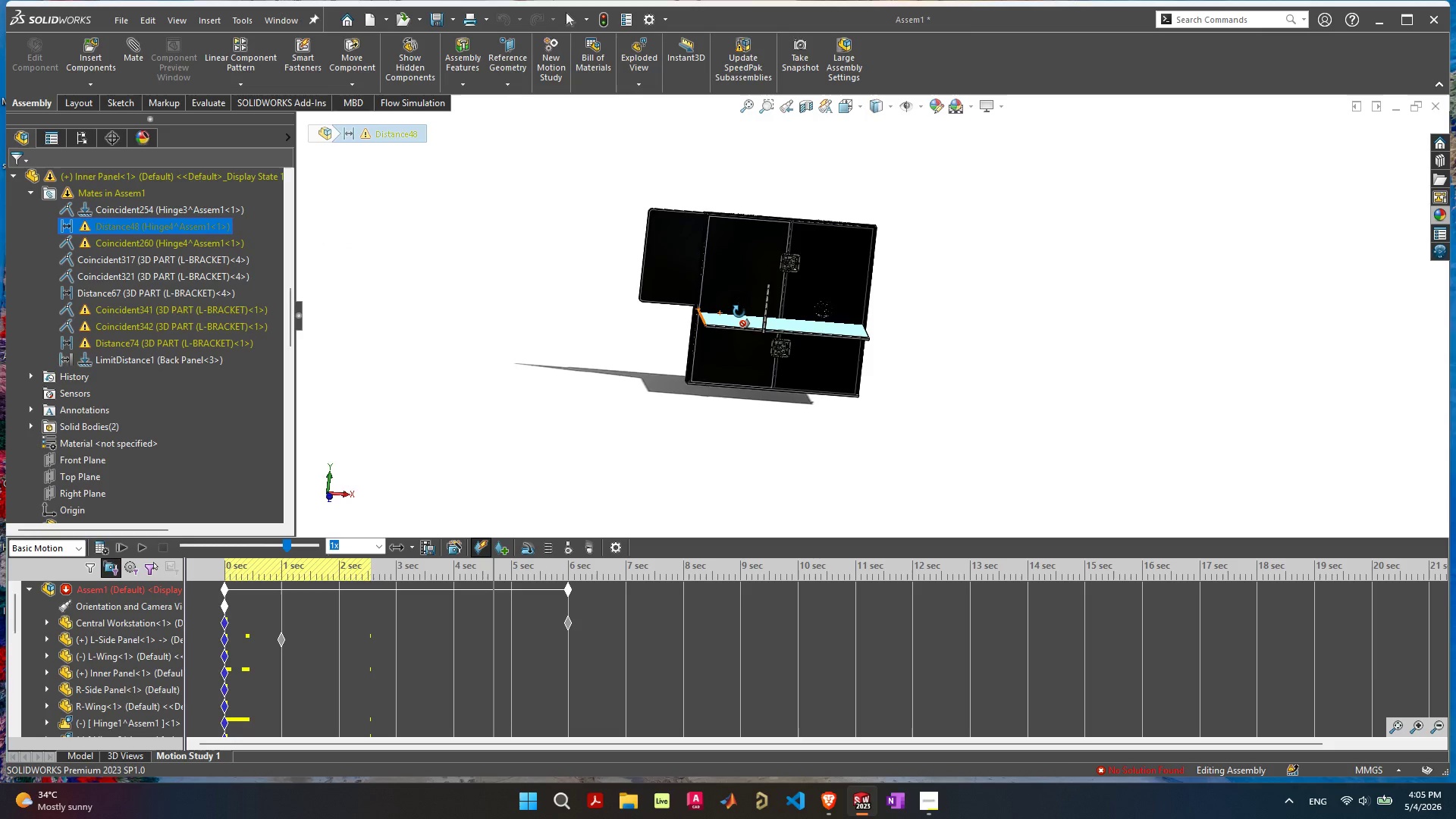 
scroll: coordinate [720, 318], scroll_direction: up, amount: 10.0
 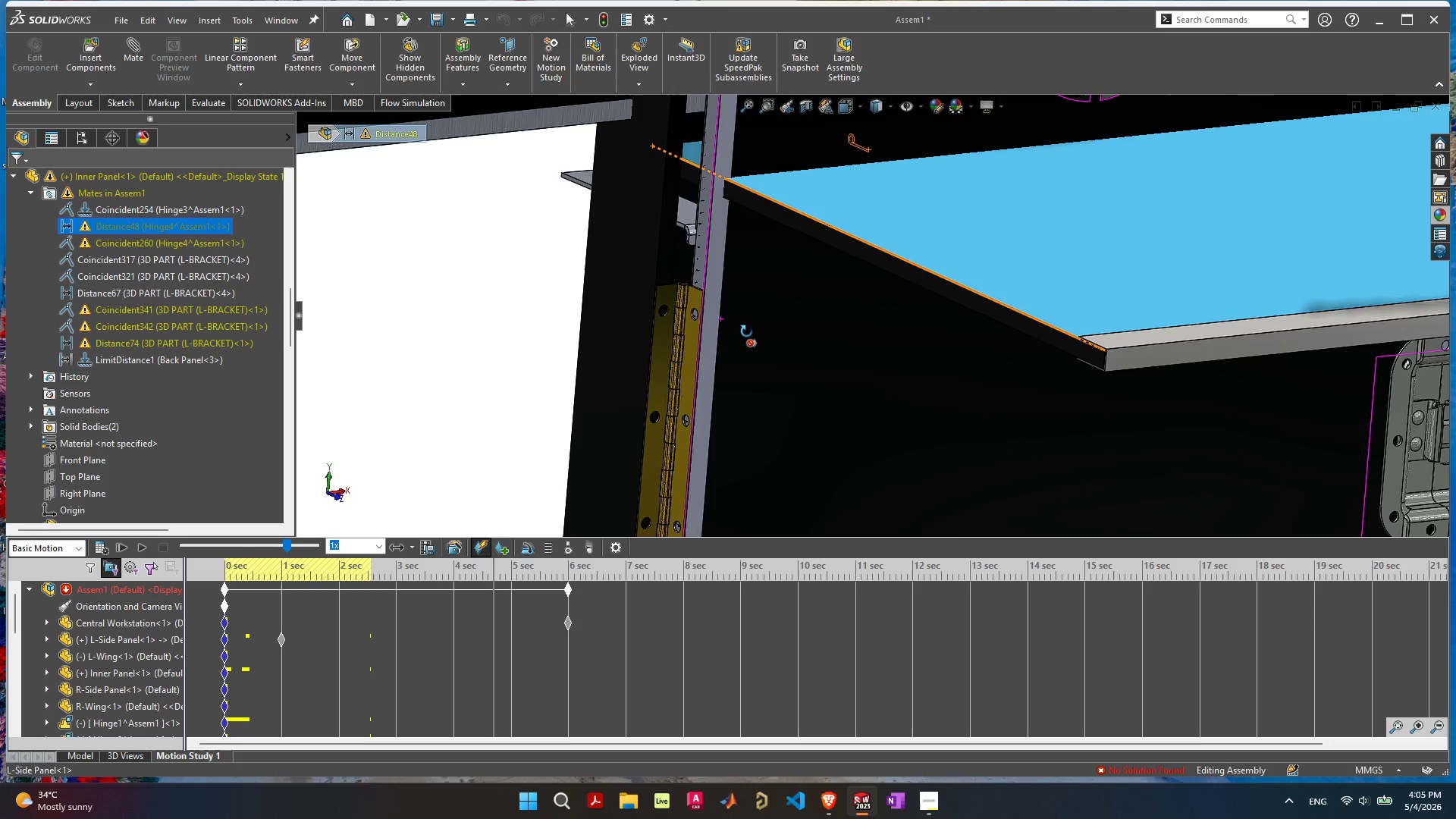 
wait(9.42)
 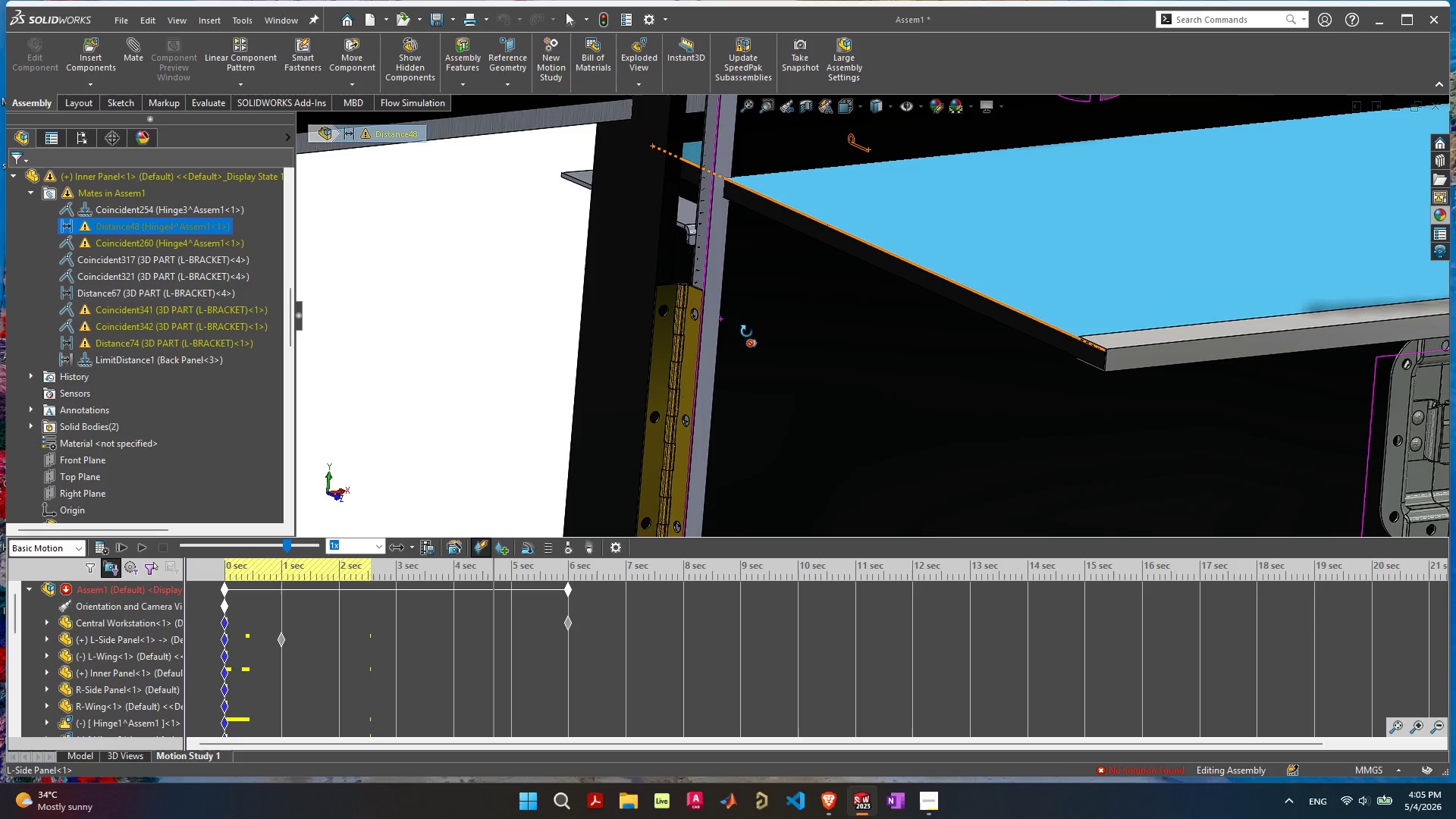 
scroll: coordinate [773, 365], scroll_direction: down, amount: 6.0
 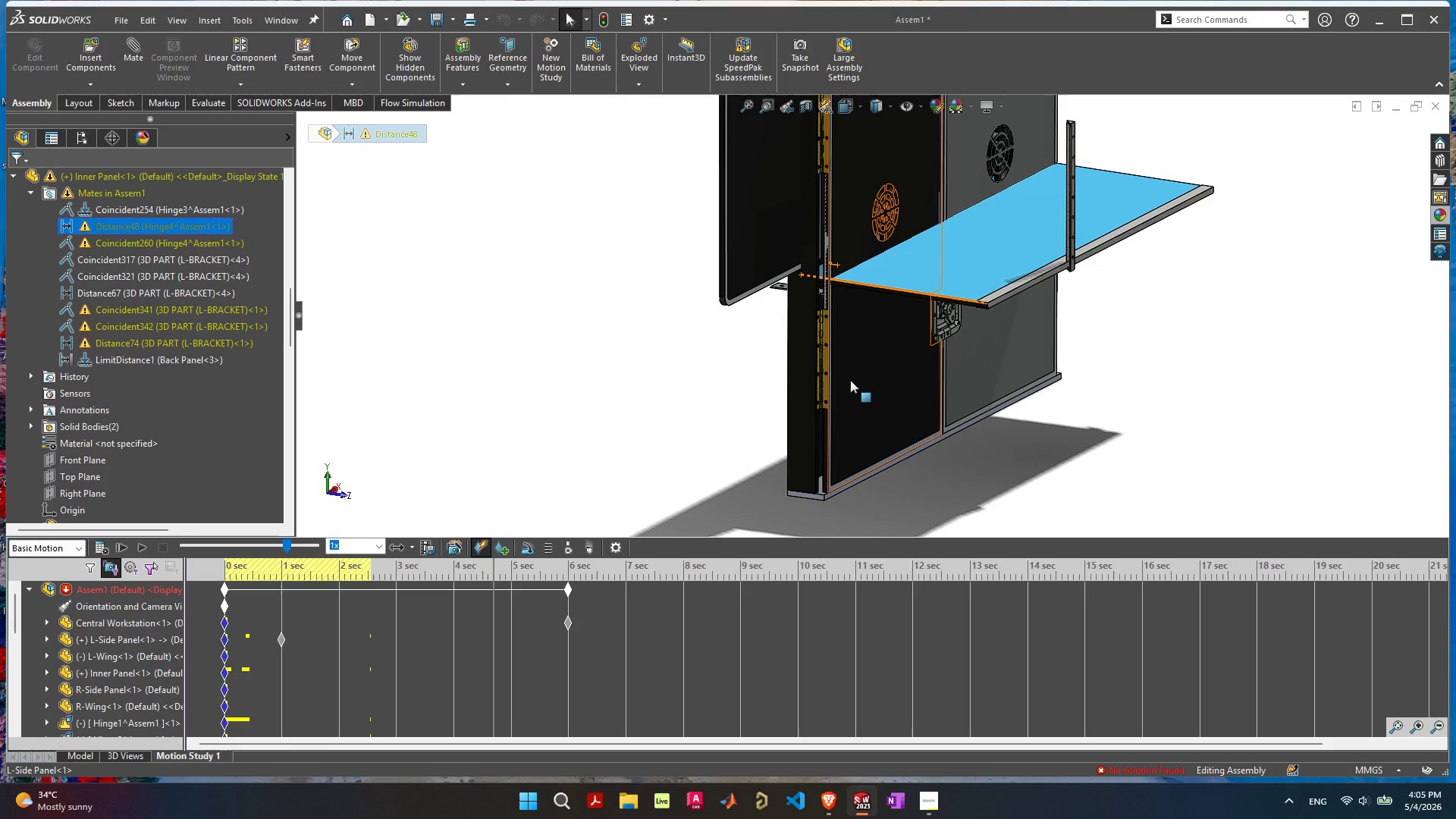 
left_click_drag(start_coordinate=[881, 374], to_coordinate=[694, 394])
 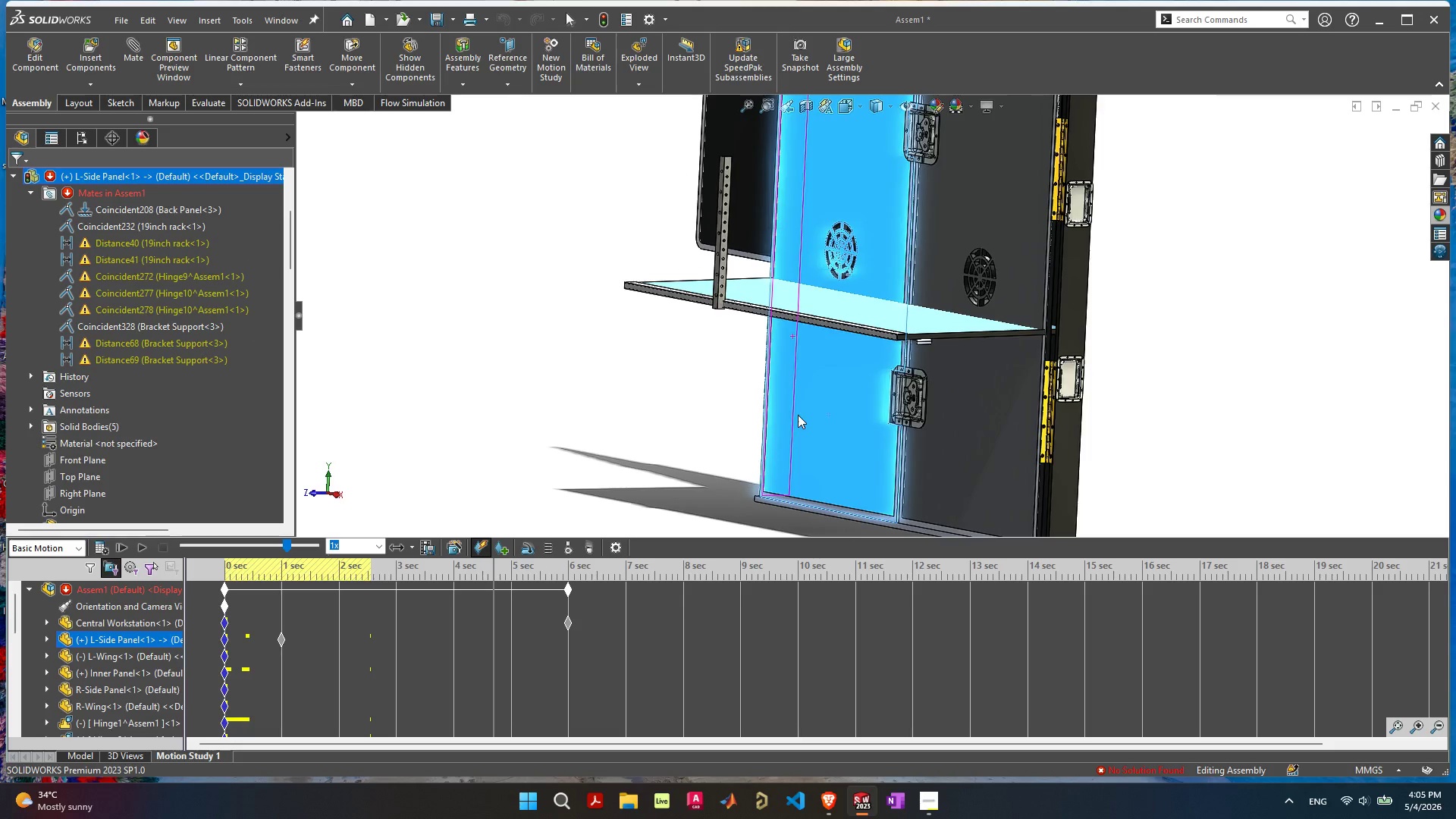 
left_click_drag(start_coordinate=[861, 412], to_coordinate=[622, 380])
 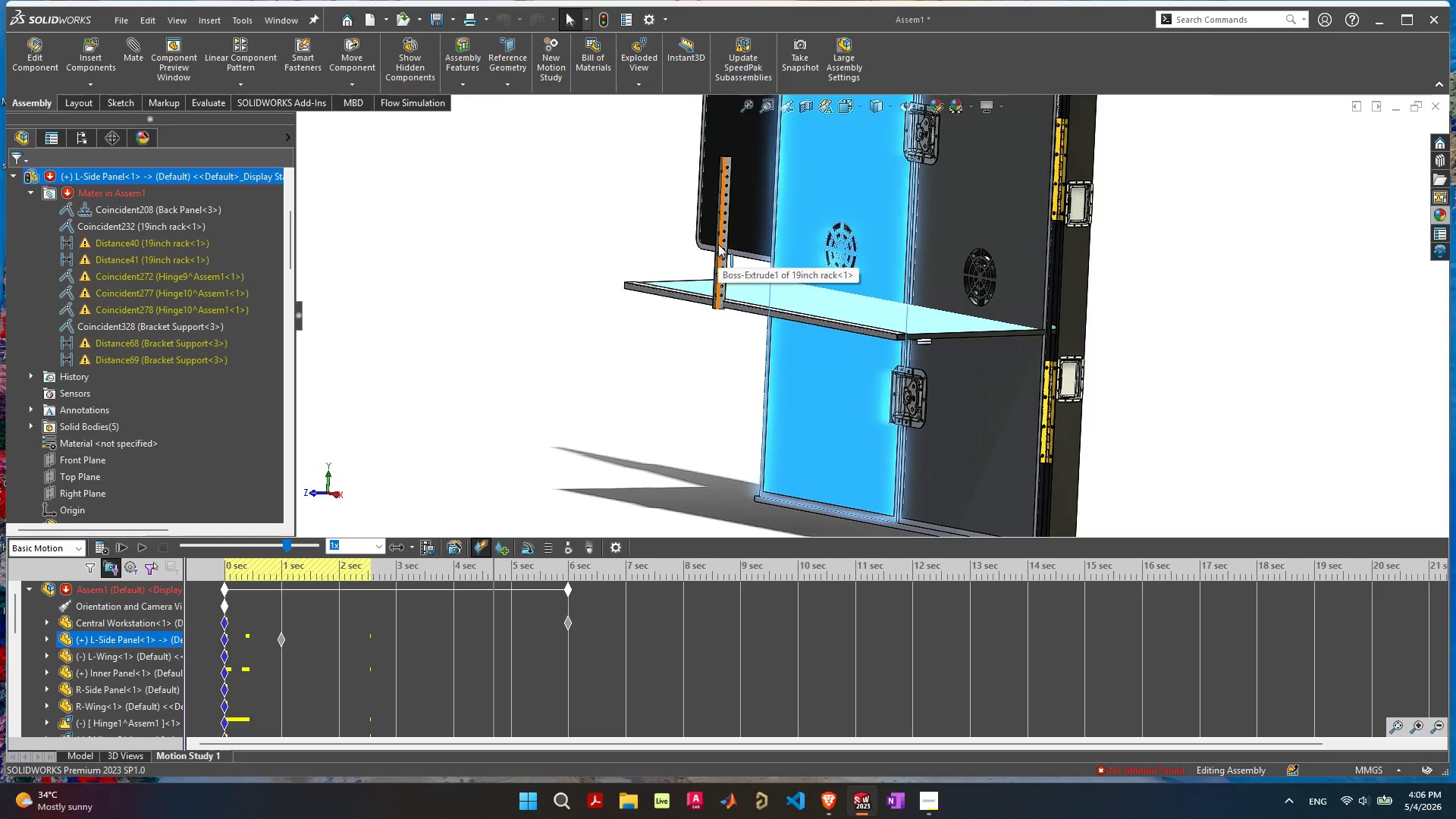 
left_click_drag(start_coordinate=[718, 244], to_coordinate=[695, 204])
 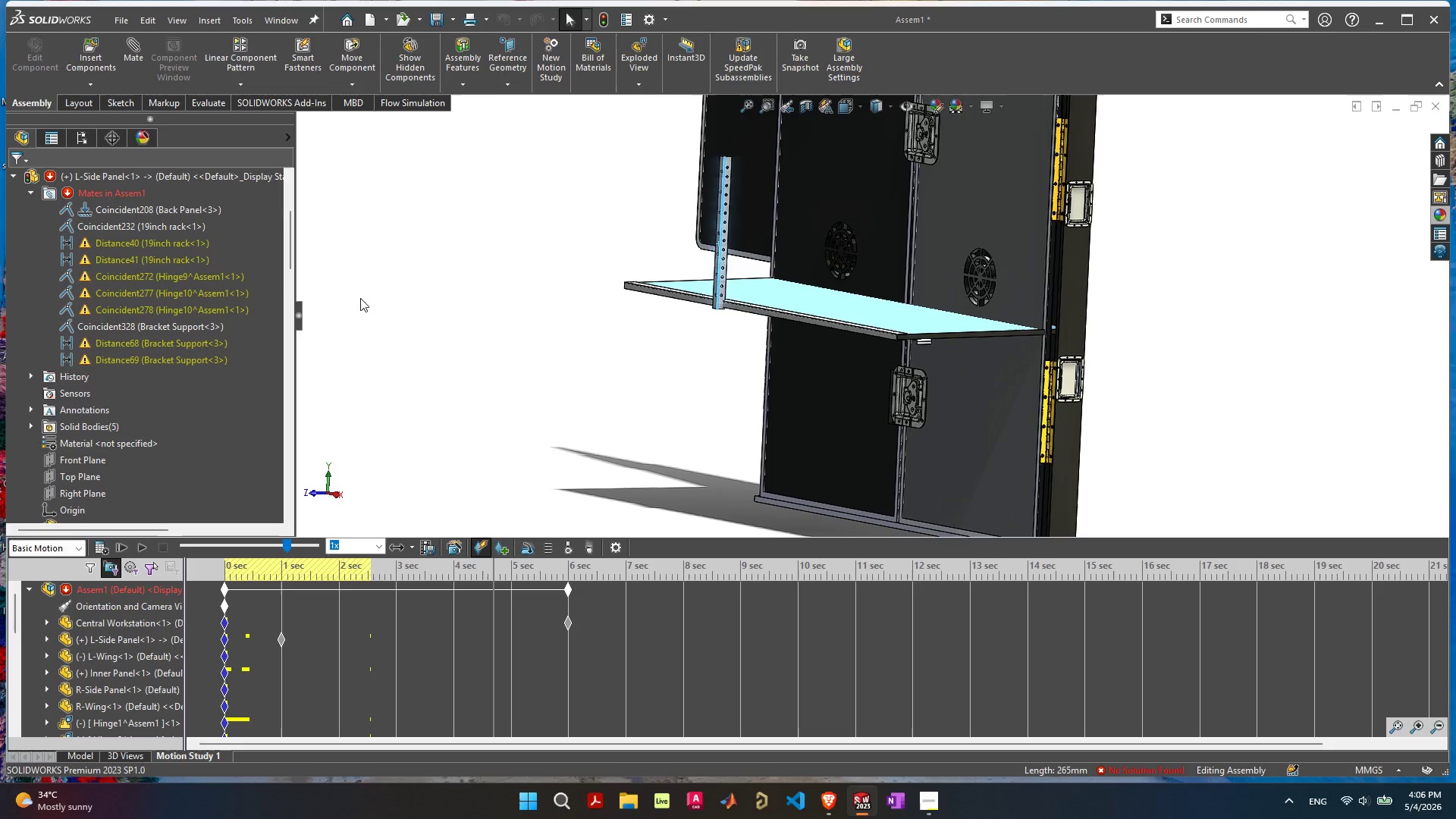 
wait(5.56)
 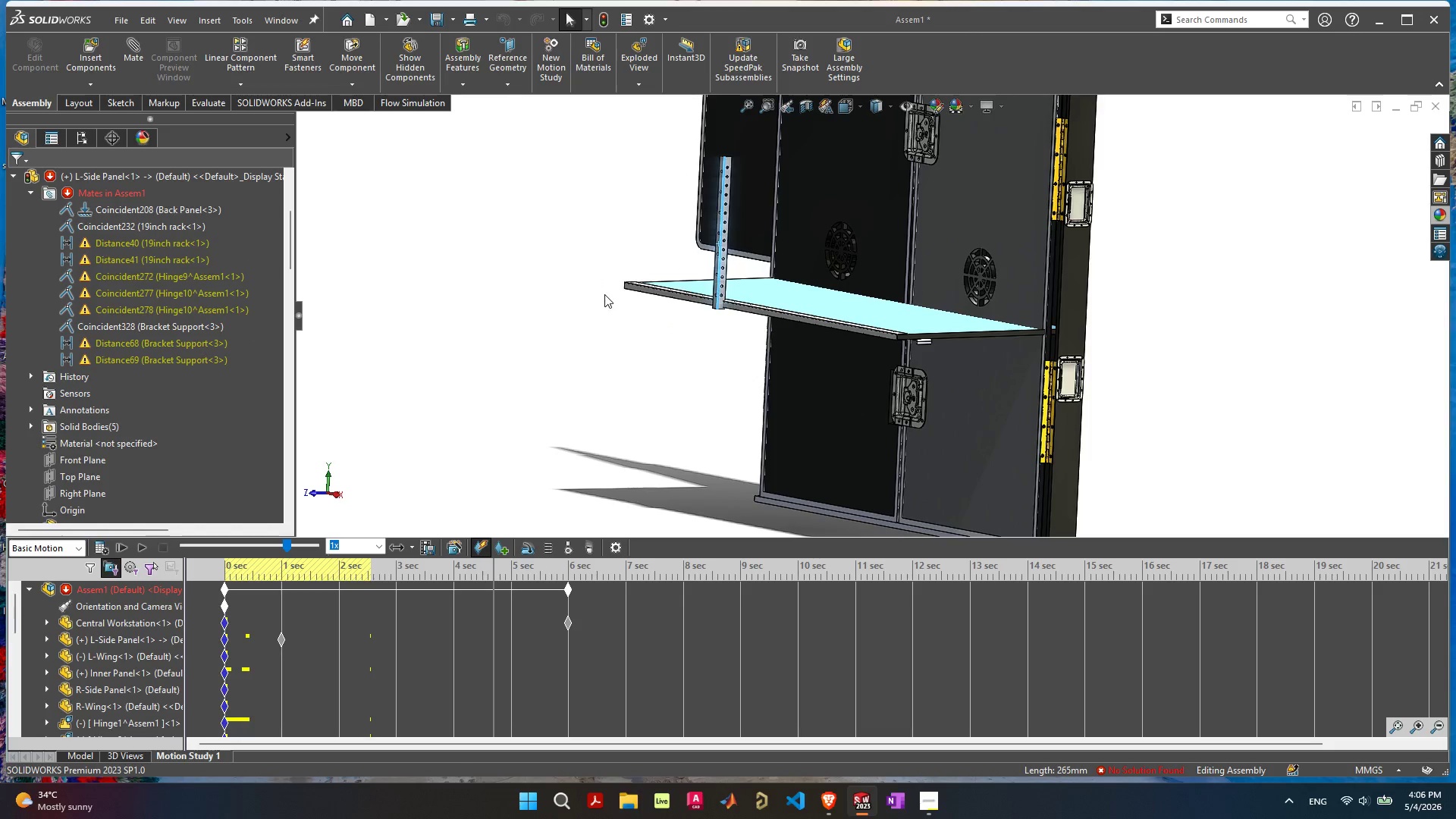 
left_click([168, 243])
 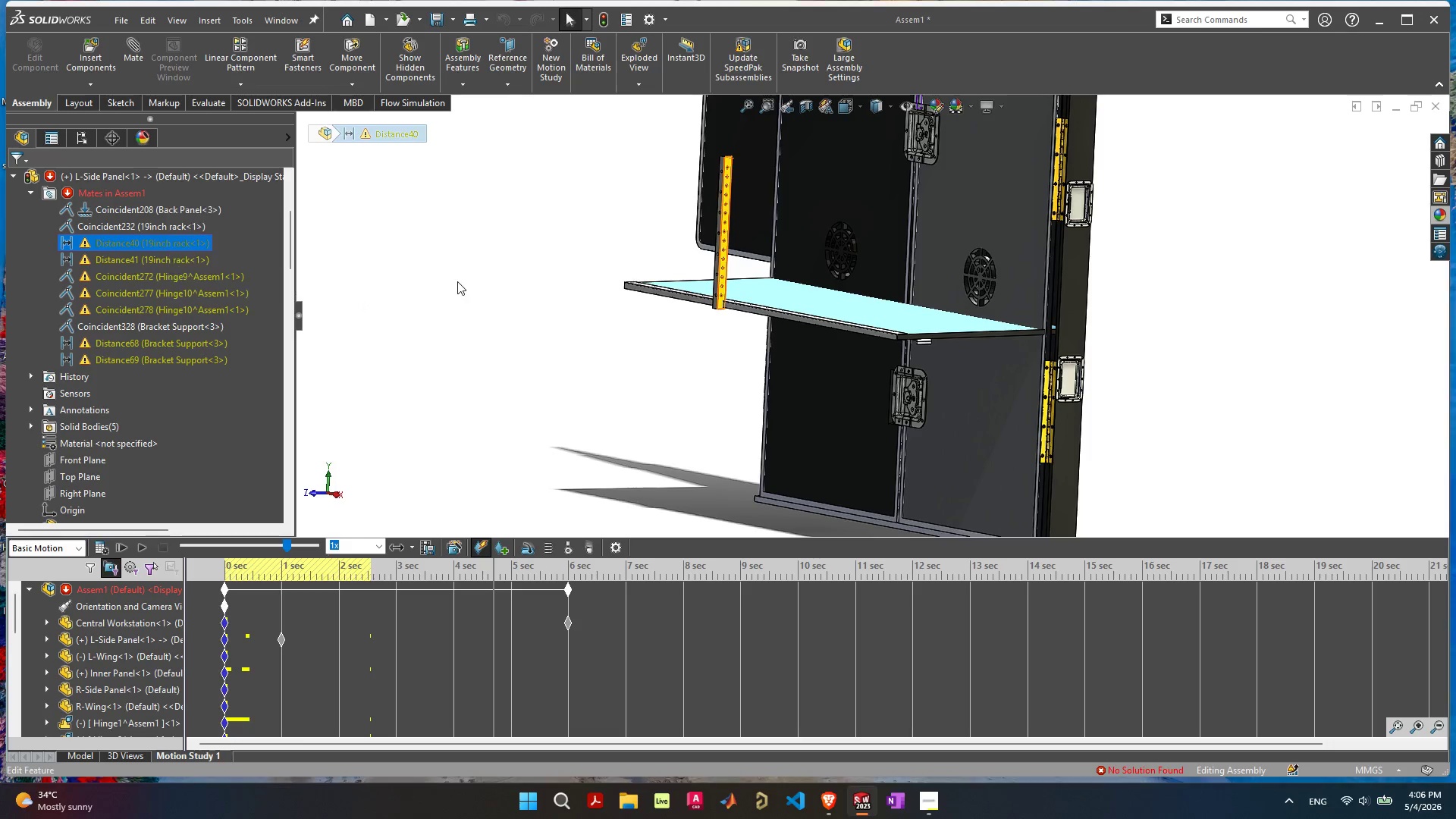 
scroll: coordinate [728, 284], scroll_direction: down, amount: 3.0
 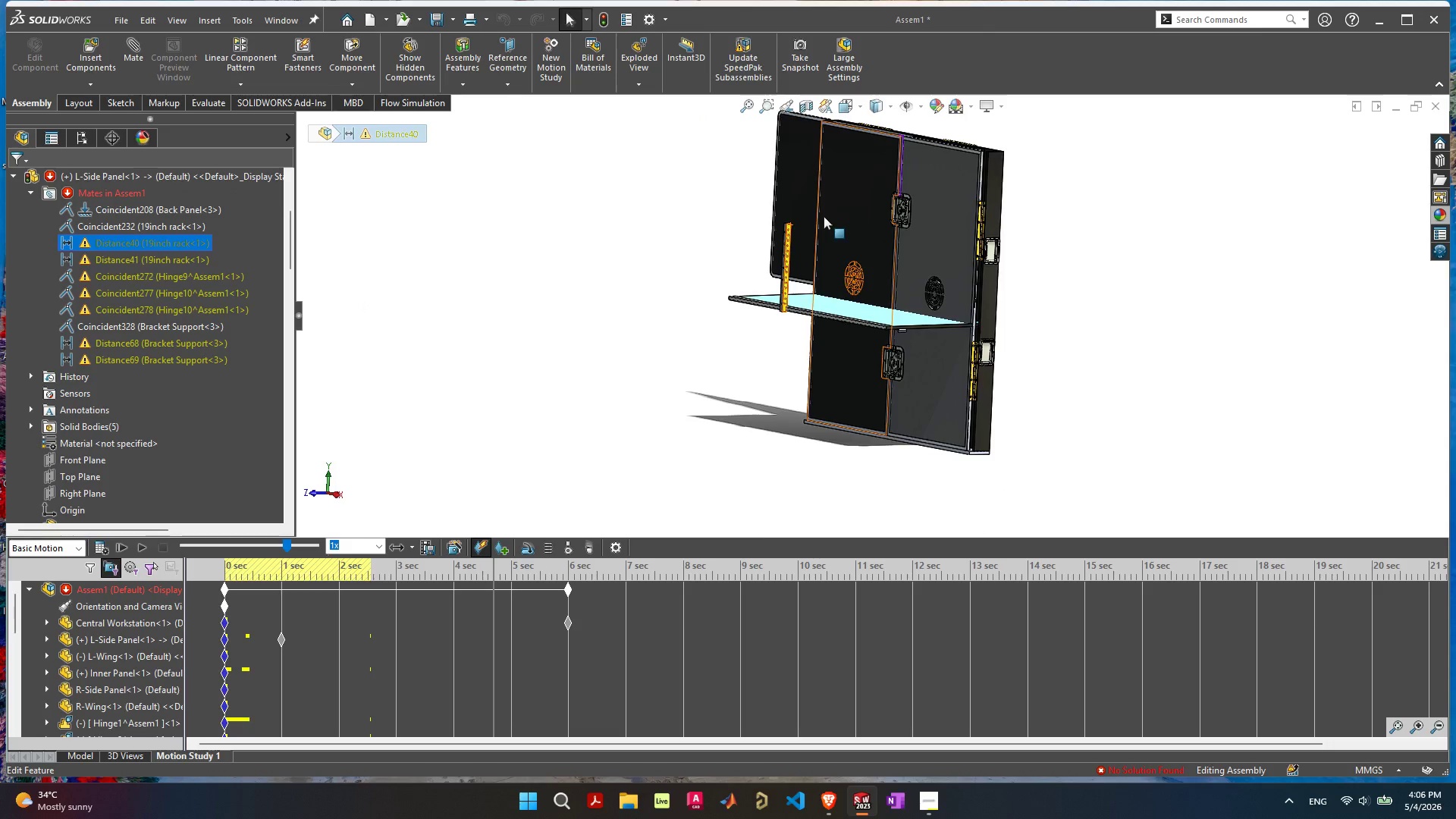 
scroll: coordinate [824, 215], scroll_direction: up, amount: 3.0
 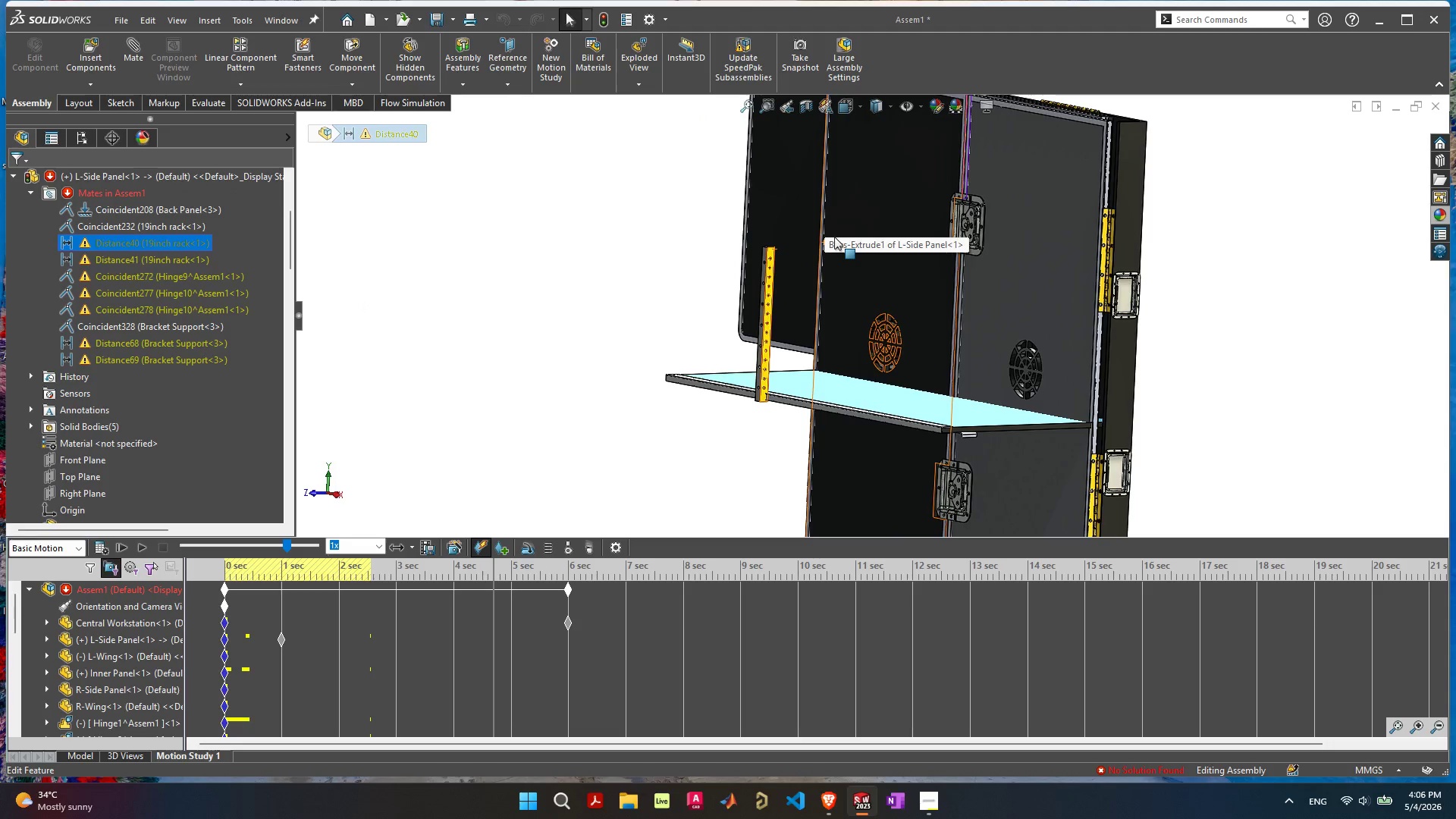 
wait(8.7)
 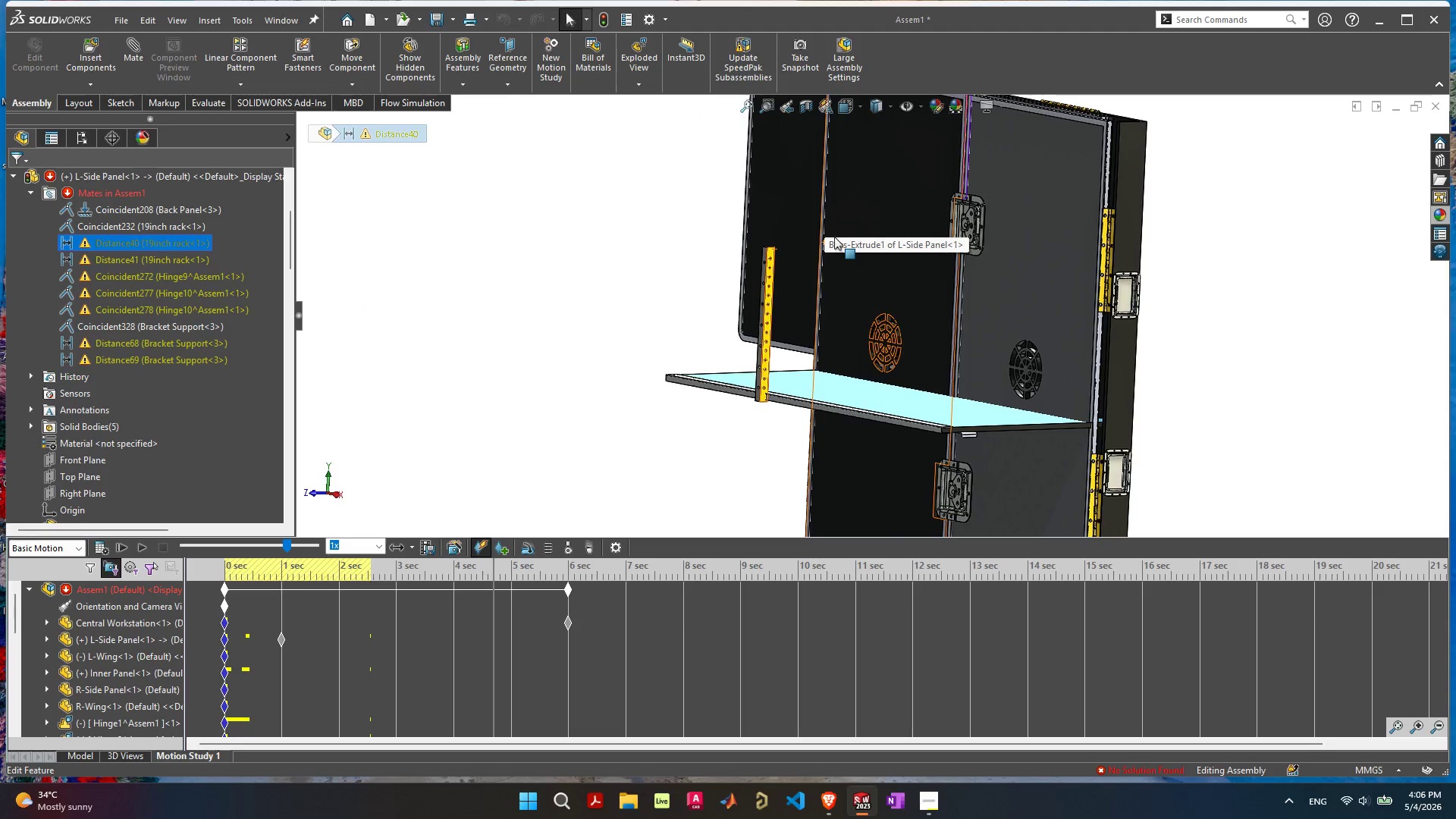 
left_click([85, 758])
 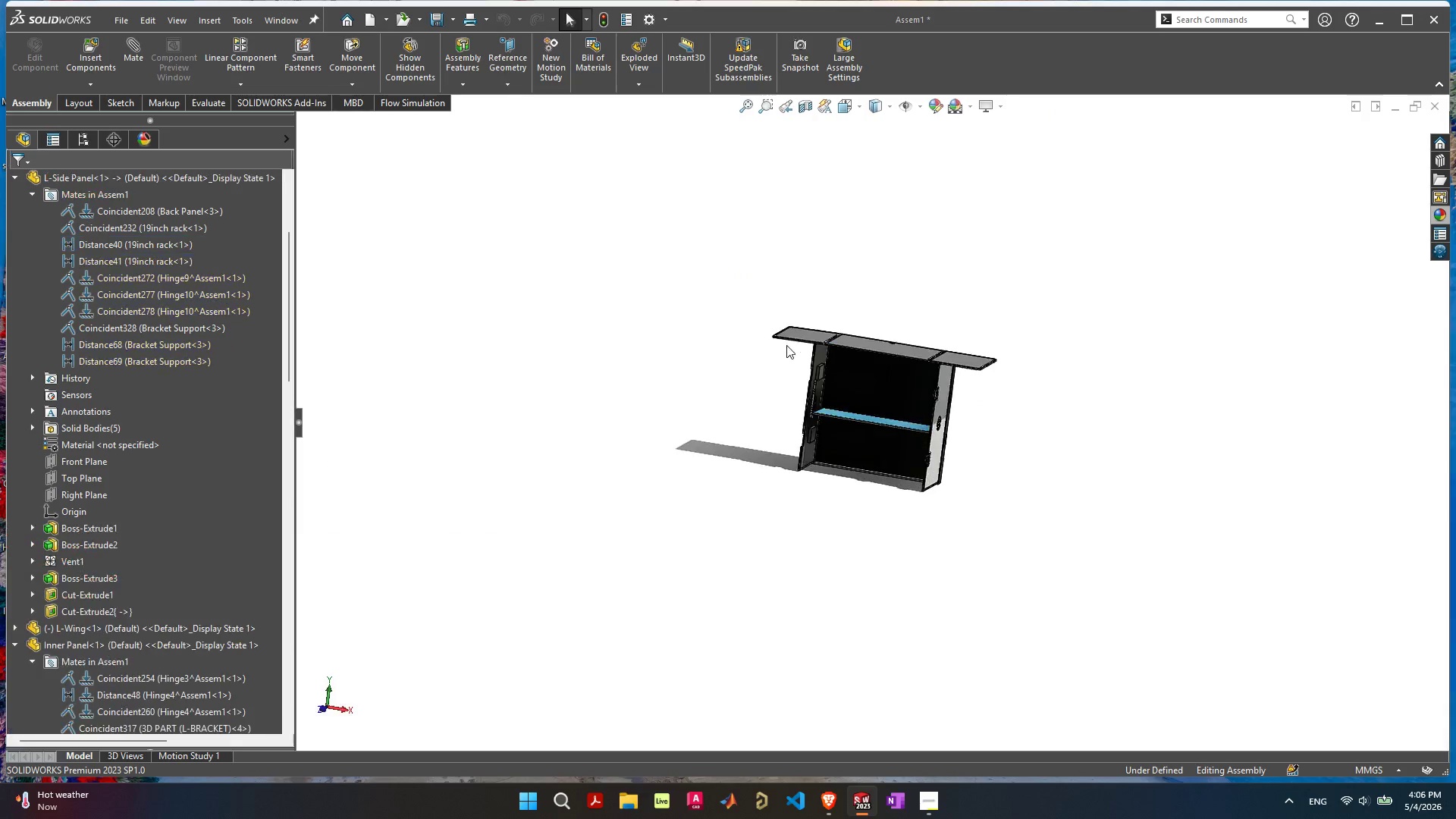 
scroll: coordinate [823, 450], scroll_direction: up, amount: 12.0
 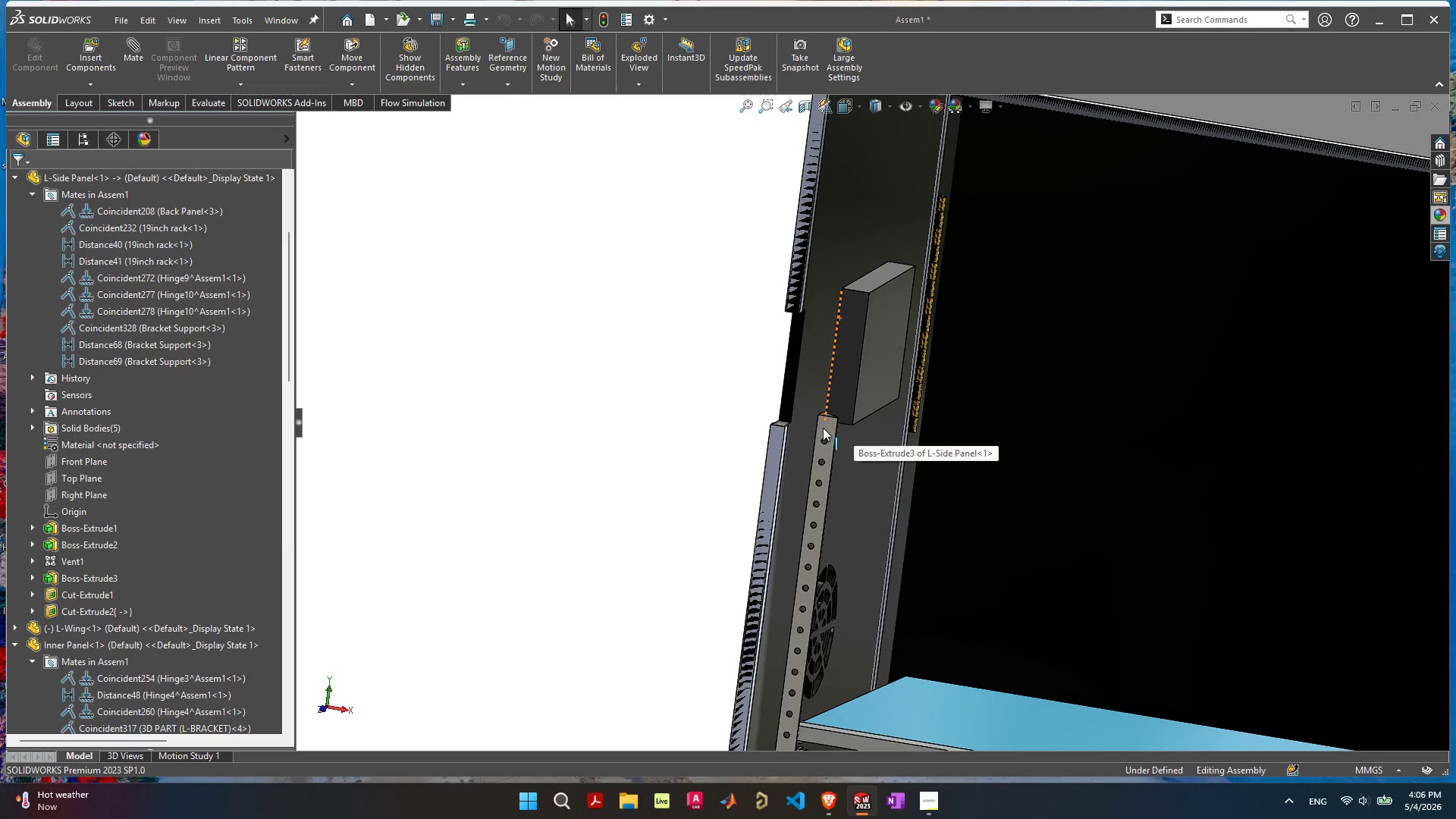 
left_click([824, 428])
 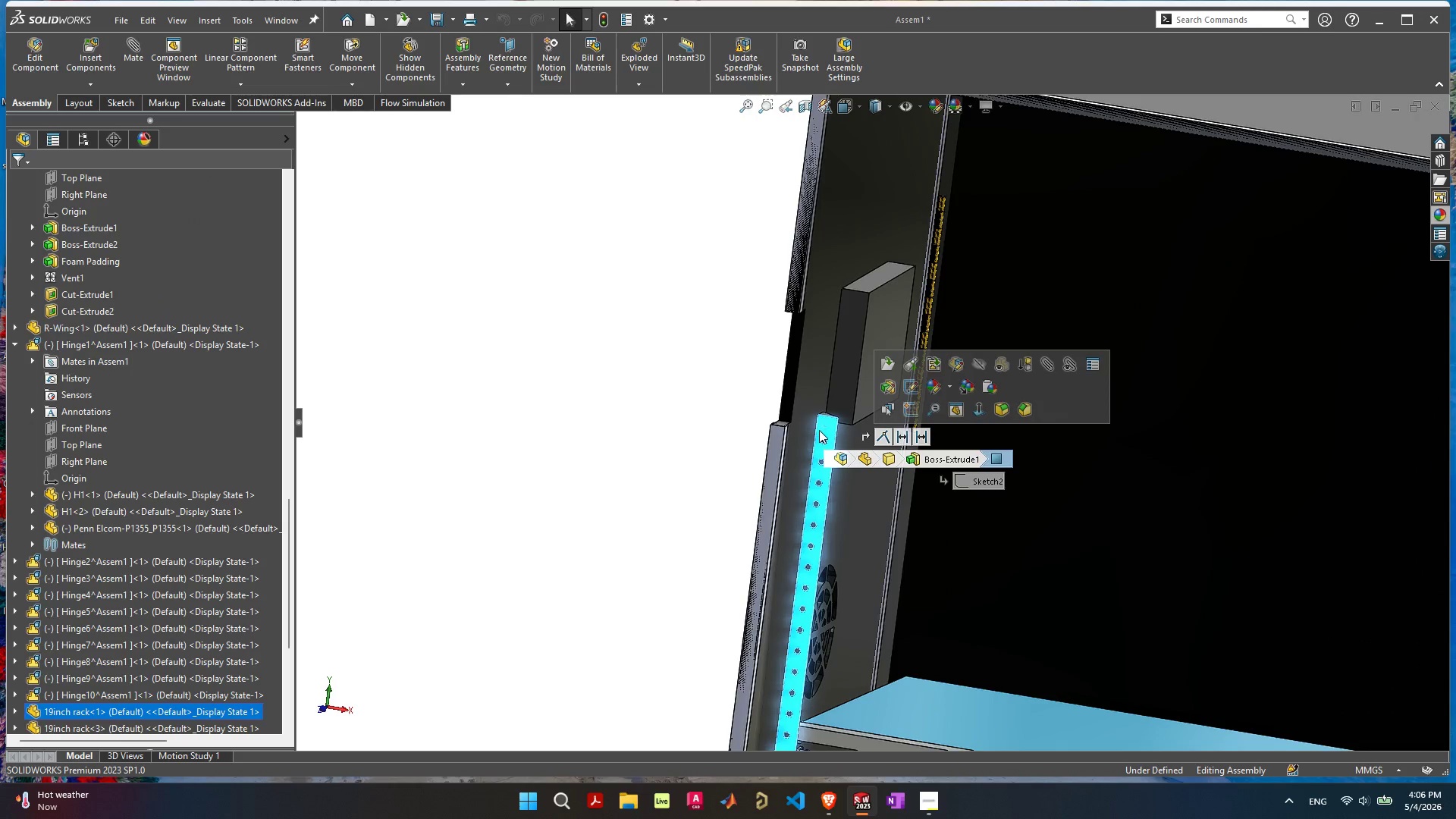 
scroll: coordinate [819, 430], scroll_direction: down, amount: 4.0
 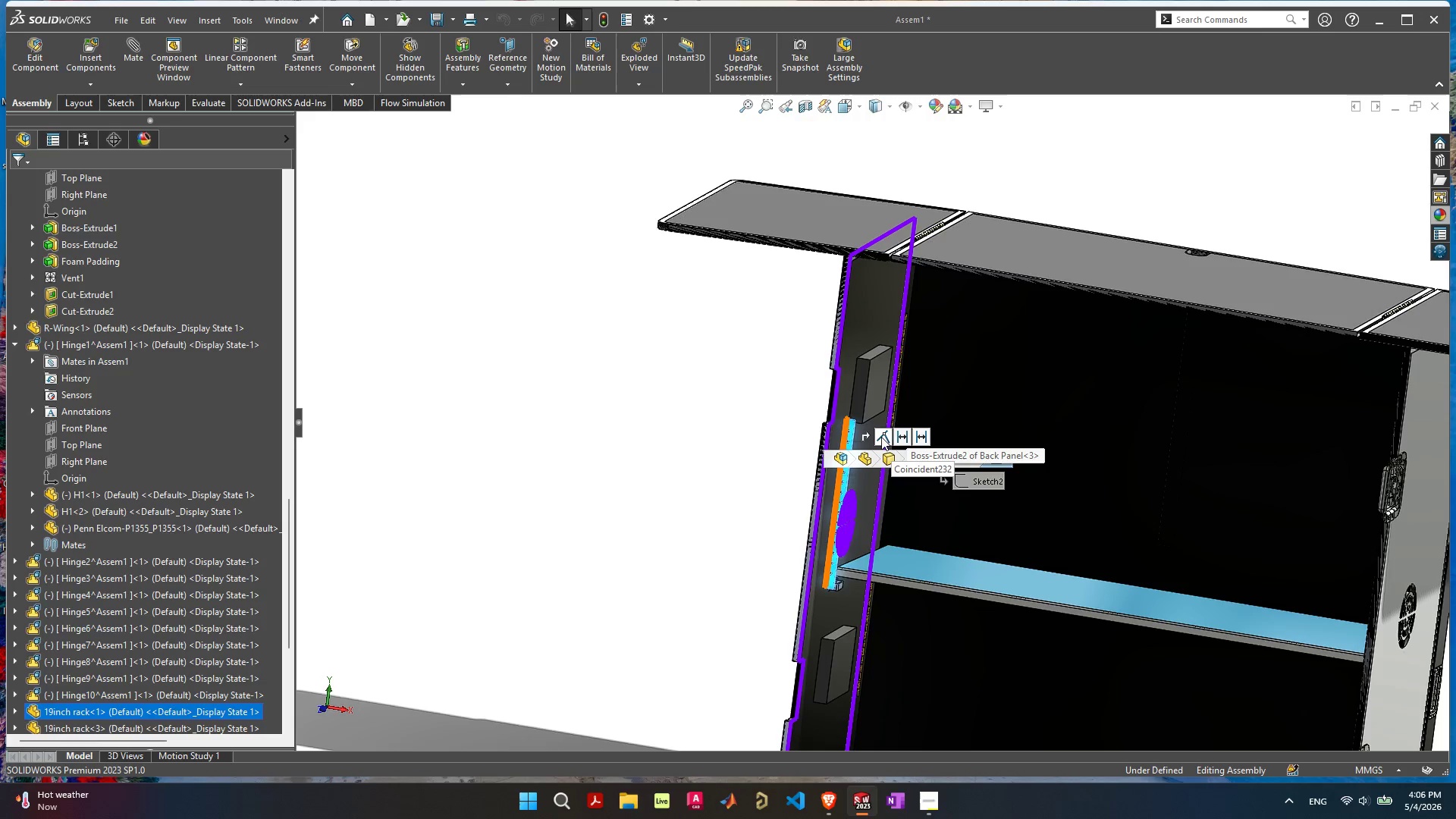 
wait(16.06)
 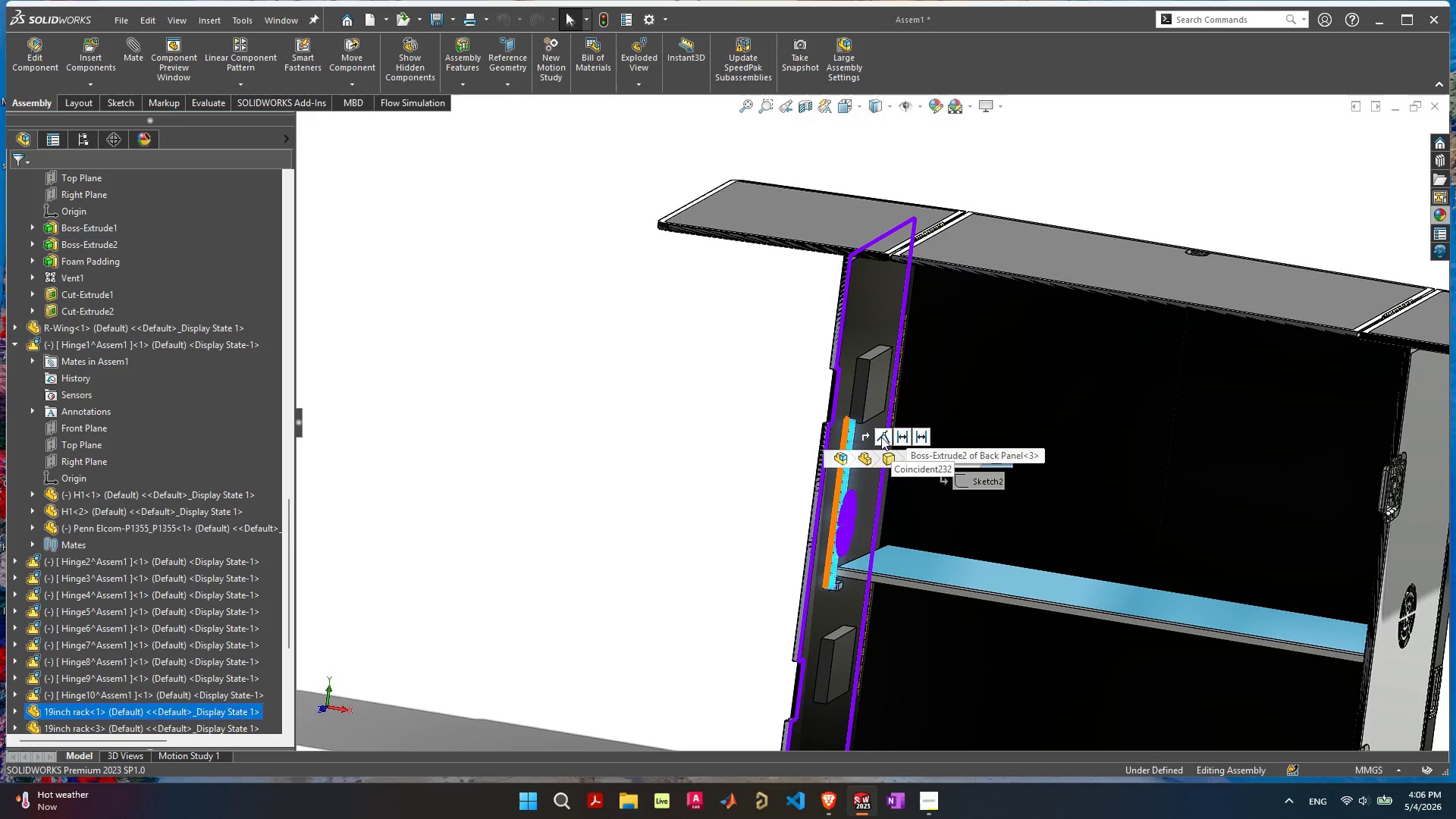 
left_click([883, 436])
 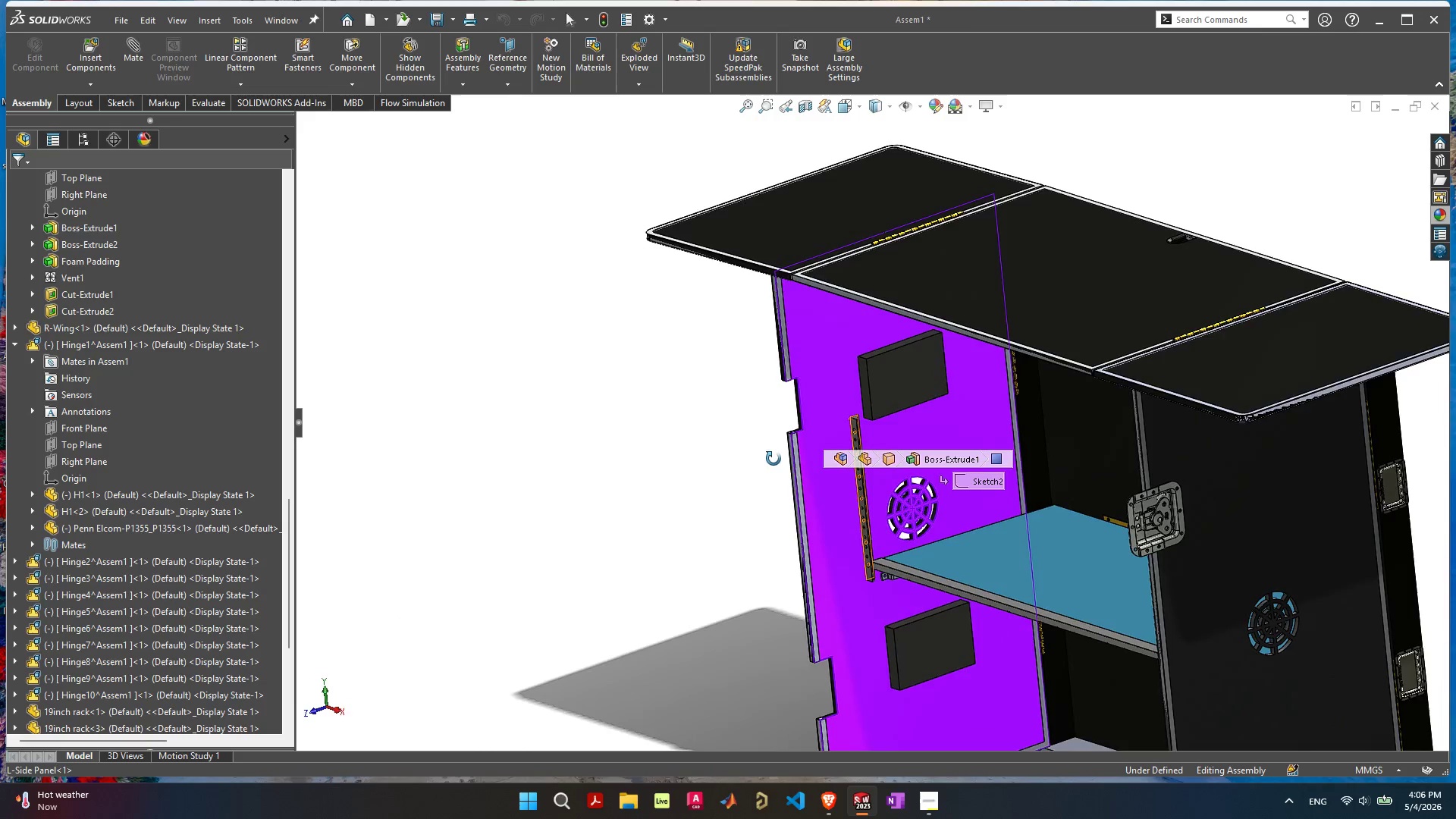 
scroll: coordinate [866, 444], scroll_direction: up, amount: 8.0
 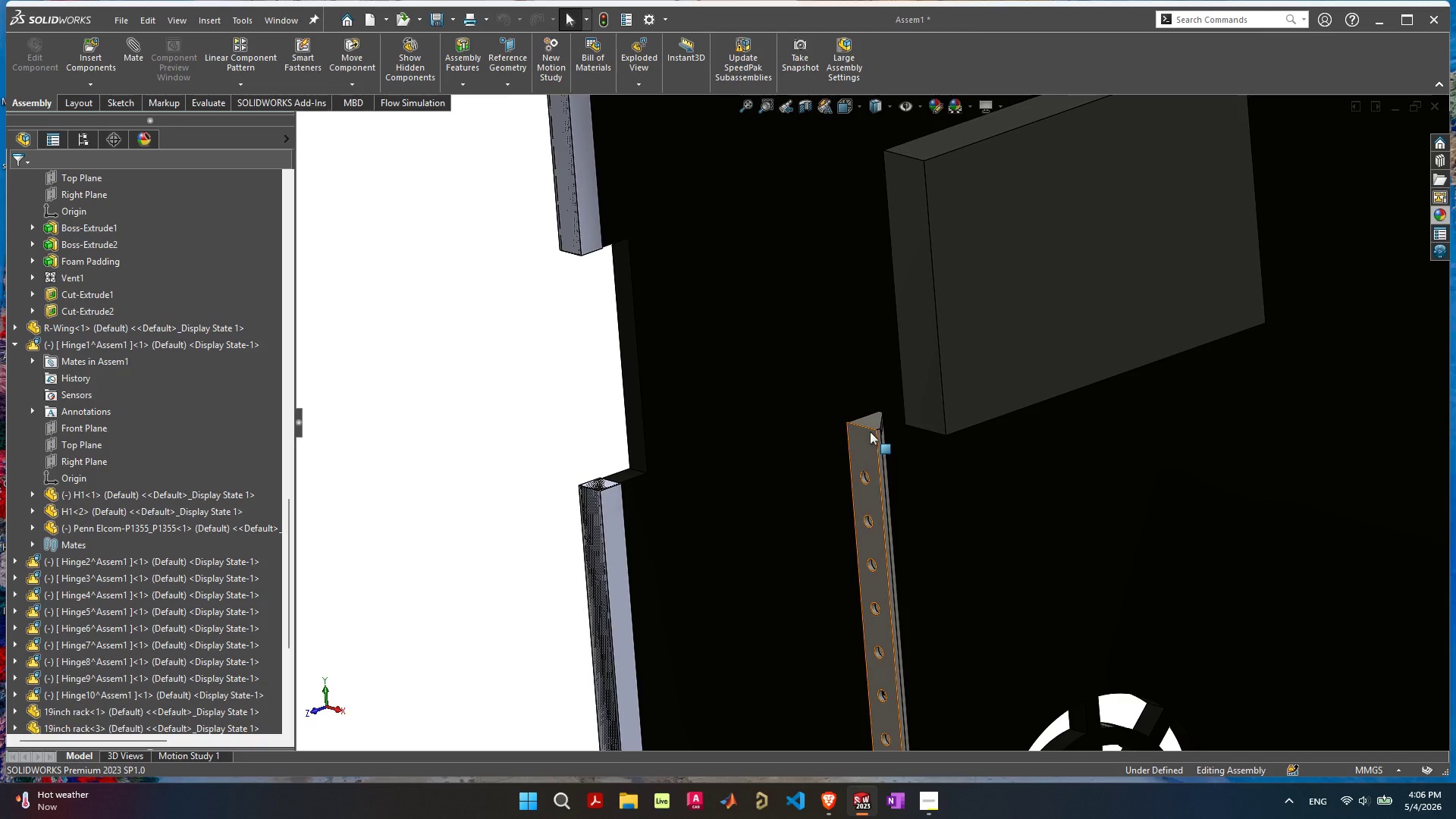 
left_click([868, 444])
 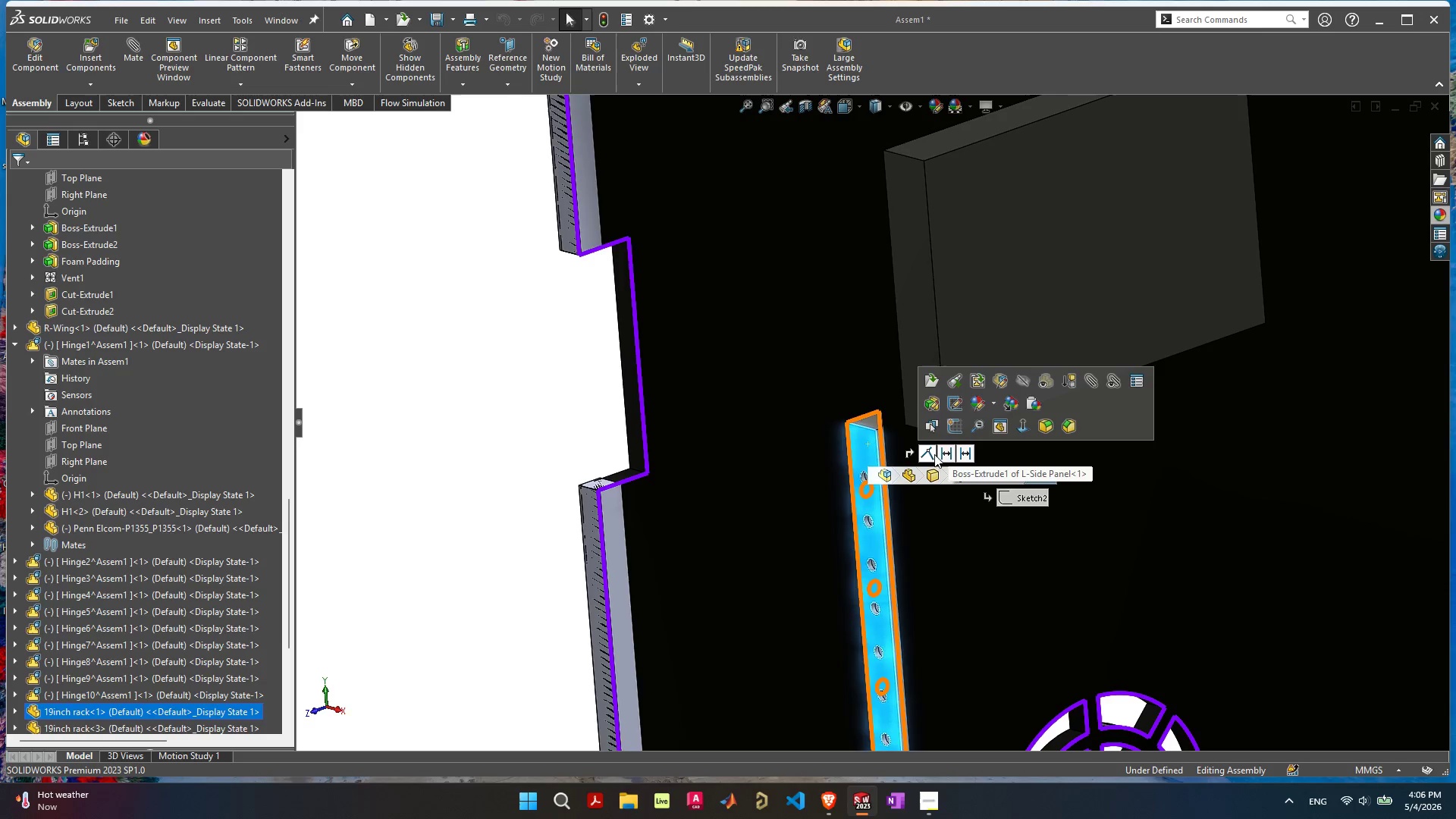 
wait(15.7)
 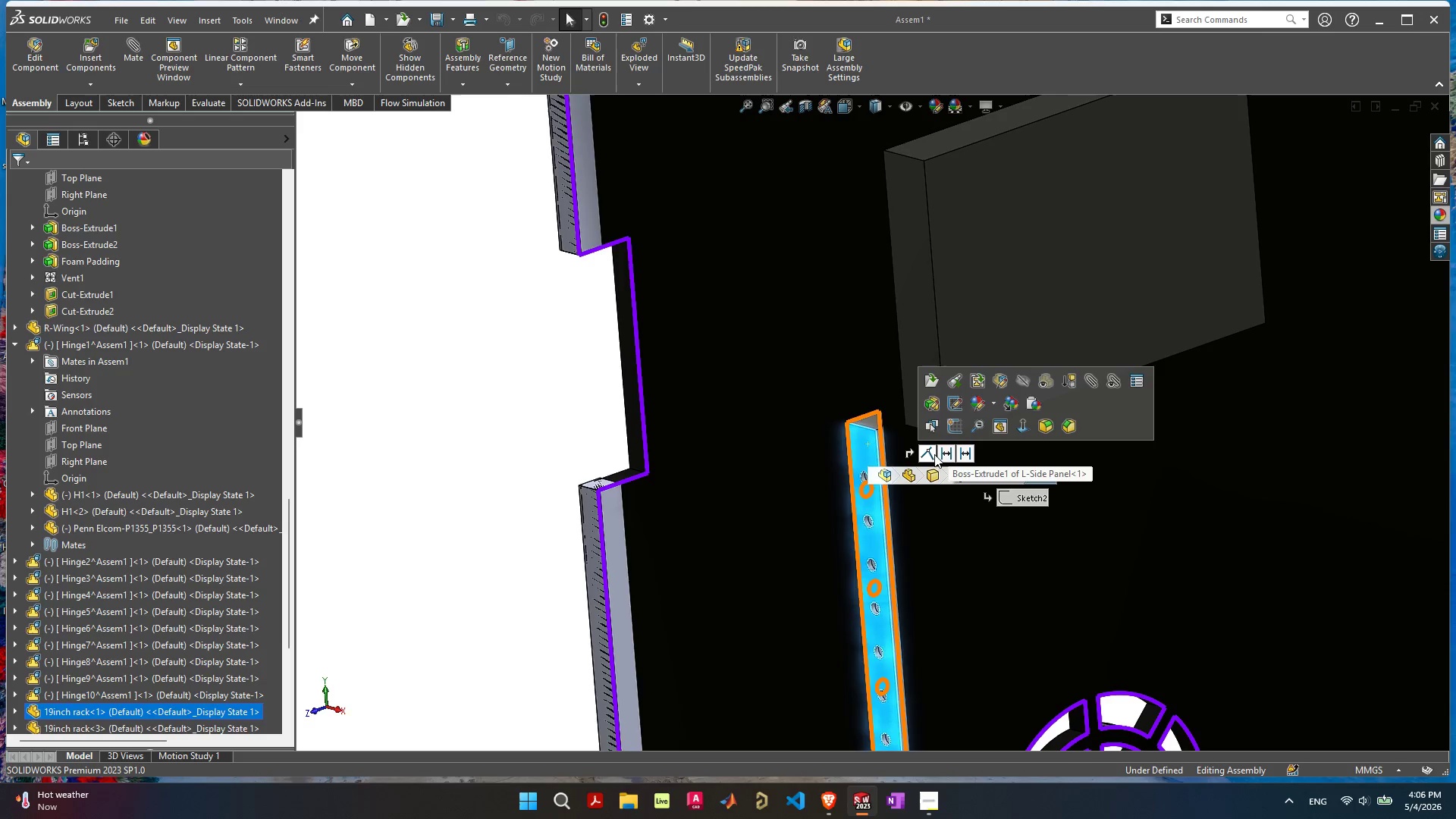 
left_click([861, 453])
 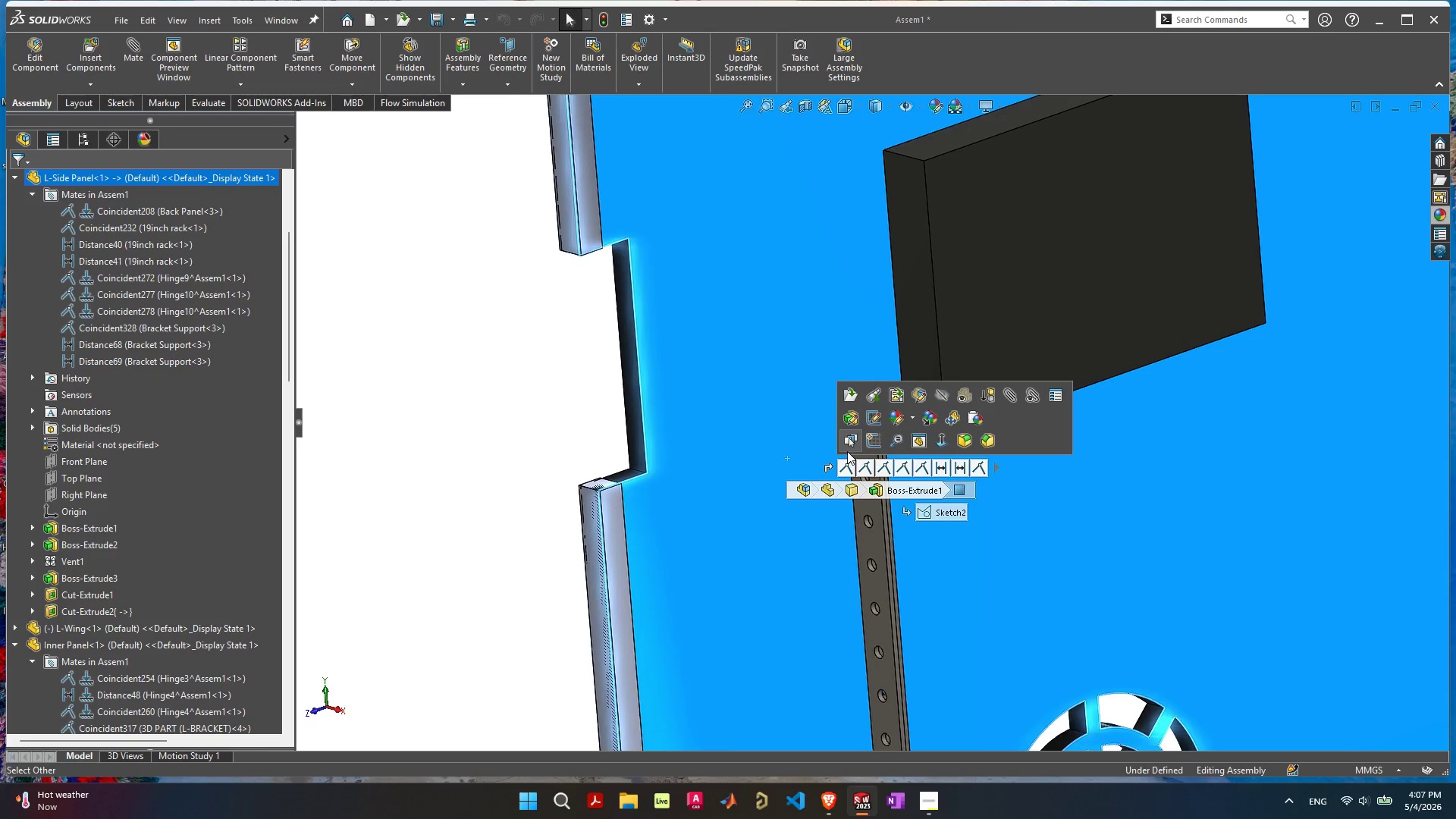 
hold_key(key=ShiftLeft, duration=1.7)
left_click([878, 639])
 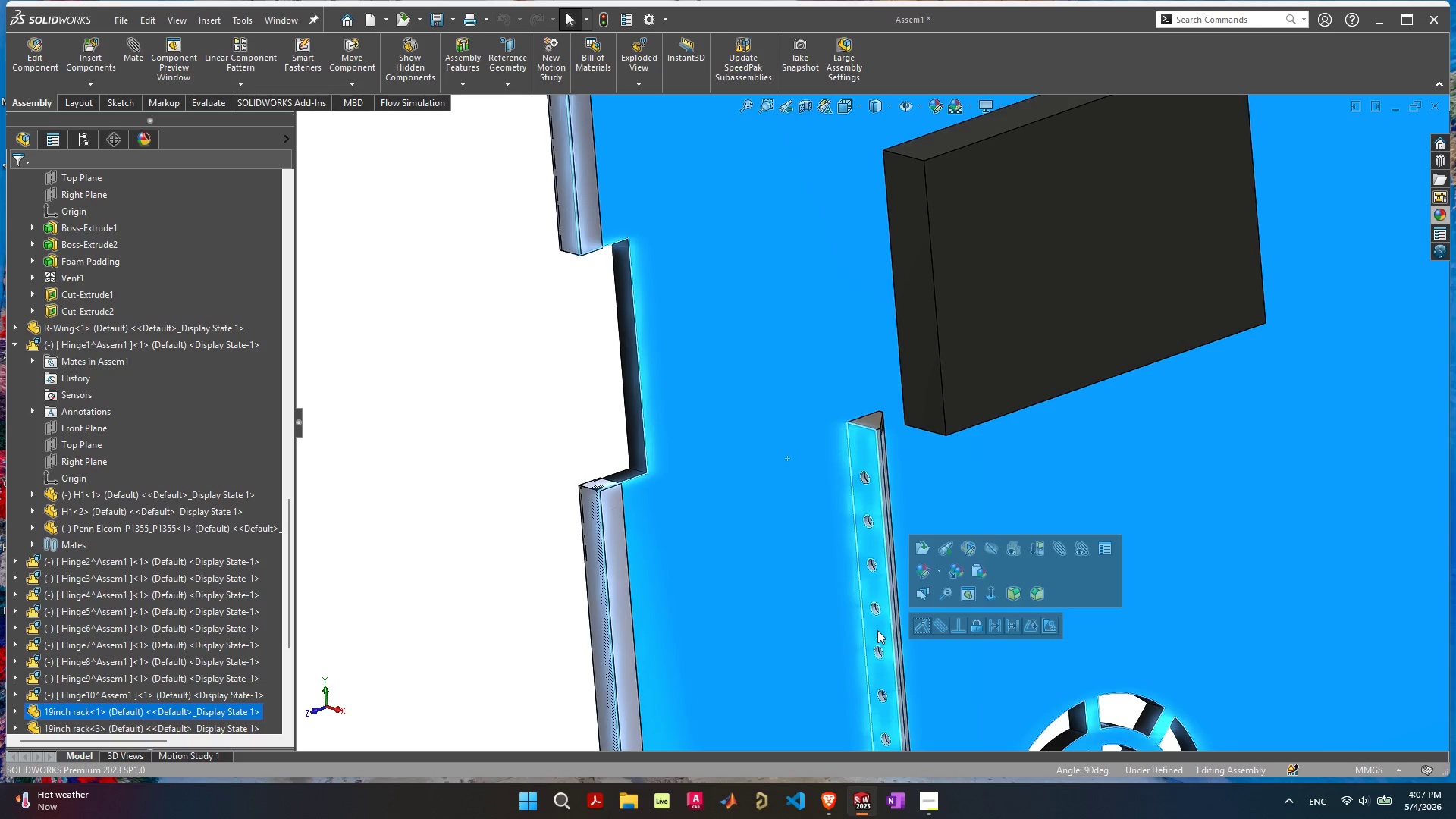 
left_click([972, 629])
 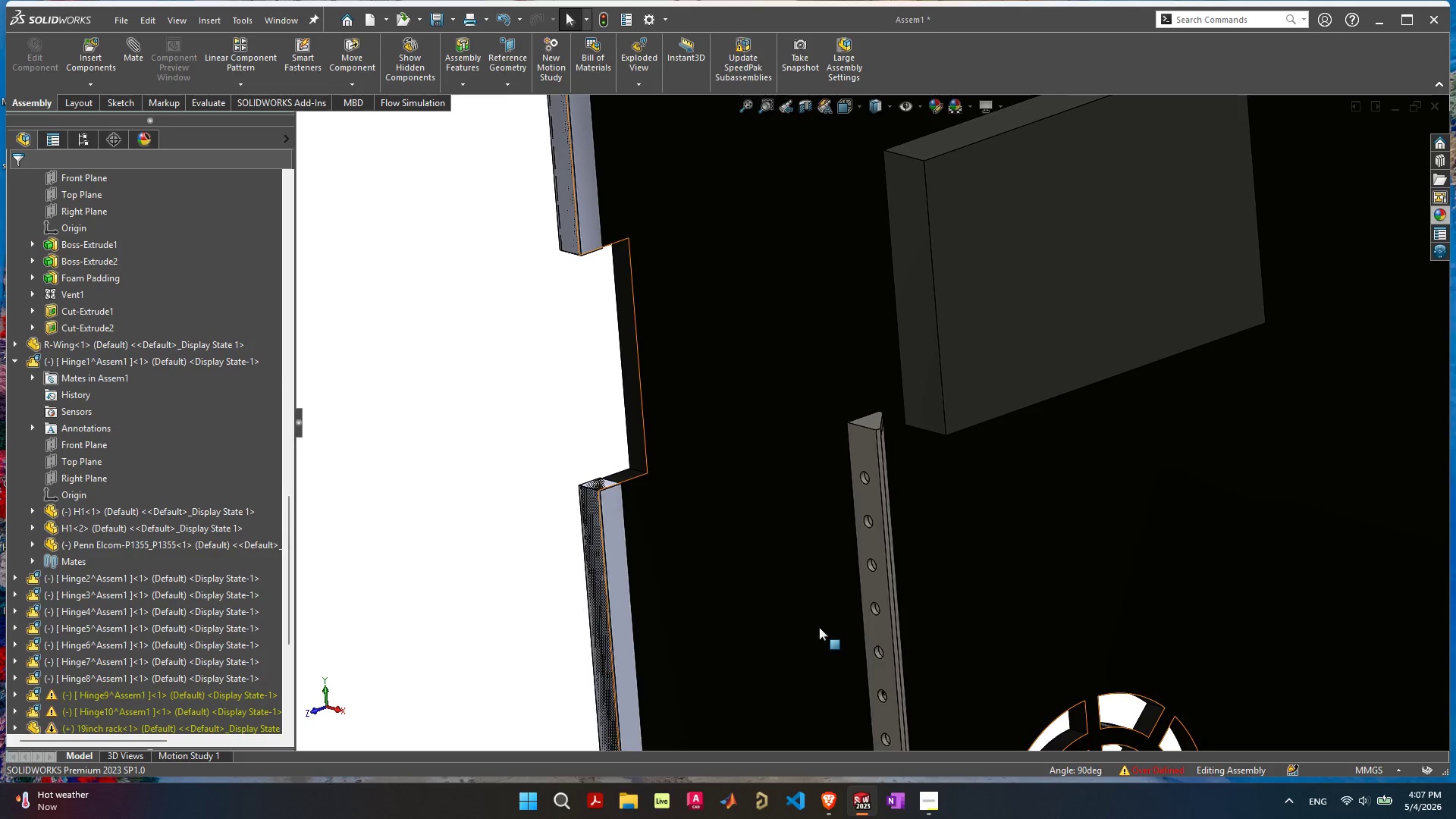 
left_click_drag(start_coordinate=[818, 625], to_coordinate=[1065, 651])
 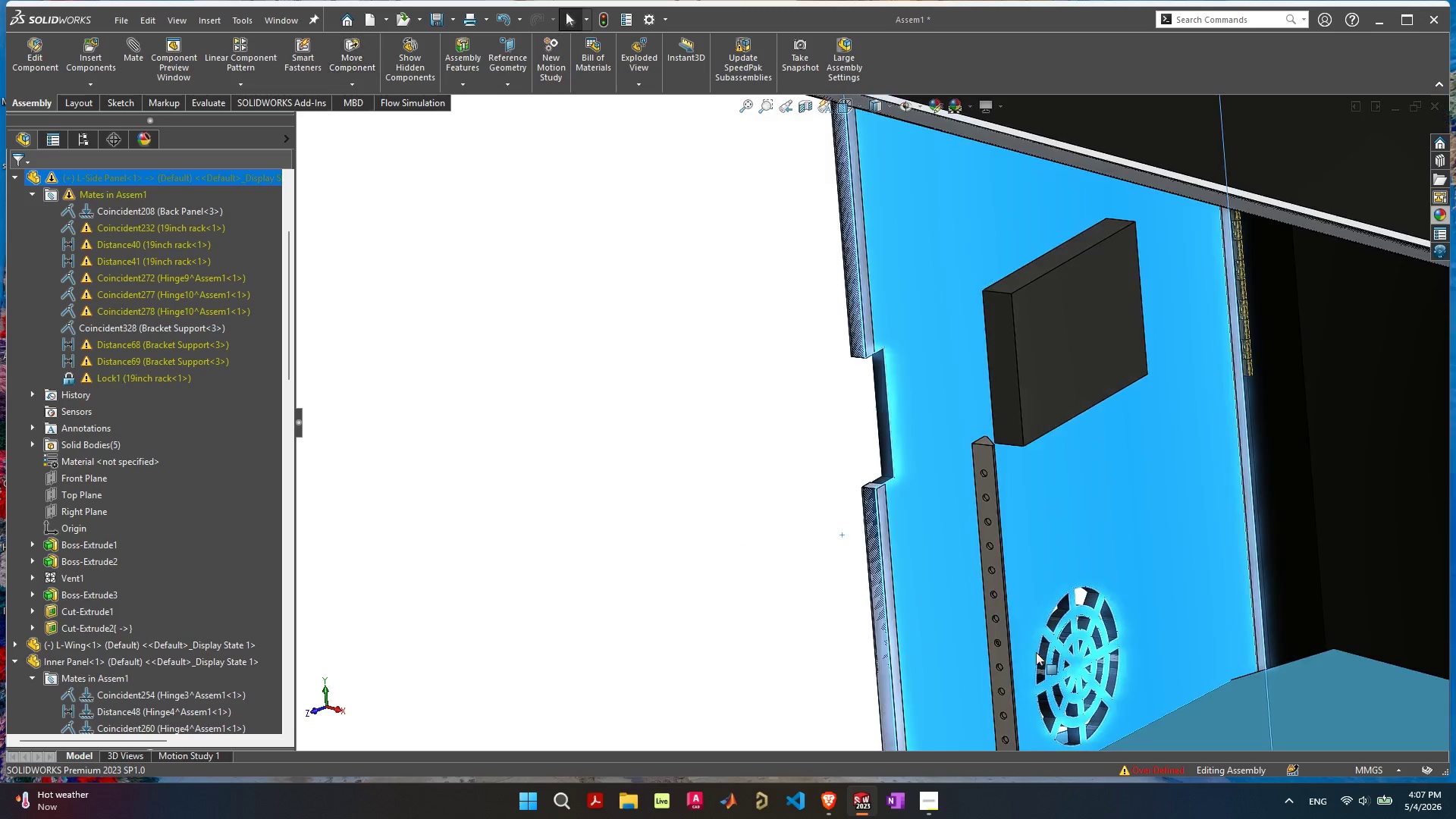 
scroll: coordinate [1031, 620], scroll_direction: down, amount: 12.0
 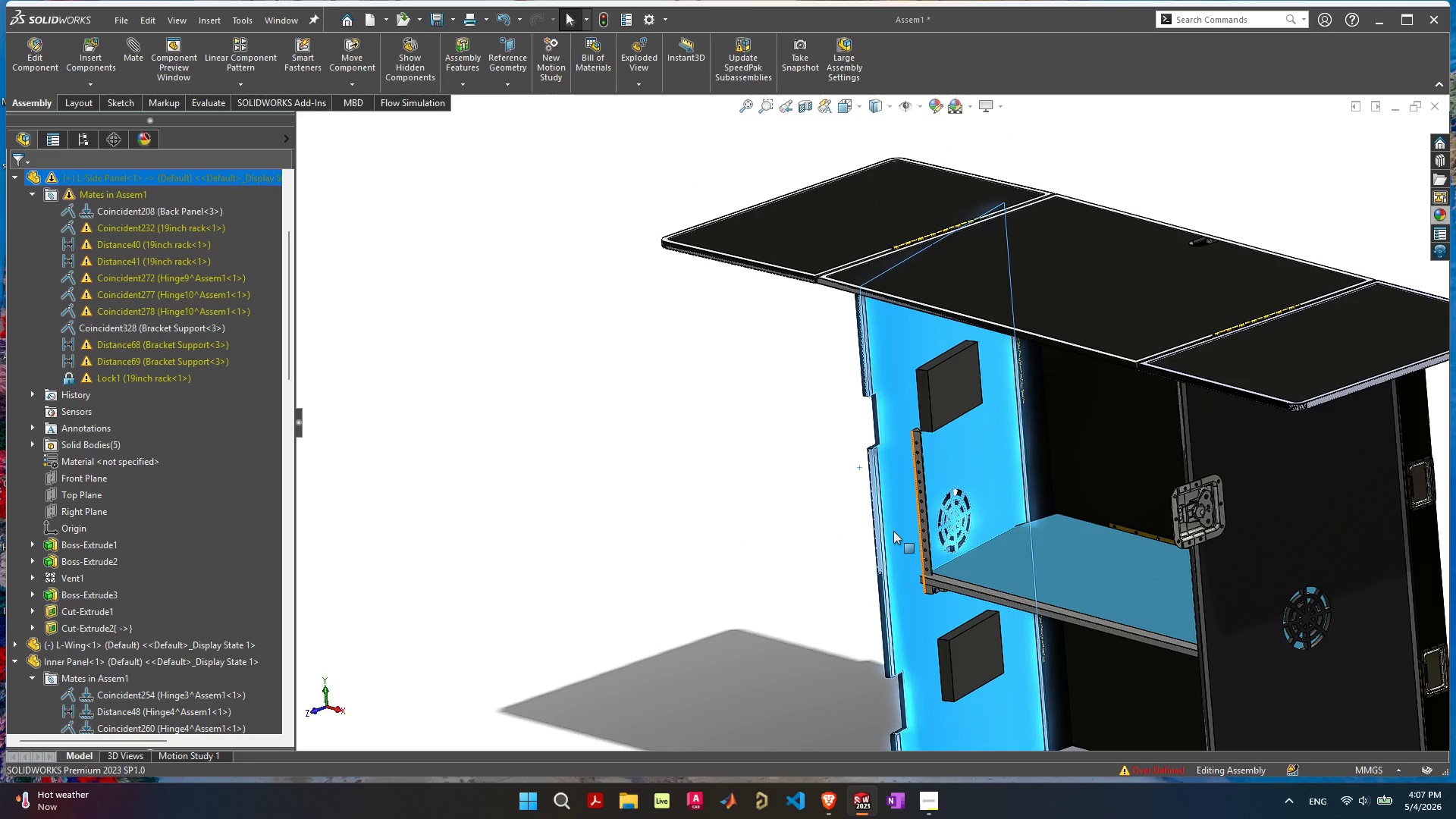 
left_click_drag(start_coordinate=[893, 530], to_coordinate=[799, 535])
 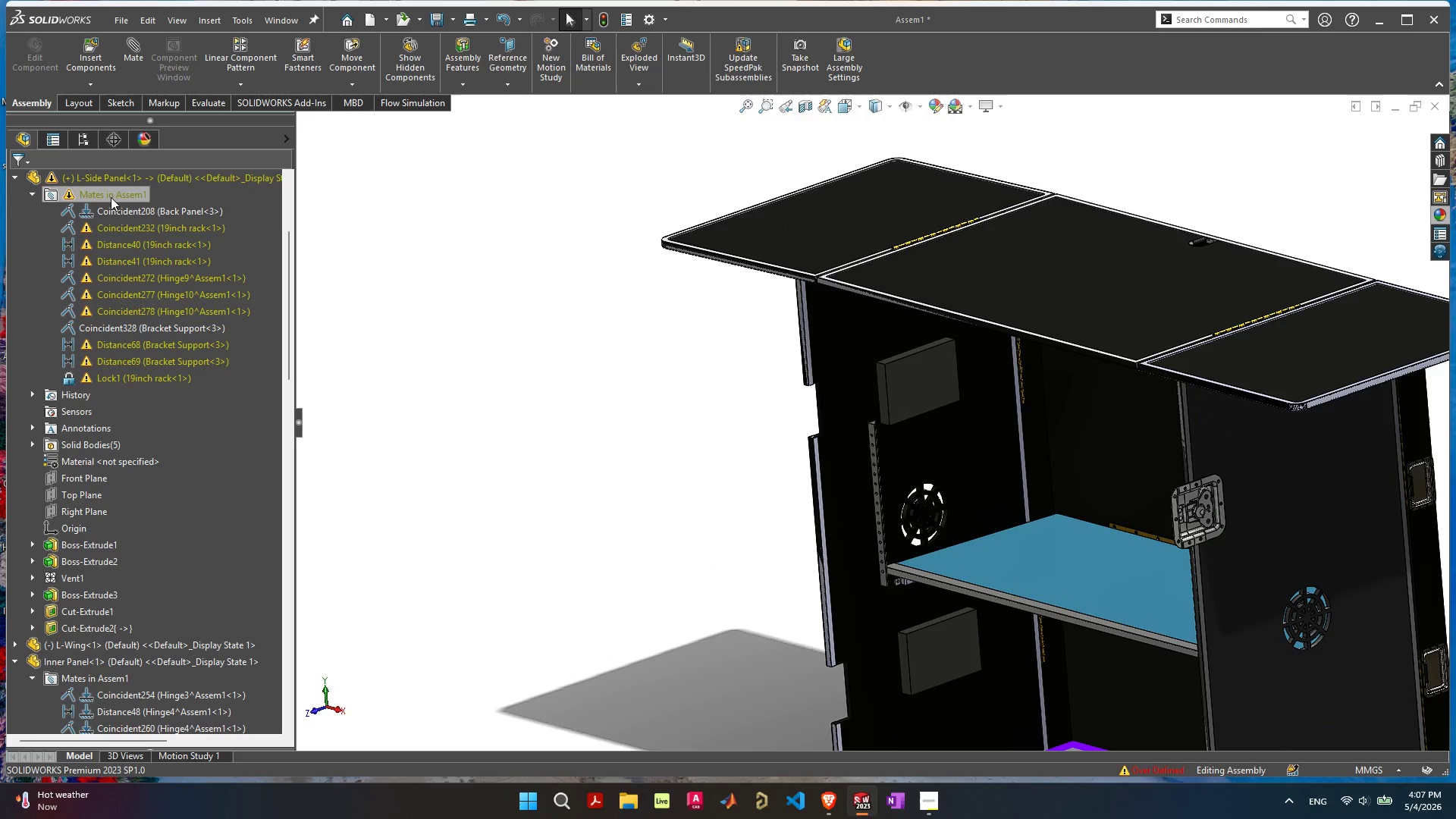 
mouse_move([146, 239])
 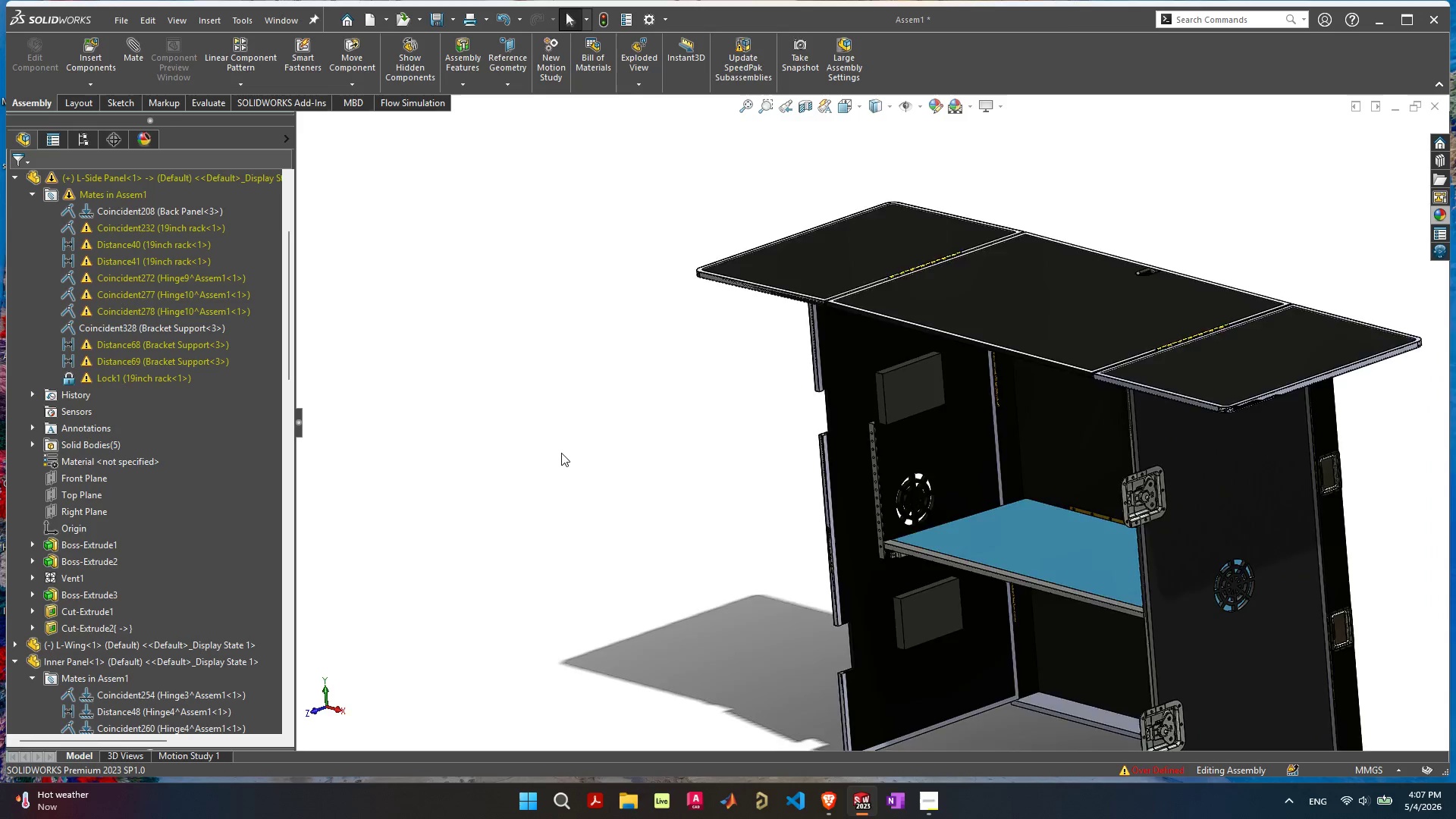 
scroll: coordinate [745, 501], scroll_direction: down, amount: 2.0
 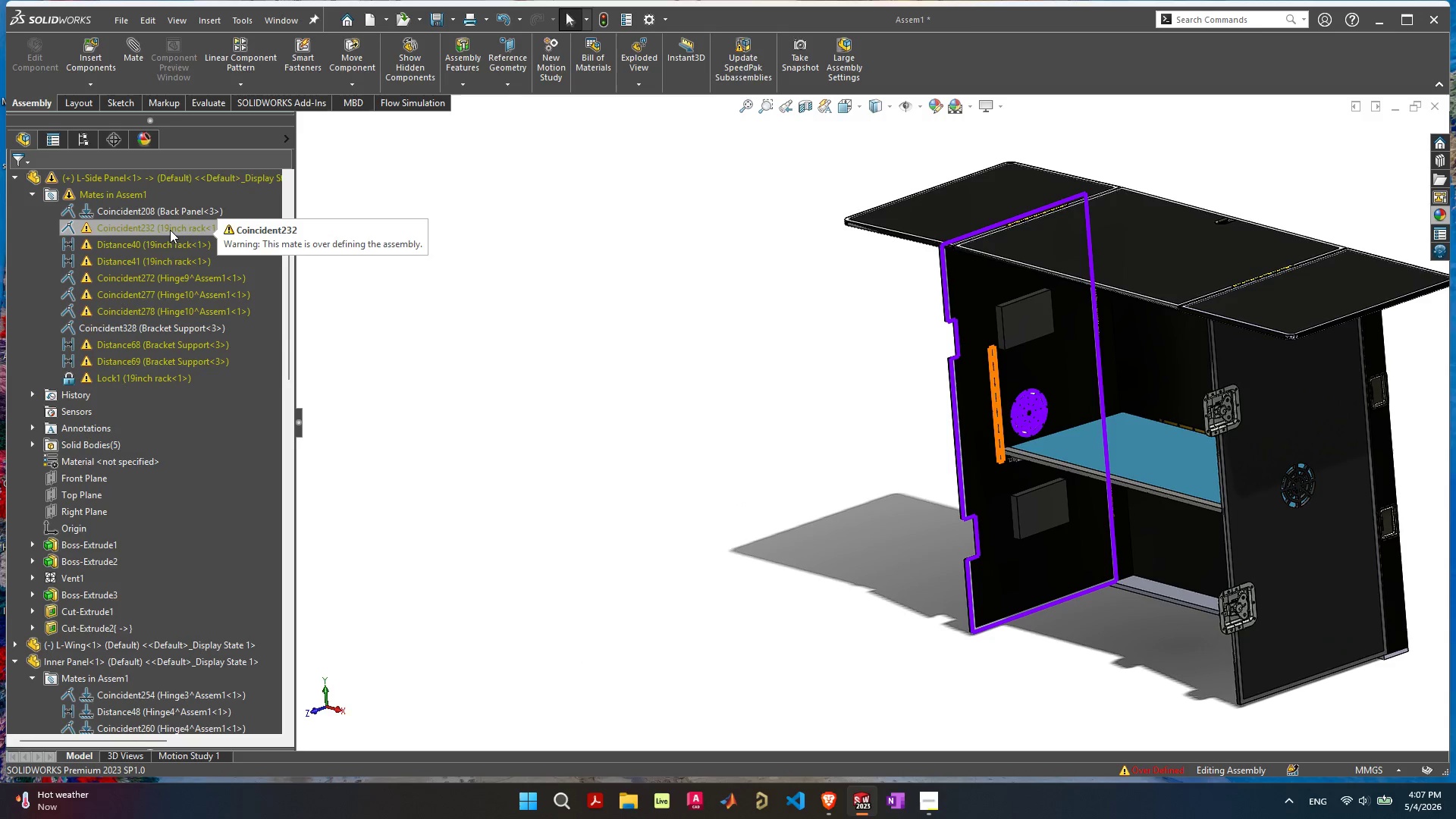 
left_click([170, 230])
 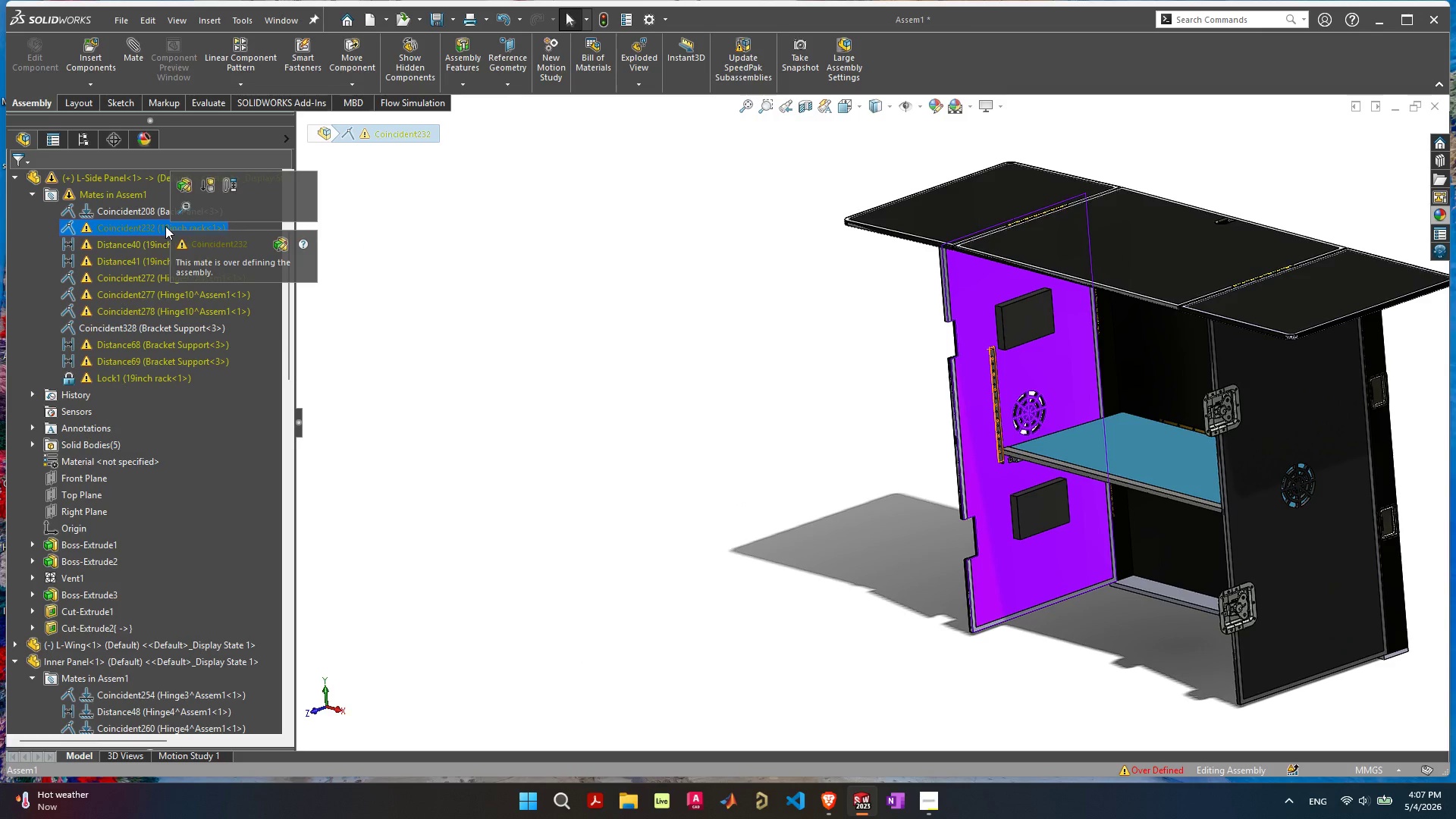 
key(Delete)
 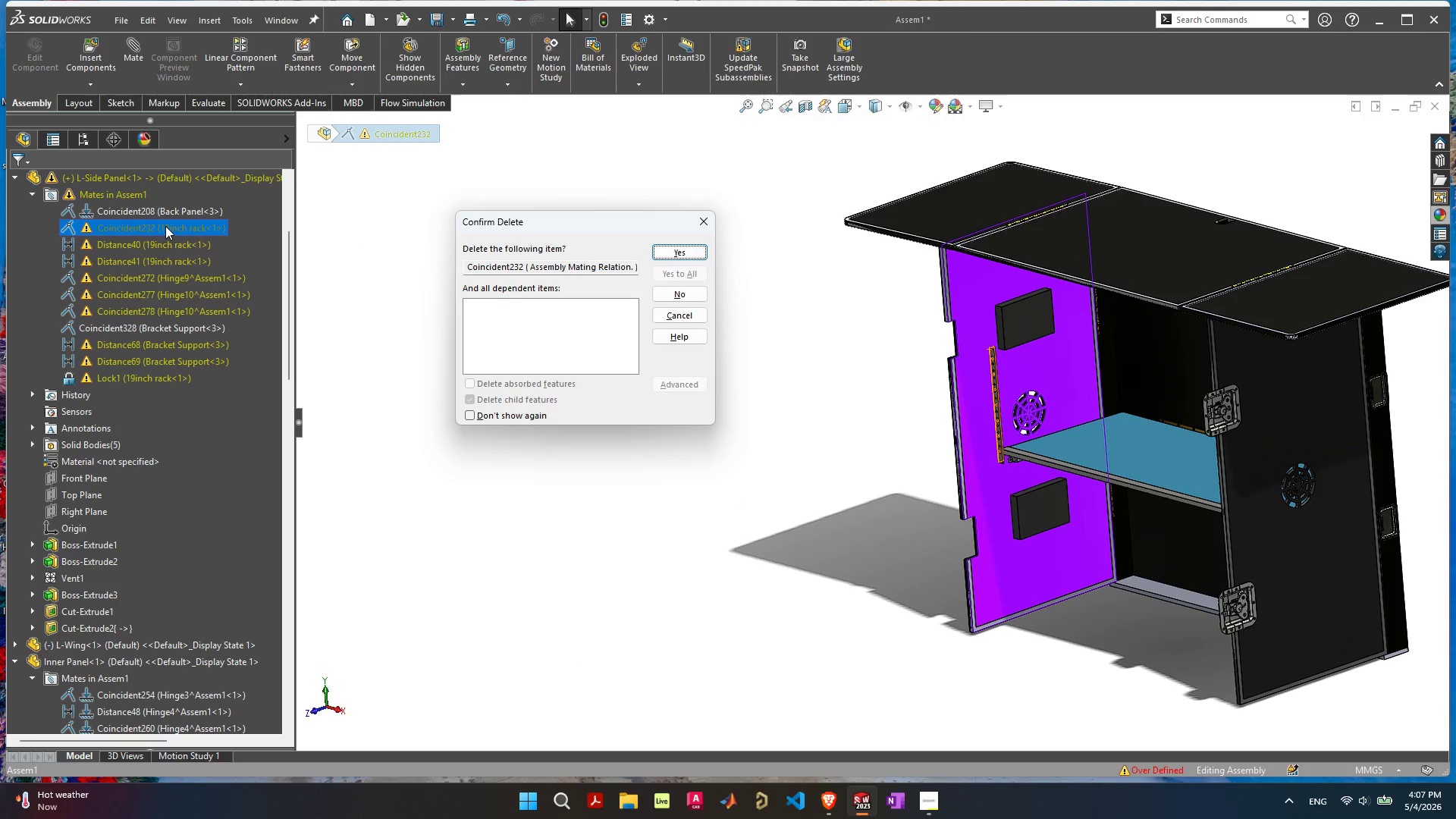 
key(Space)
 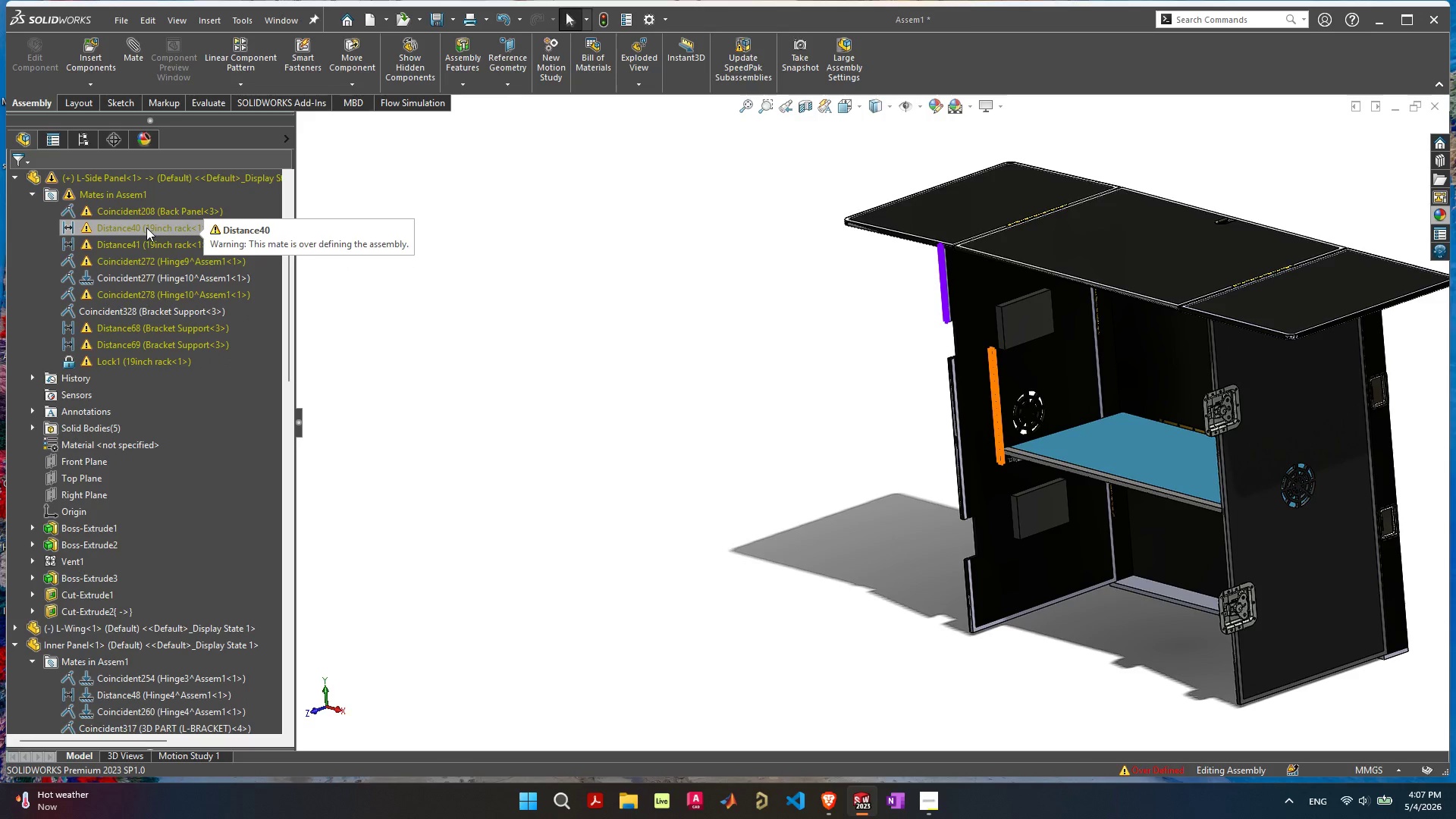 
left_click([146, 228])
 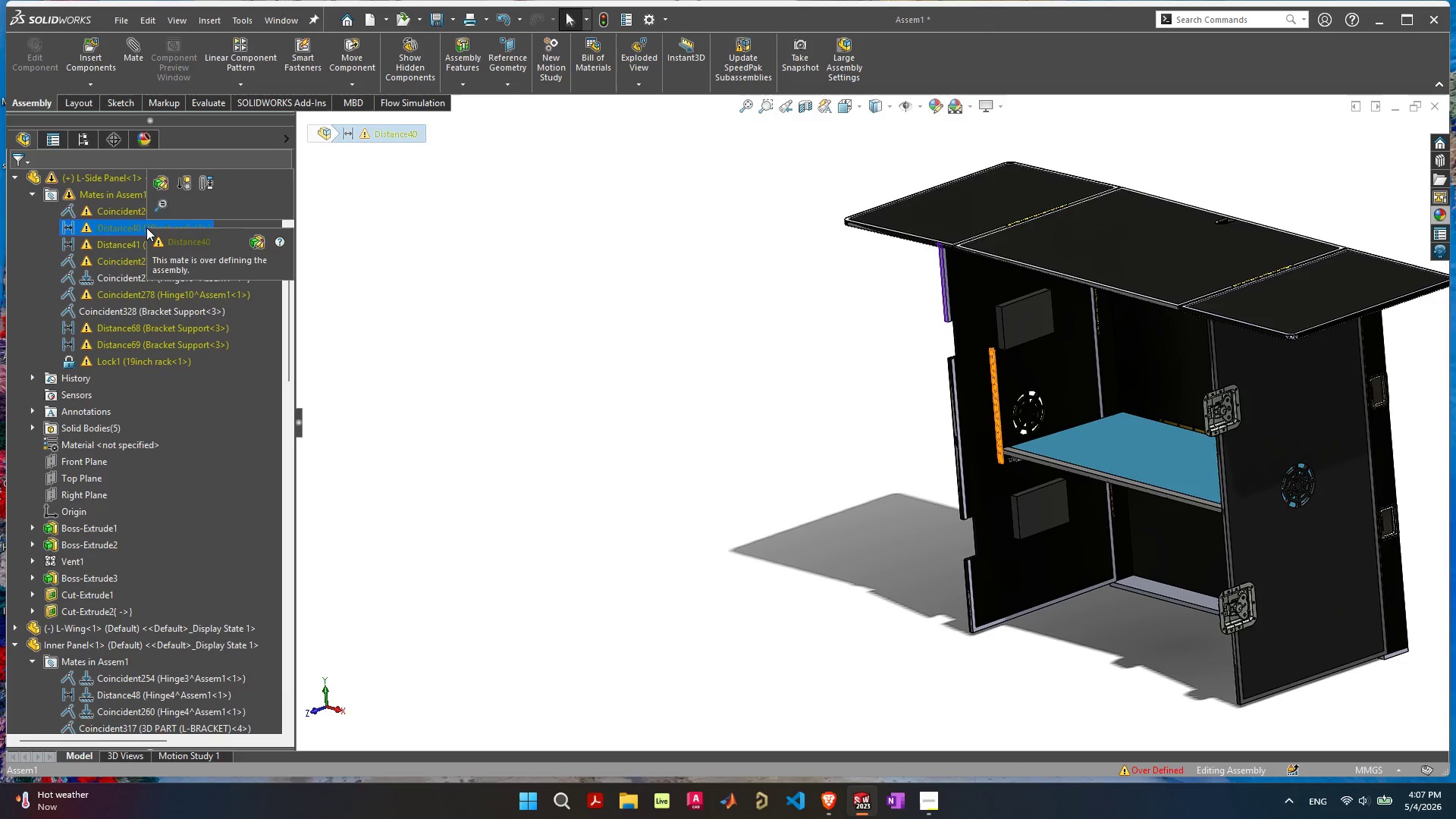 
key(Delete)
 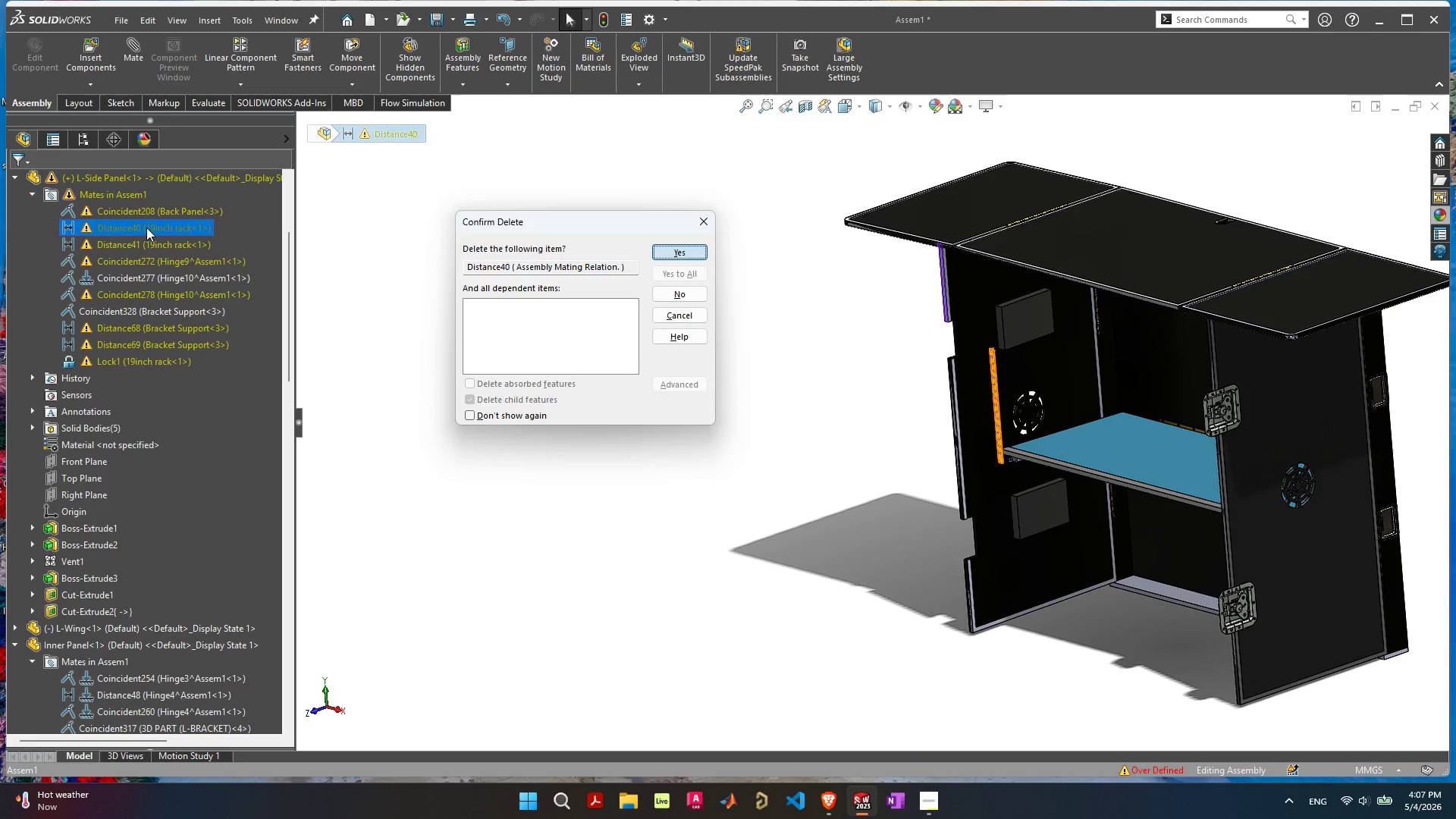 
key(Space)
 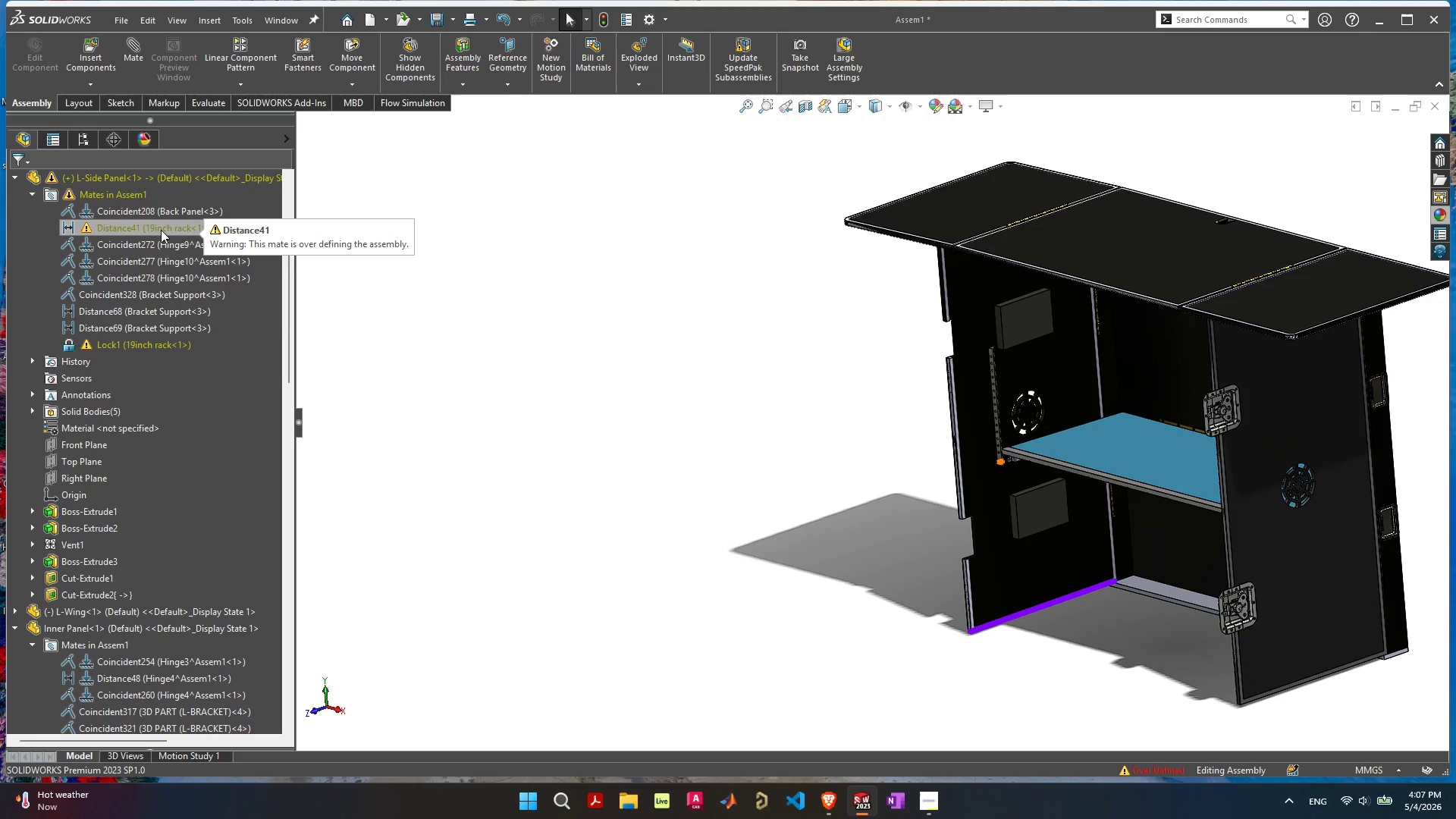 
left_click([161, 230])
 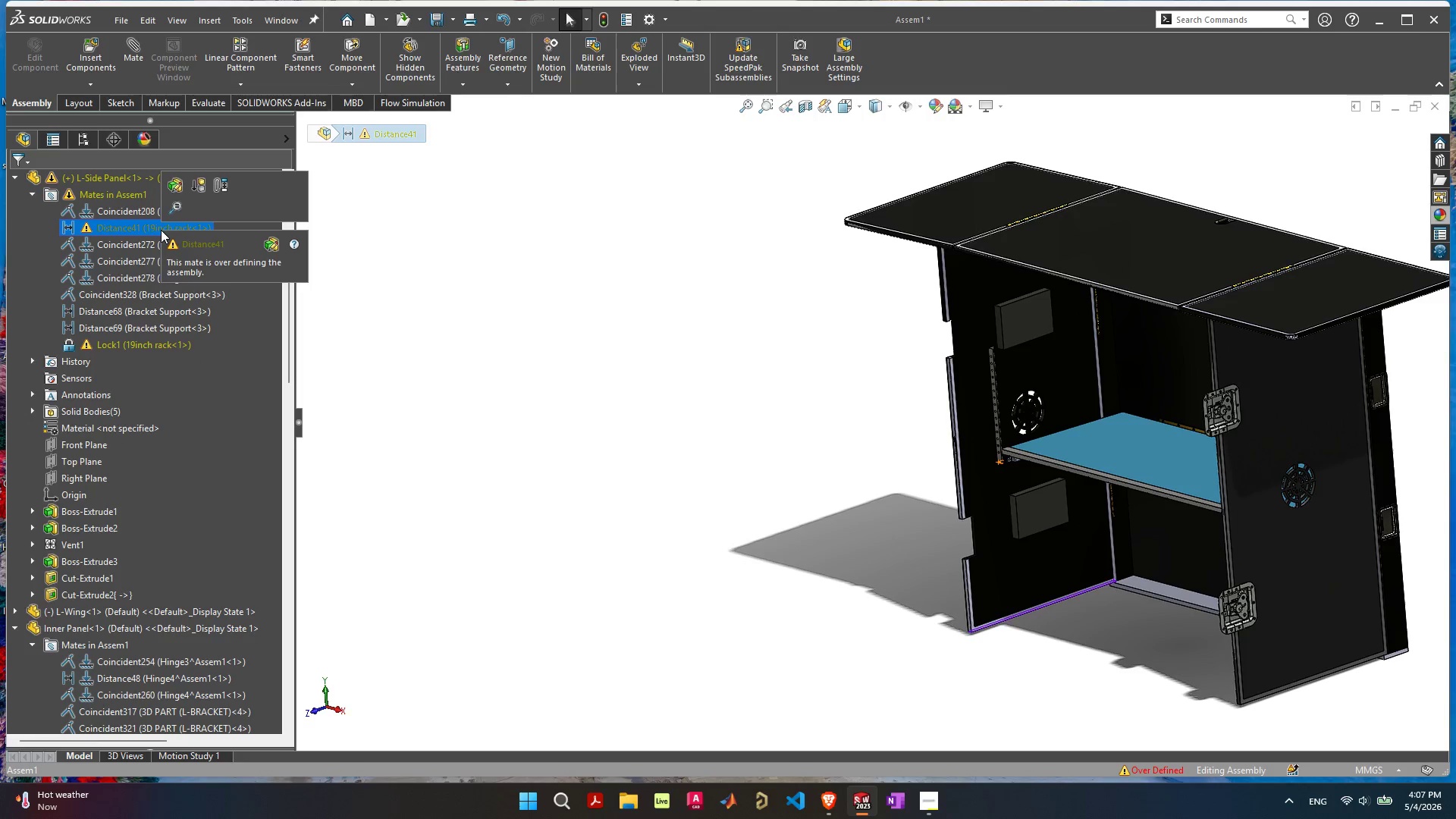 
key(Delete)
 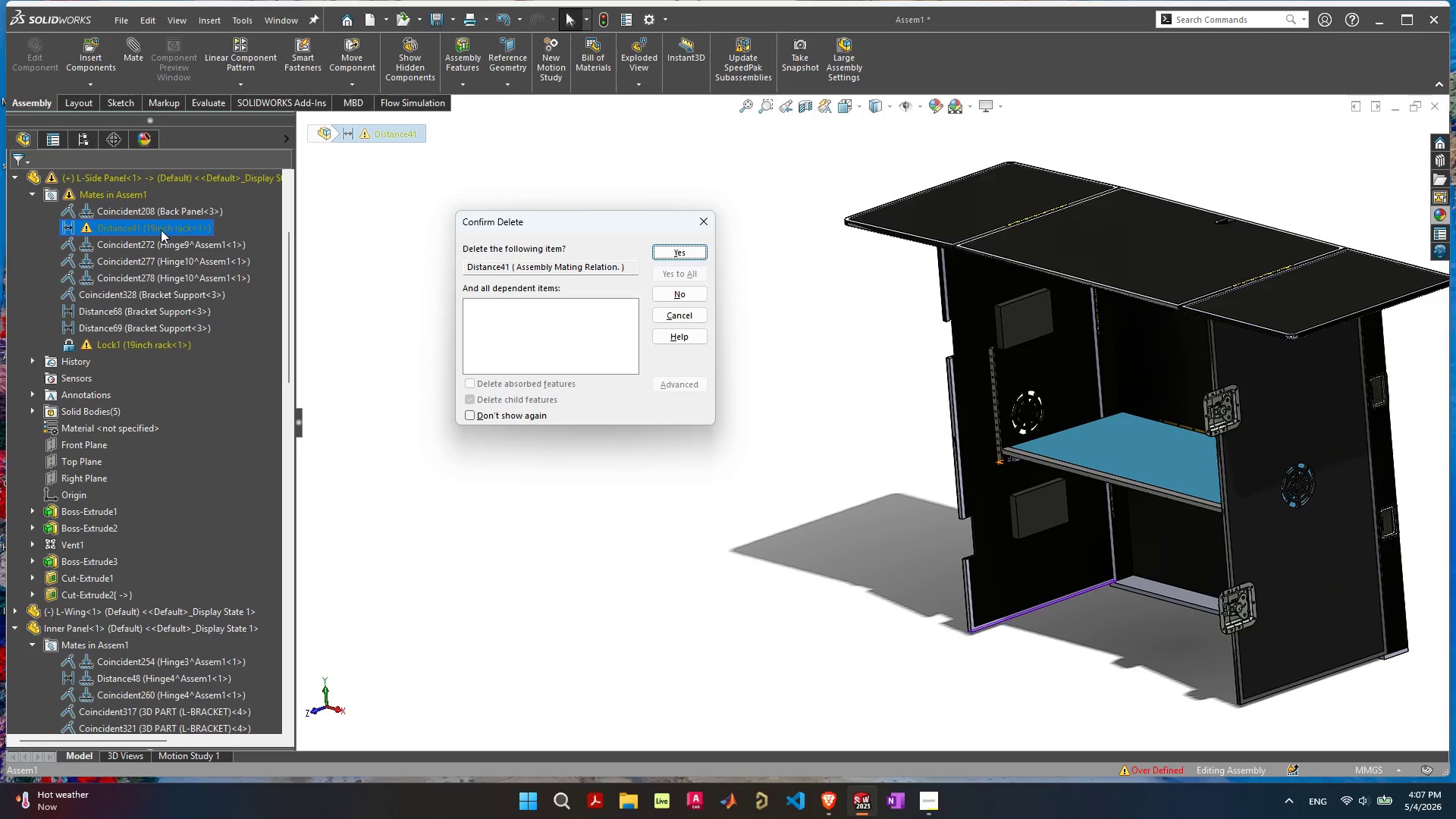 
key(Space)
 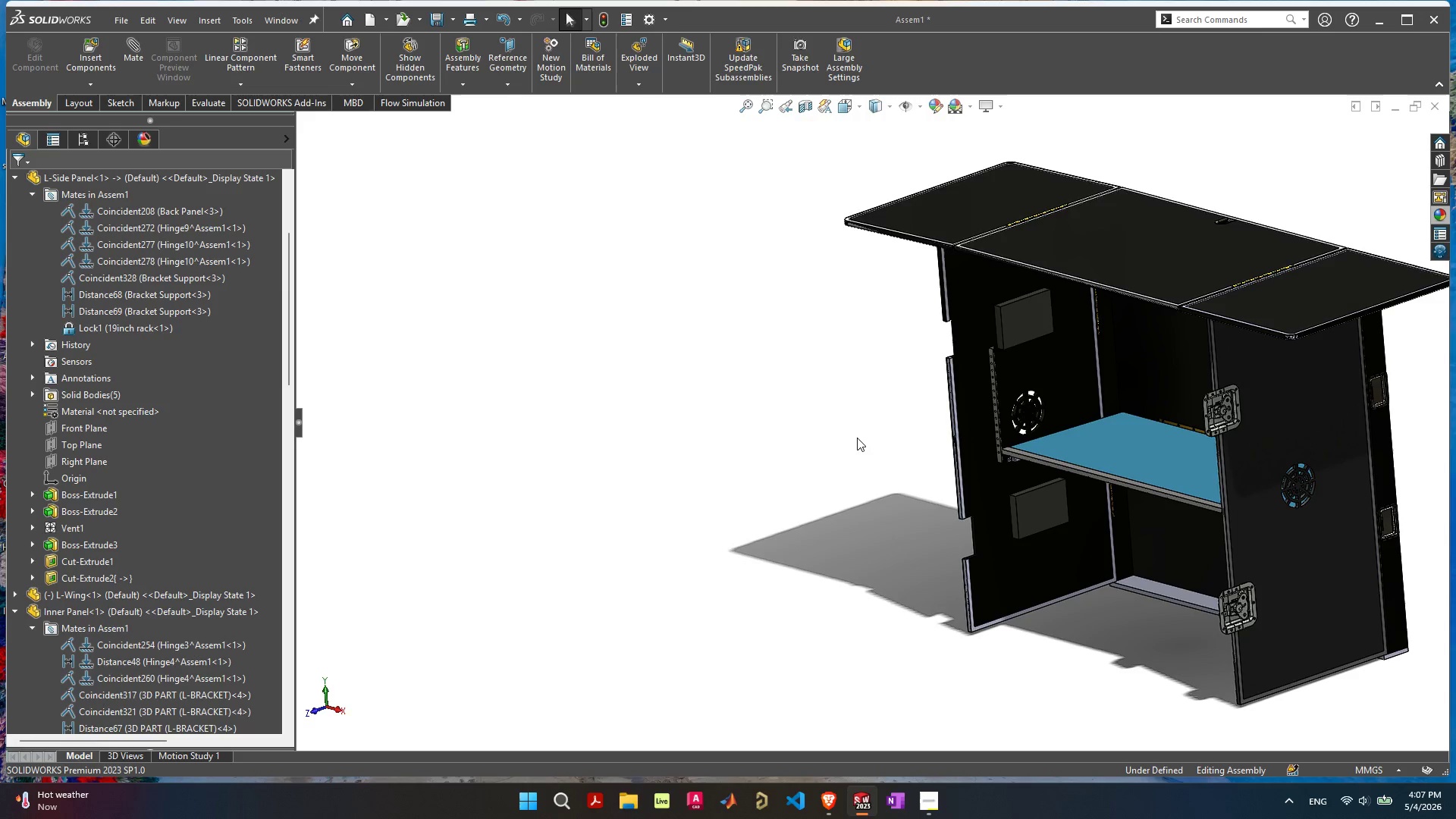 
wait(7.84)
 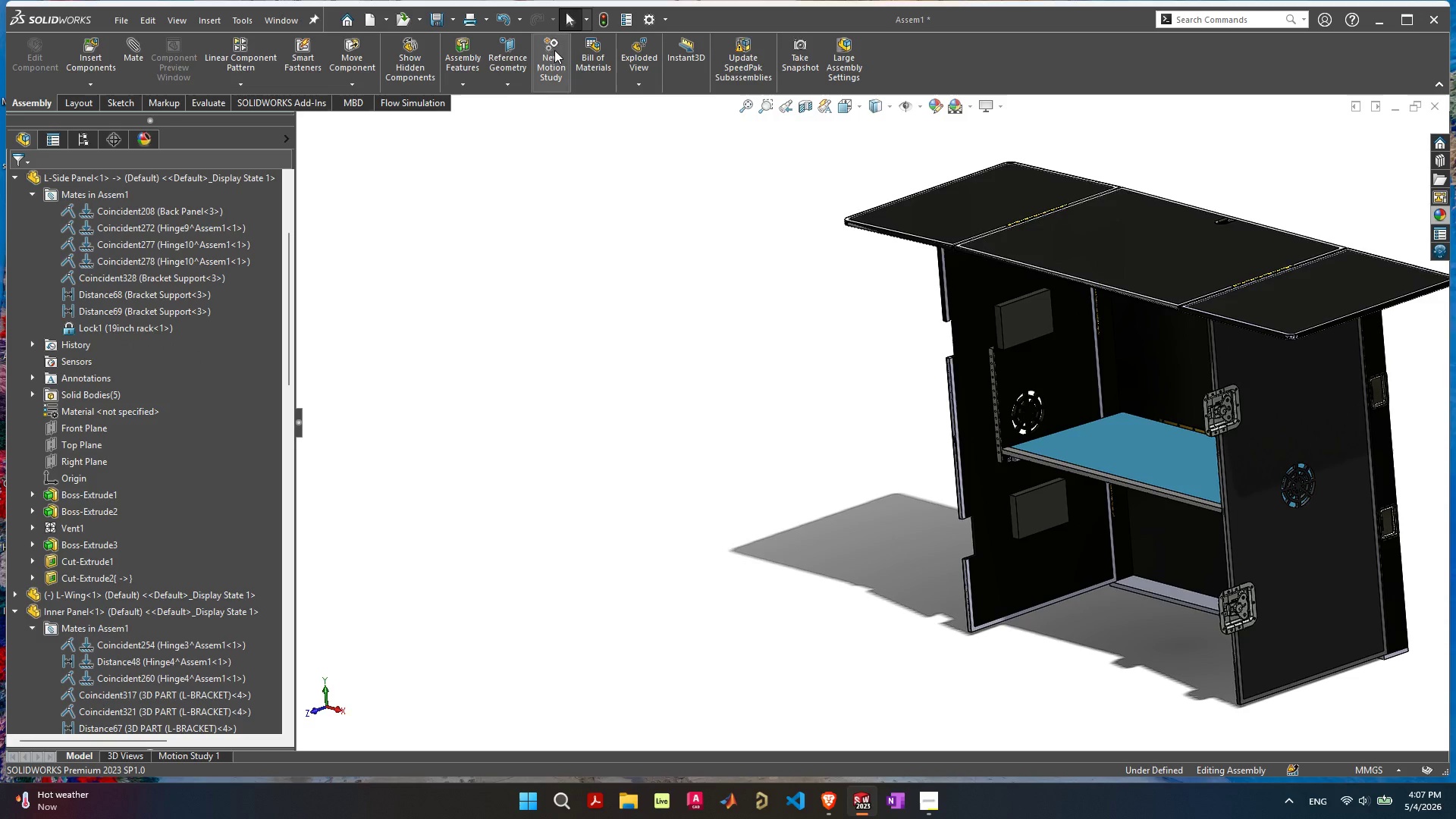 
left_click([607, 19])
 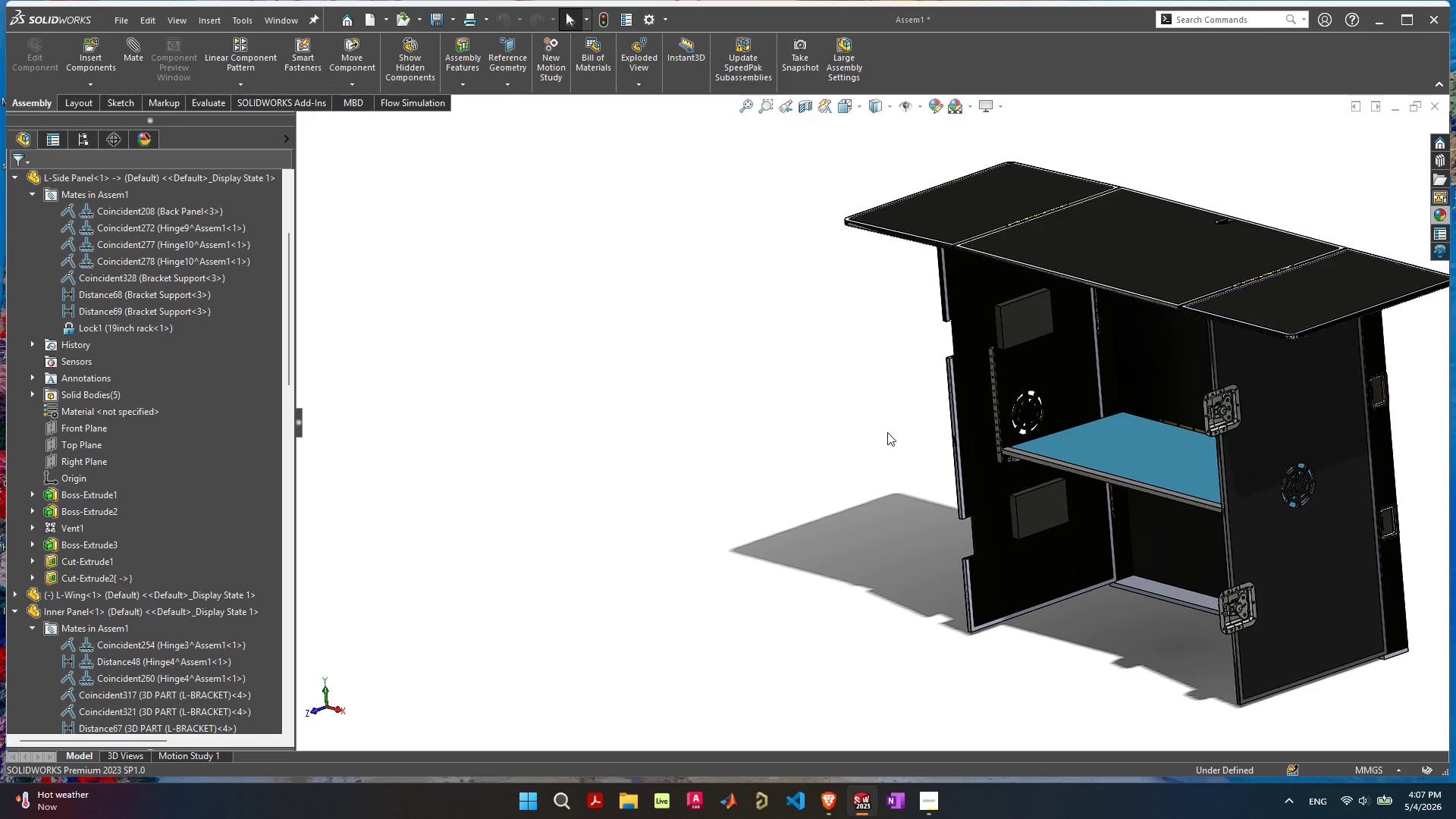 
scroll: coordinate [896, 446], scroll_direction: down, amount: 1.0
 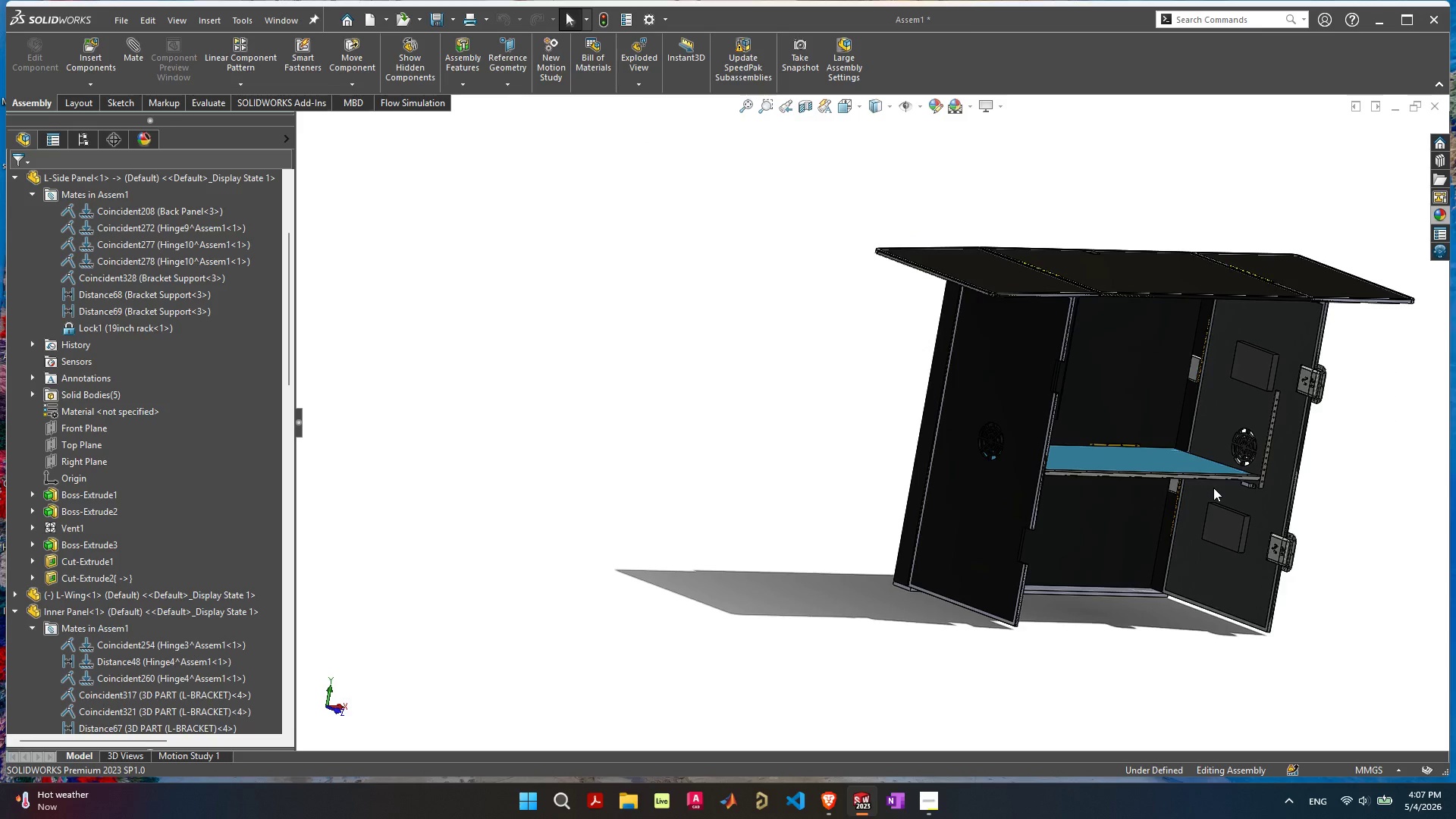 
scroll: coordinate [1172, 454], scroll_direction: up, amount: 11.0
 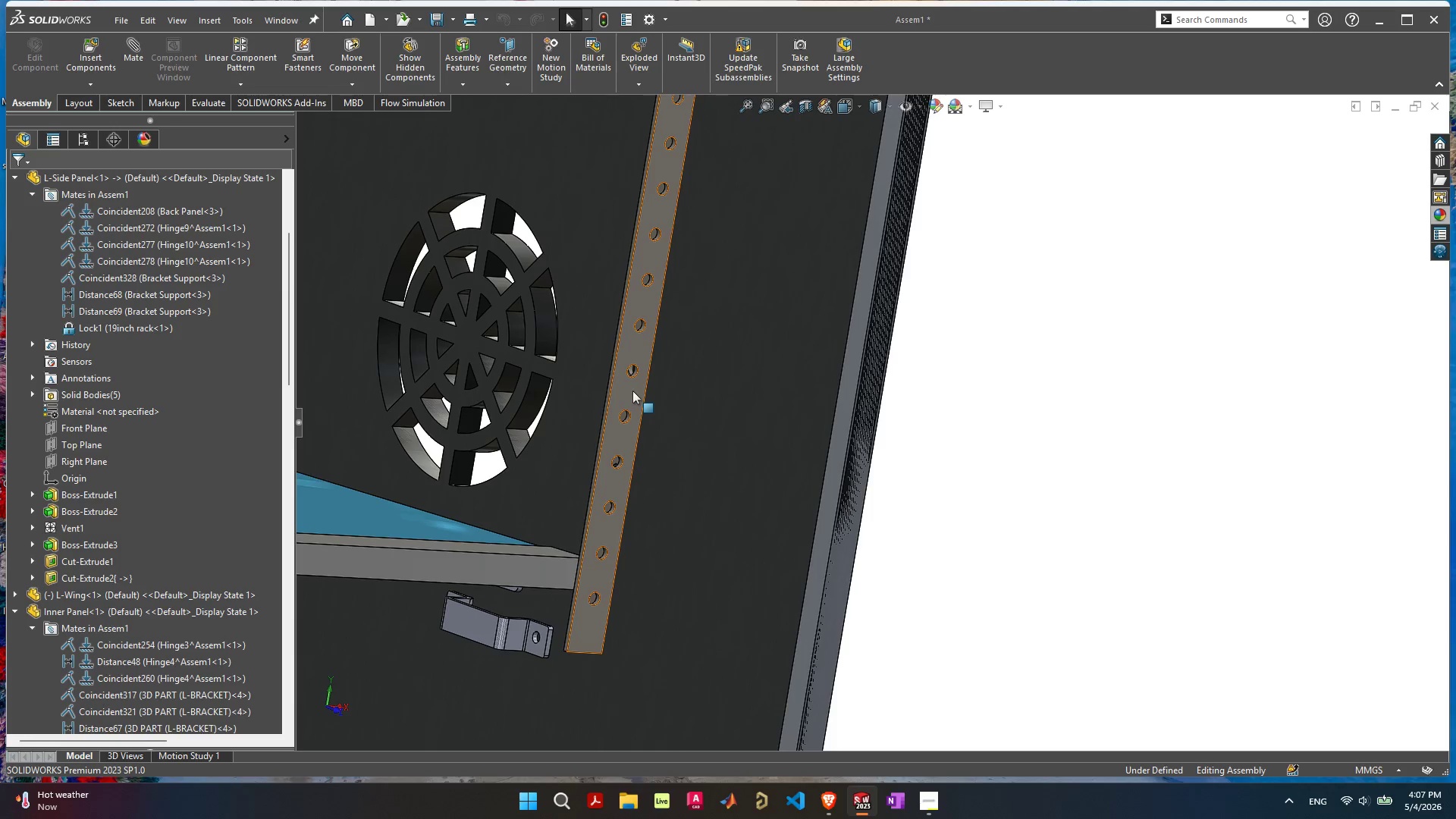 
left_click([632, 391])
 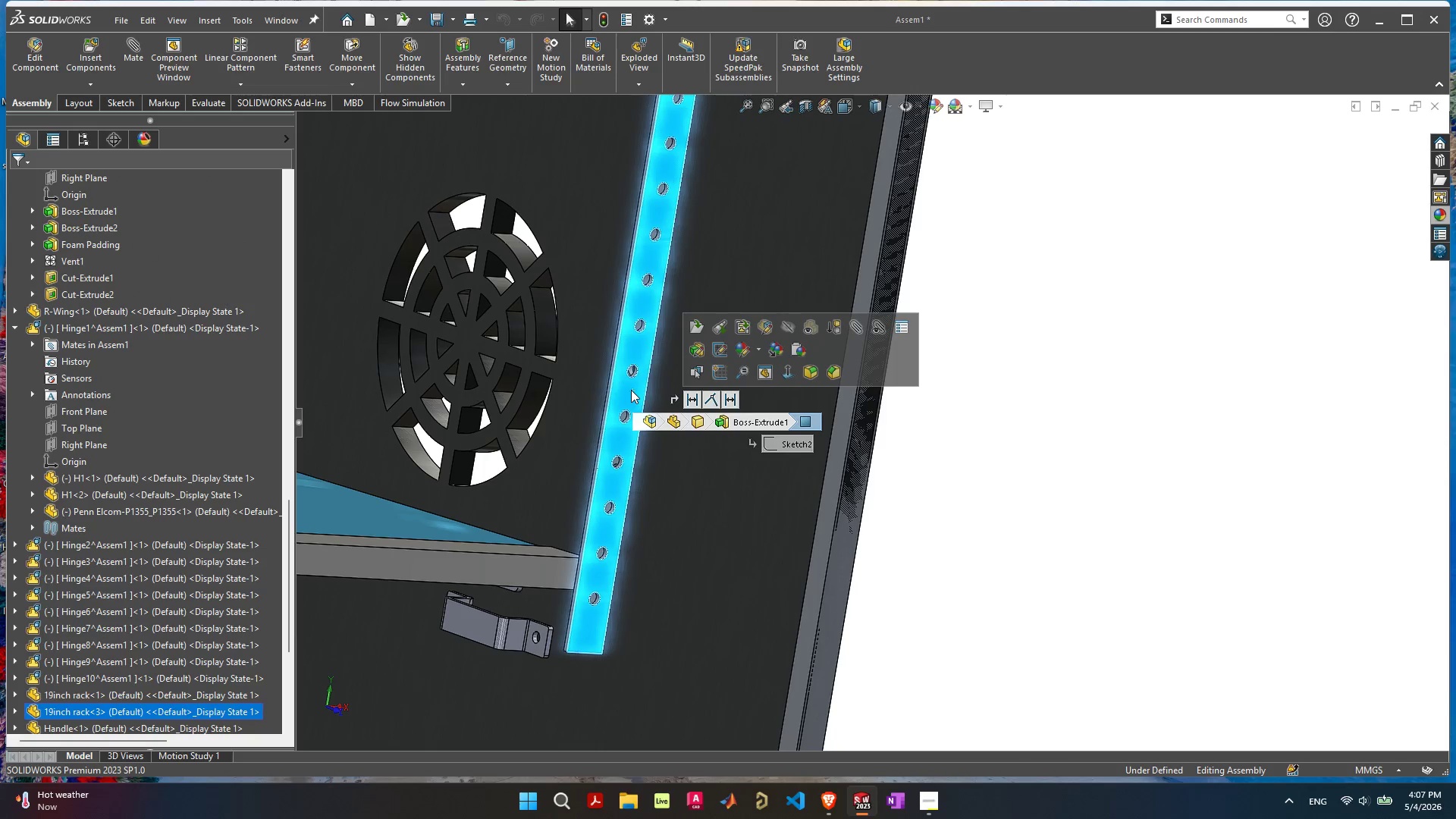 
scroll: coordinate [676, 425], scroll_direction: down, amount: 8.0
 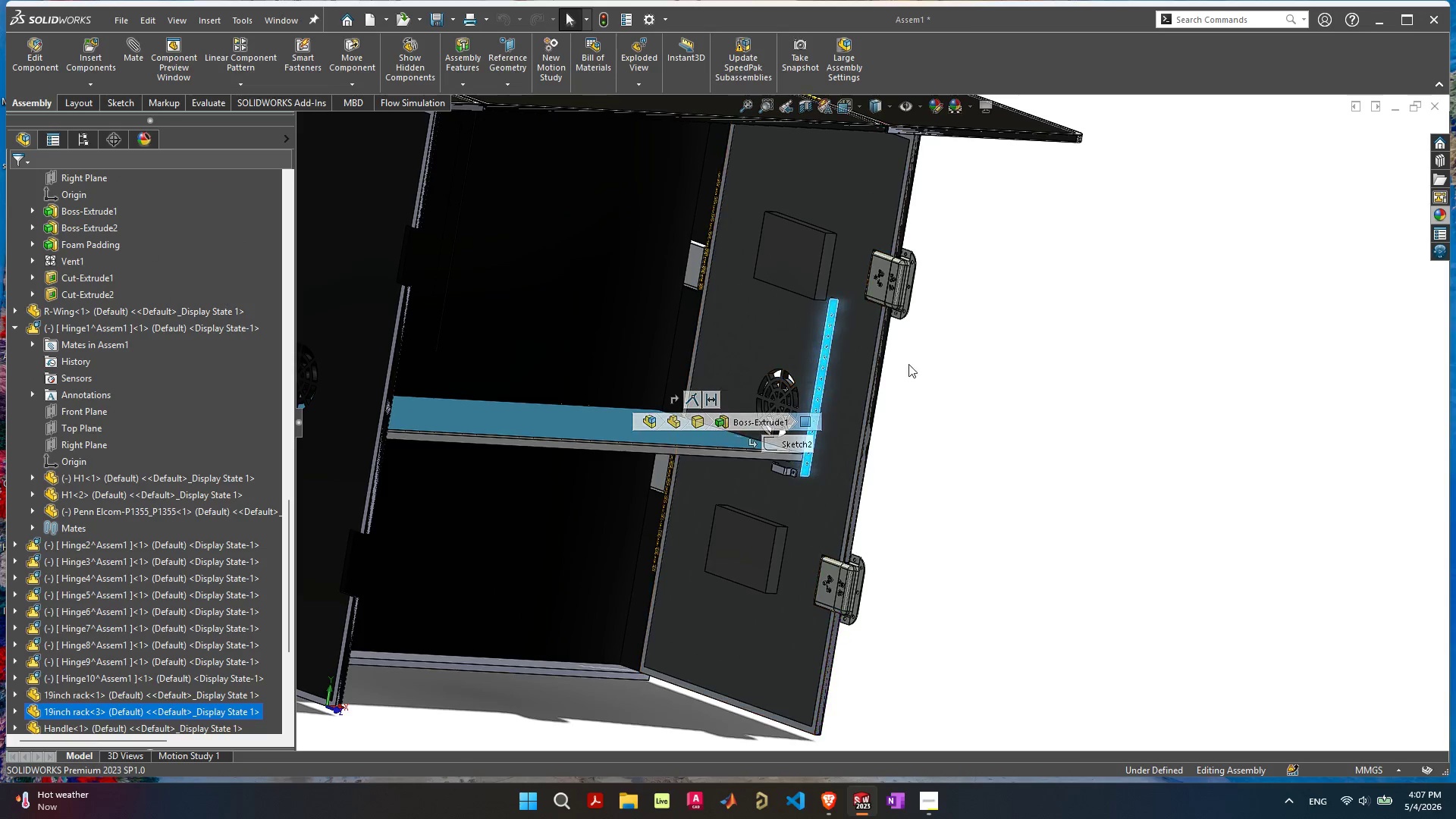 
hold_key(key=ShiftLeft, duration=0.5)
left_click([852, 361])
 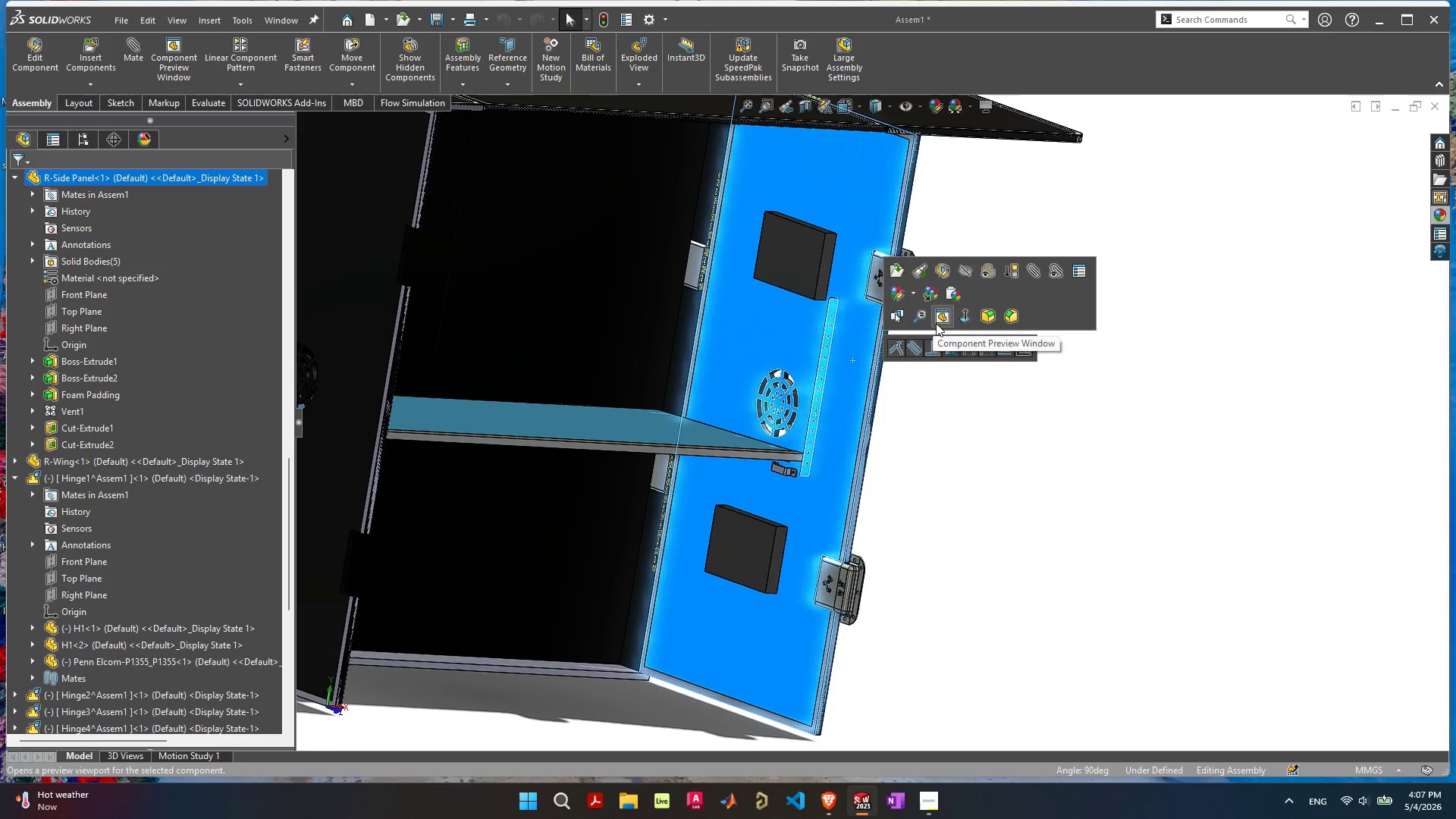 
left_click([950, 347])
 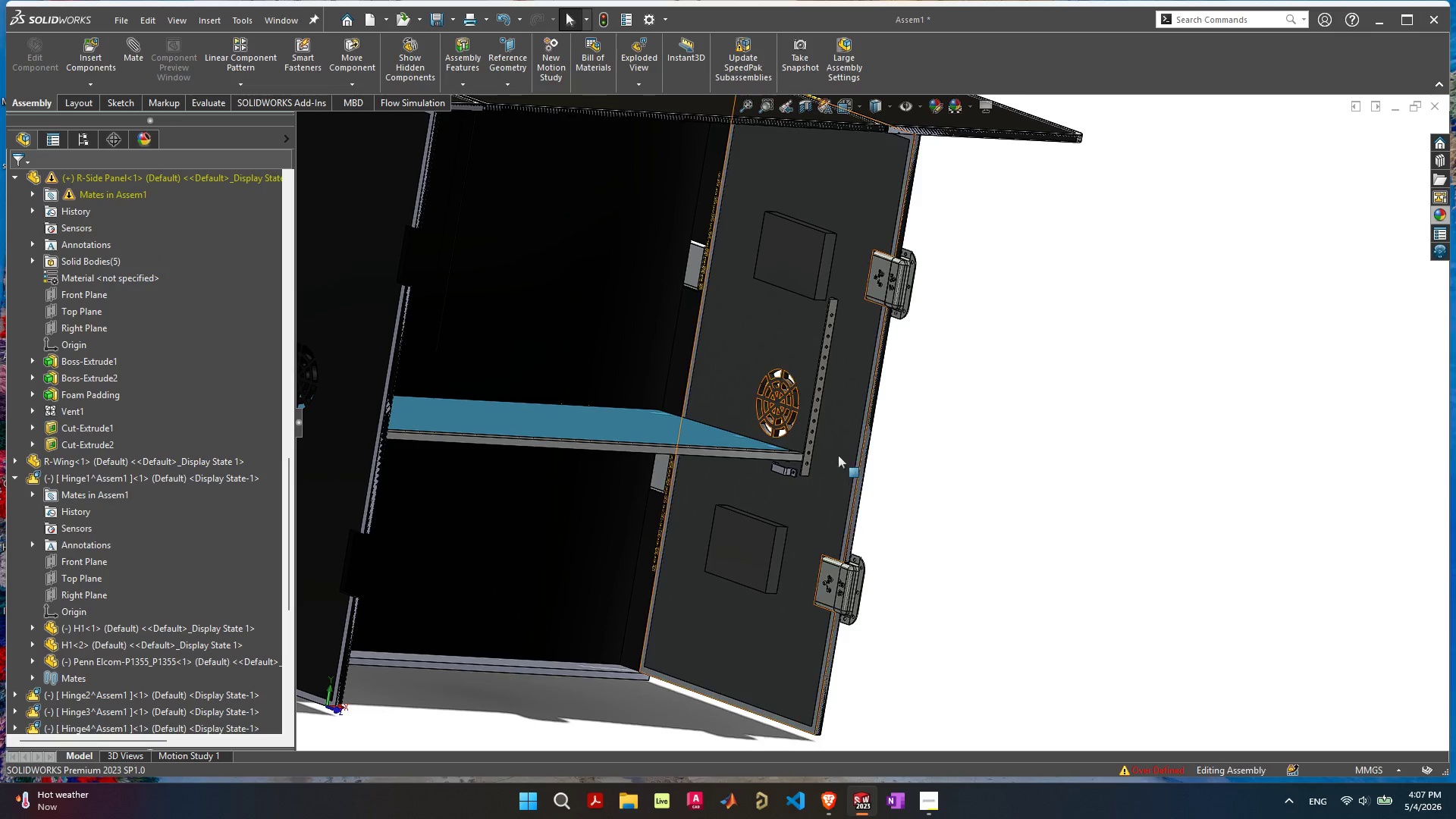 
scroll: coordinate [821, 438], scroll_direction: up, amount: 4.0
 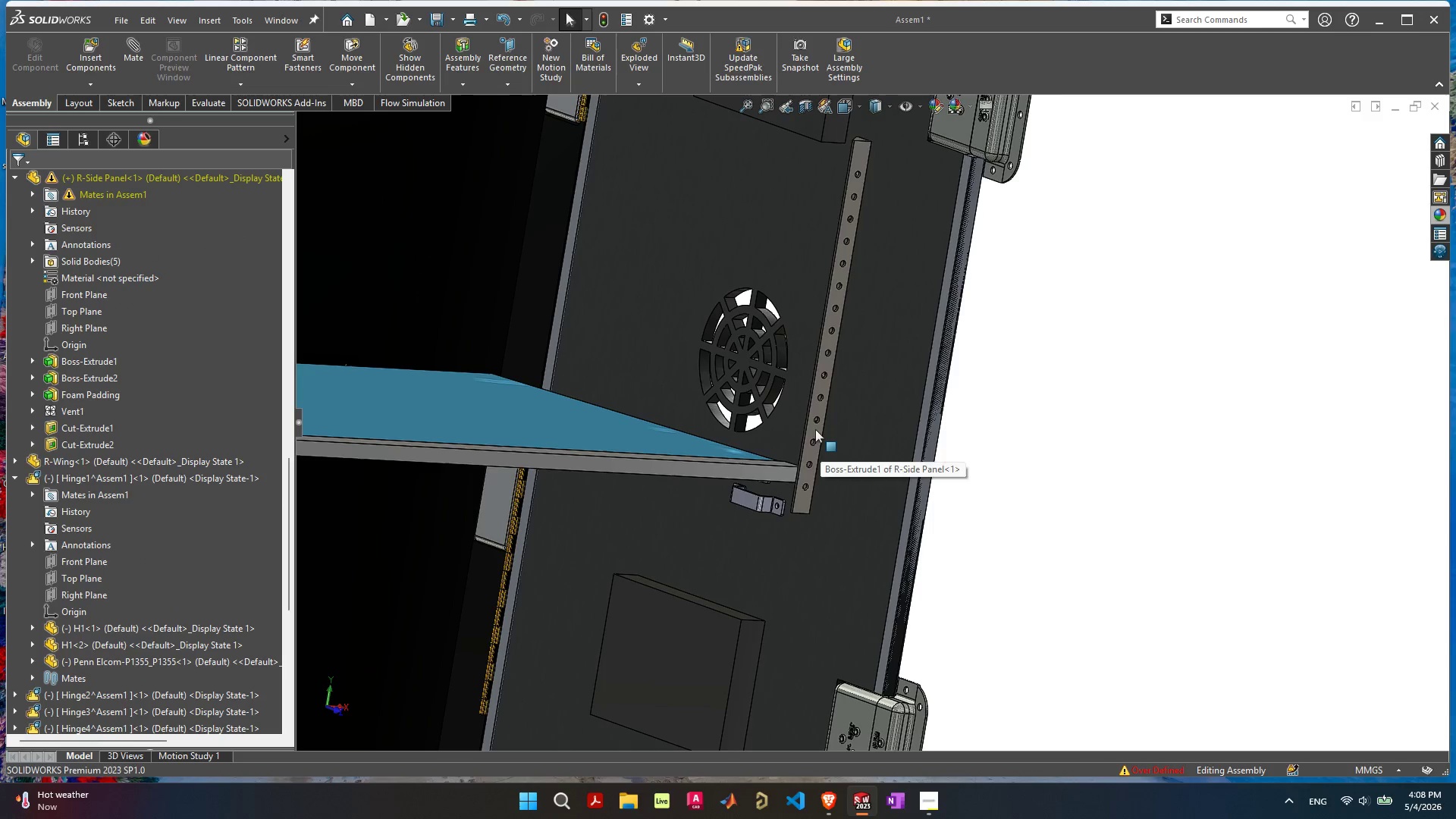 
left_click([815, 429])
 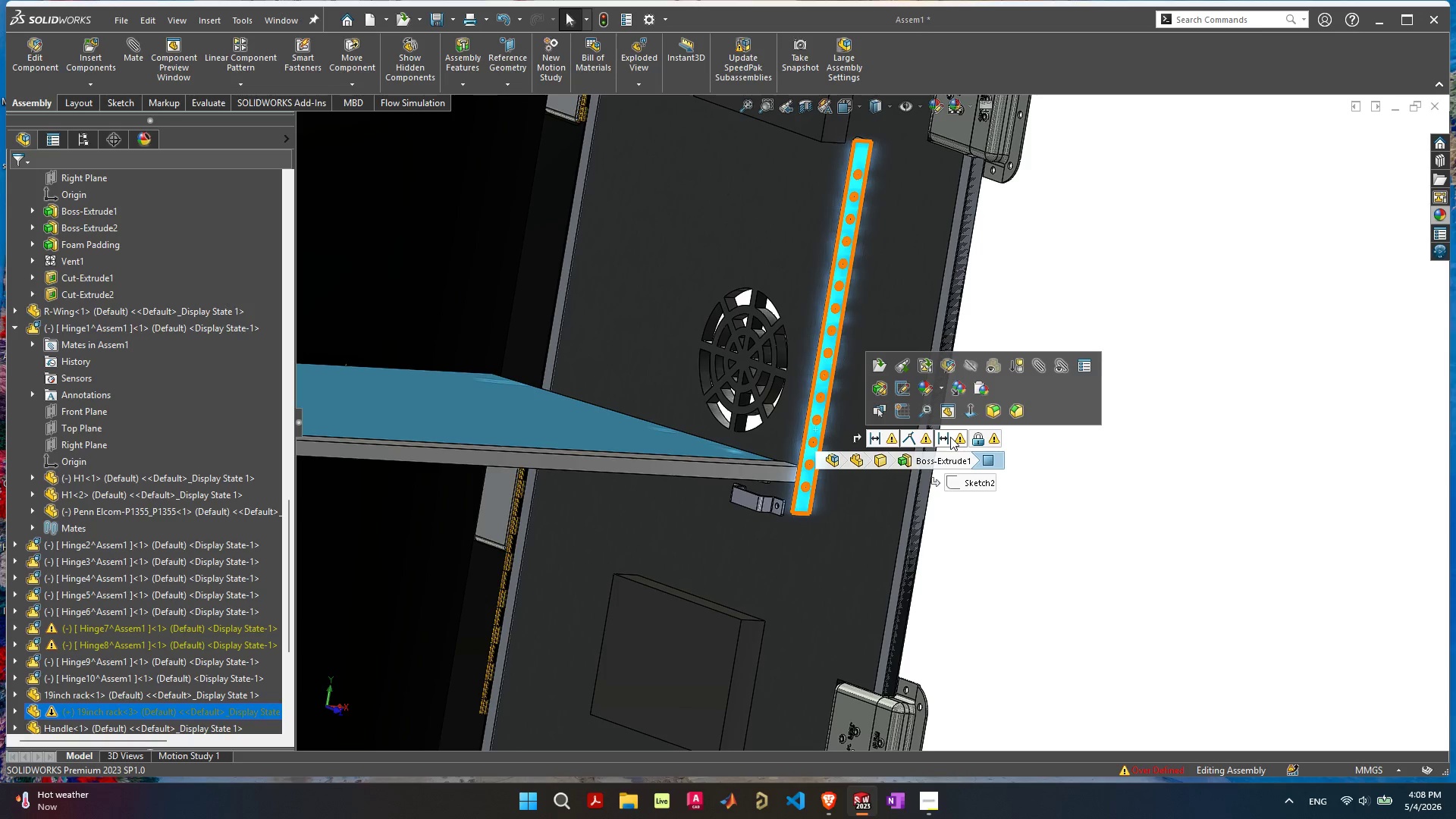 
left_click([950, 437])
 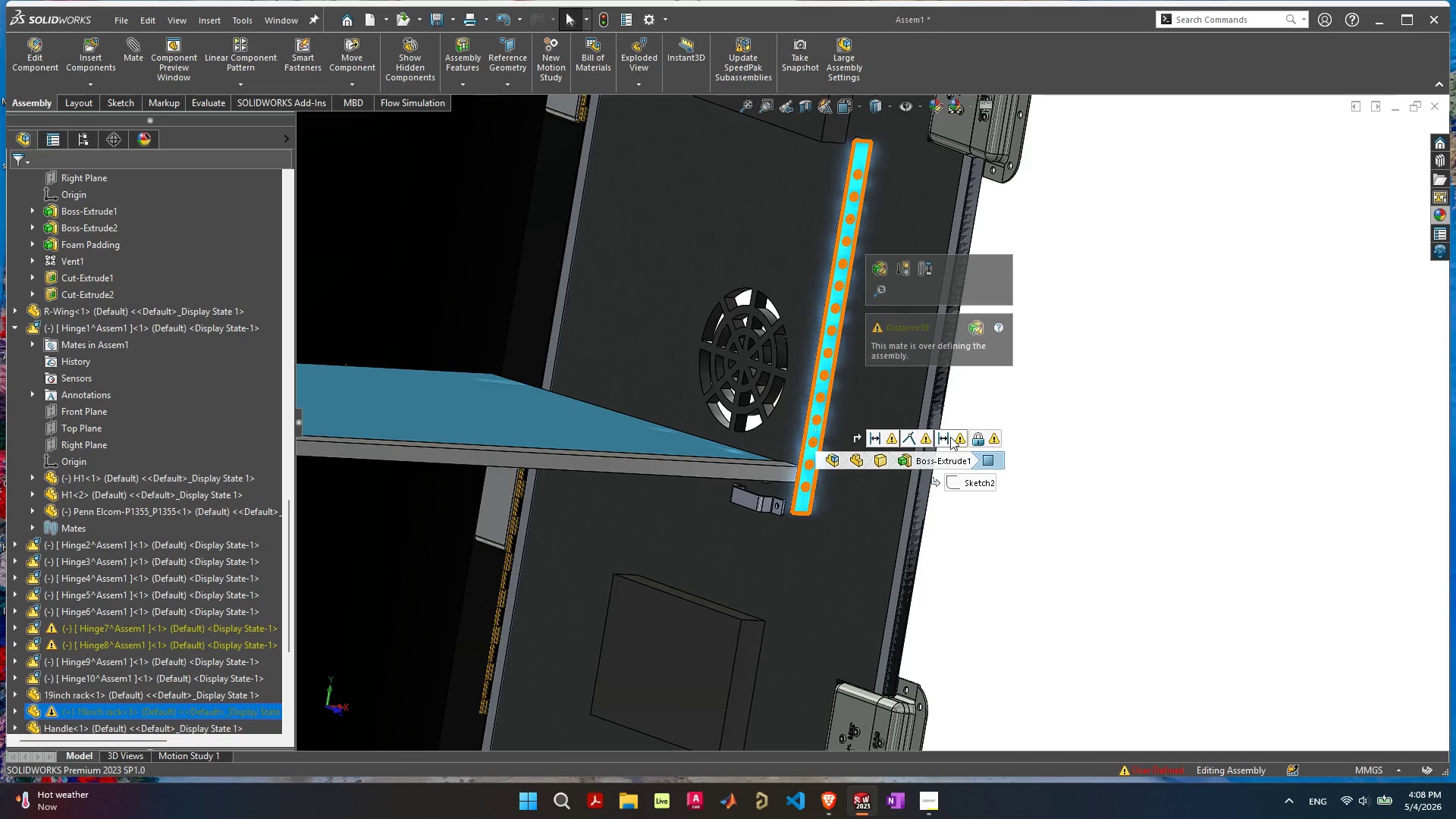 
key(Delete)
 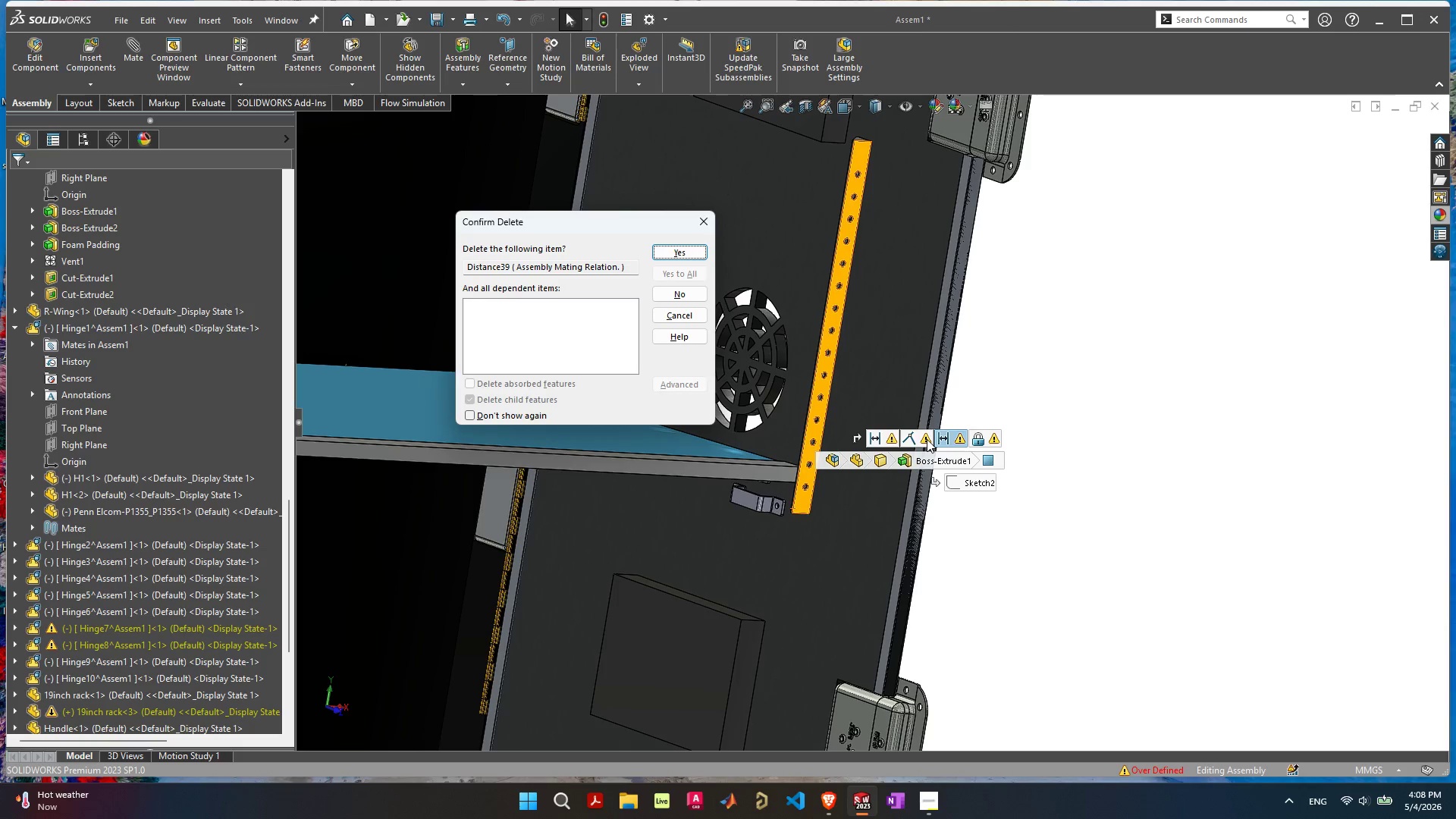 
key(Enter)
 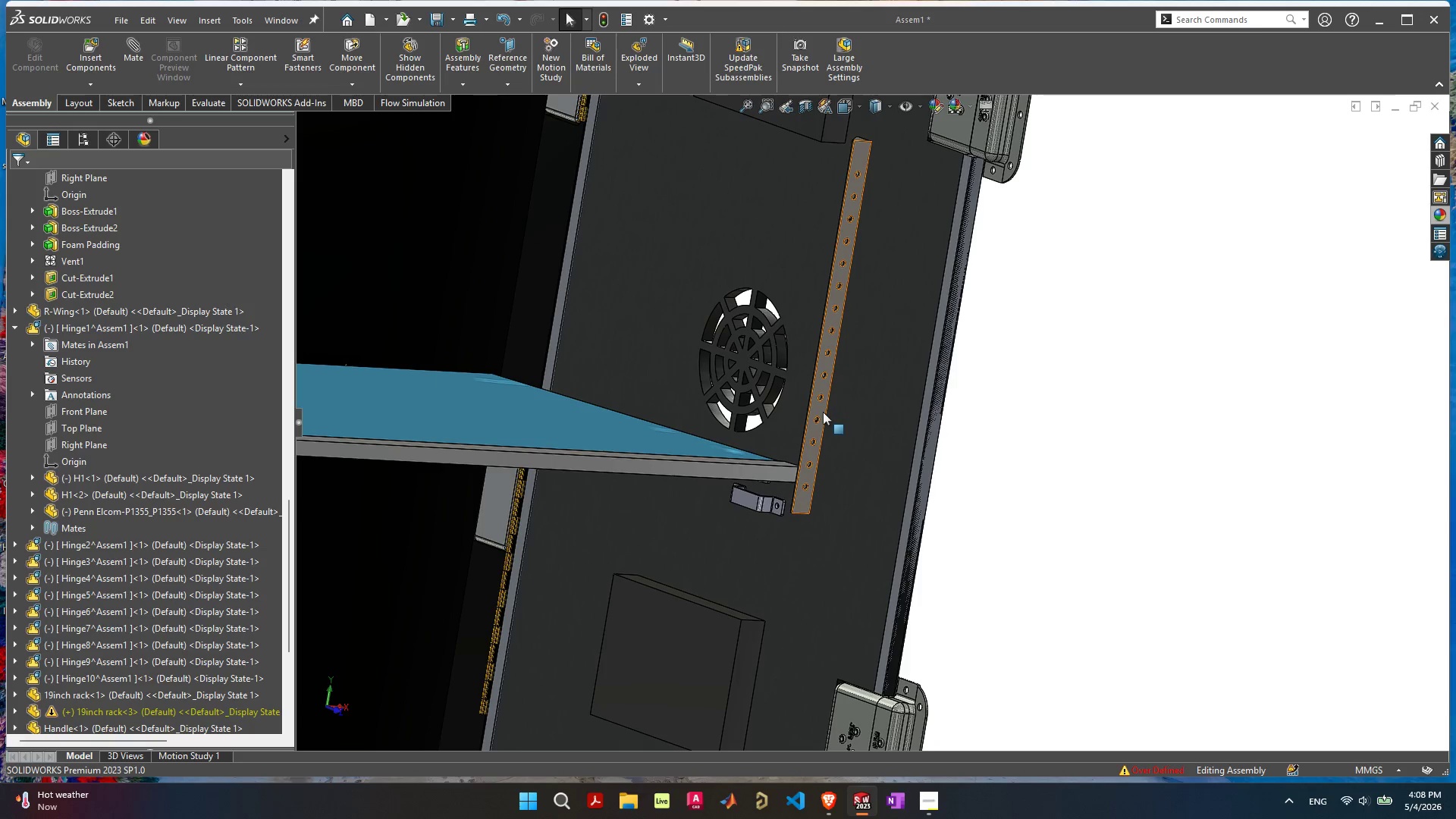 
left_click([823, 412])
 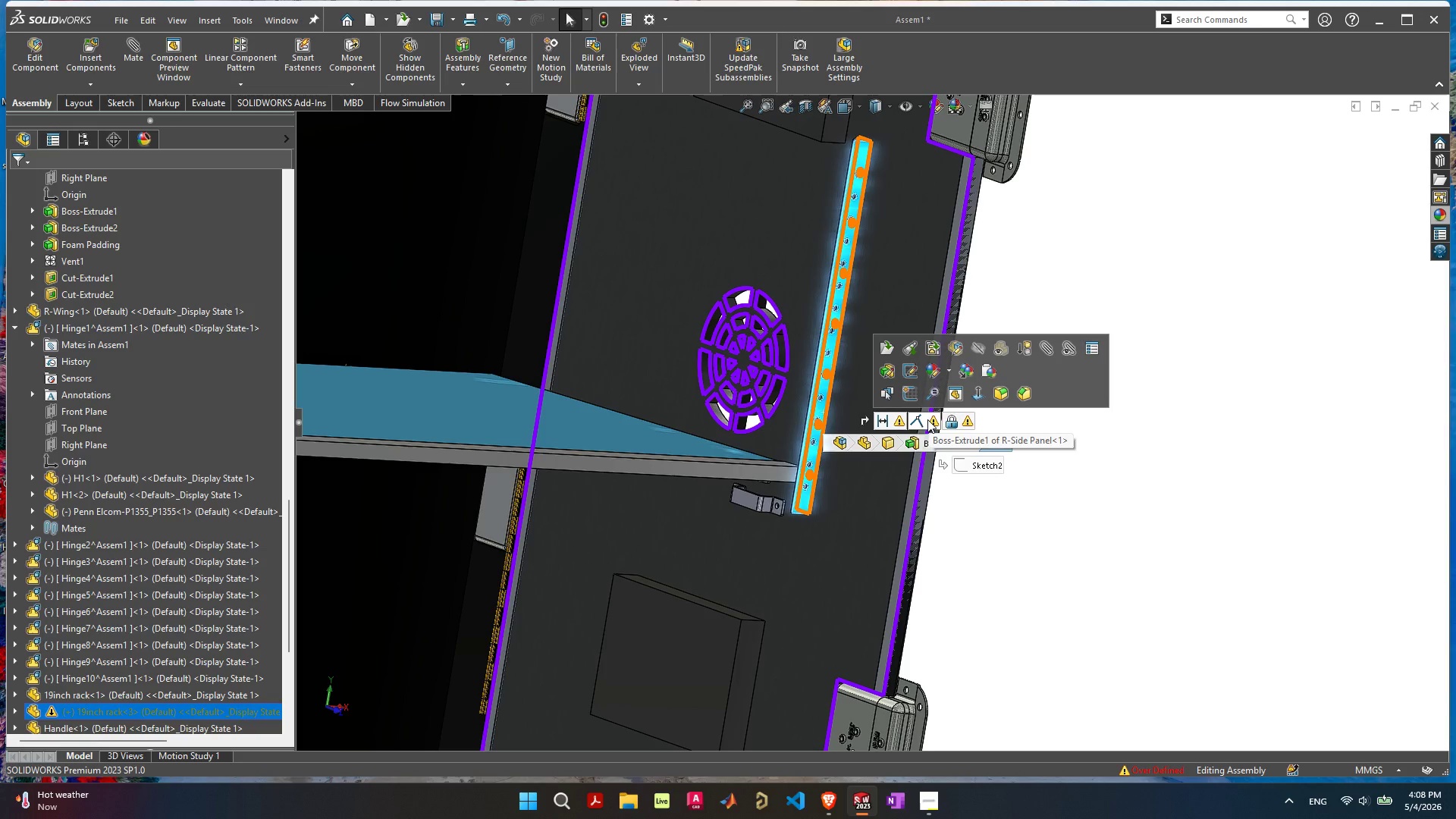 
left_click([921, 419])
 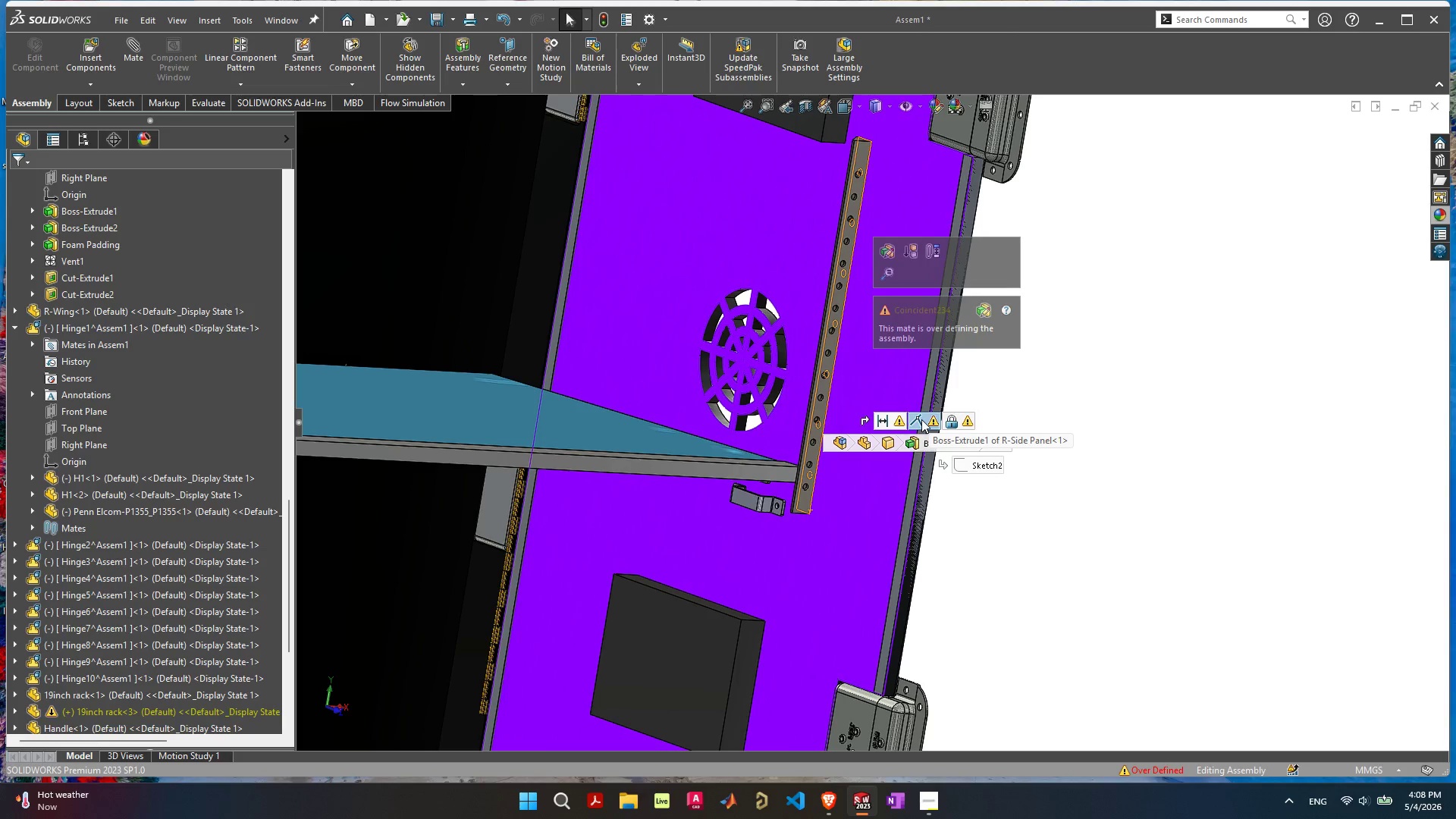 
key(Delete)
 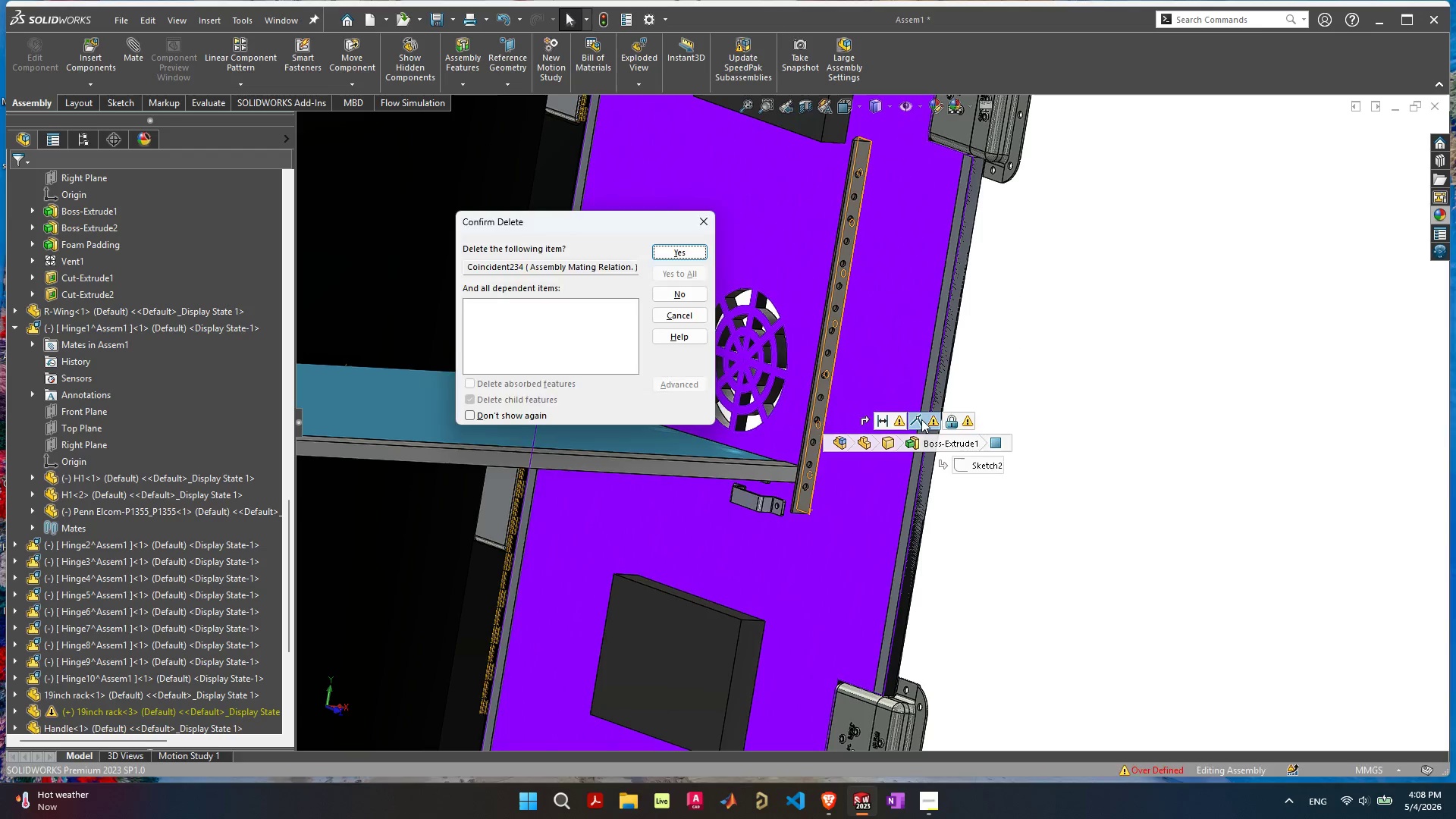 
key(Enter)
 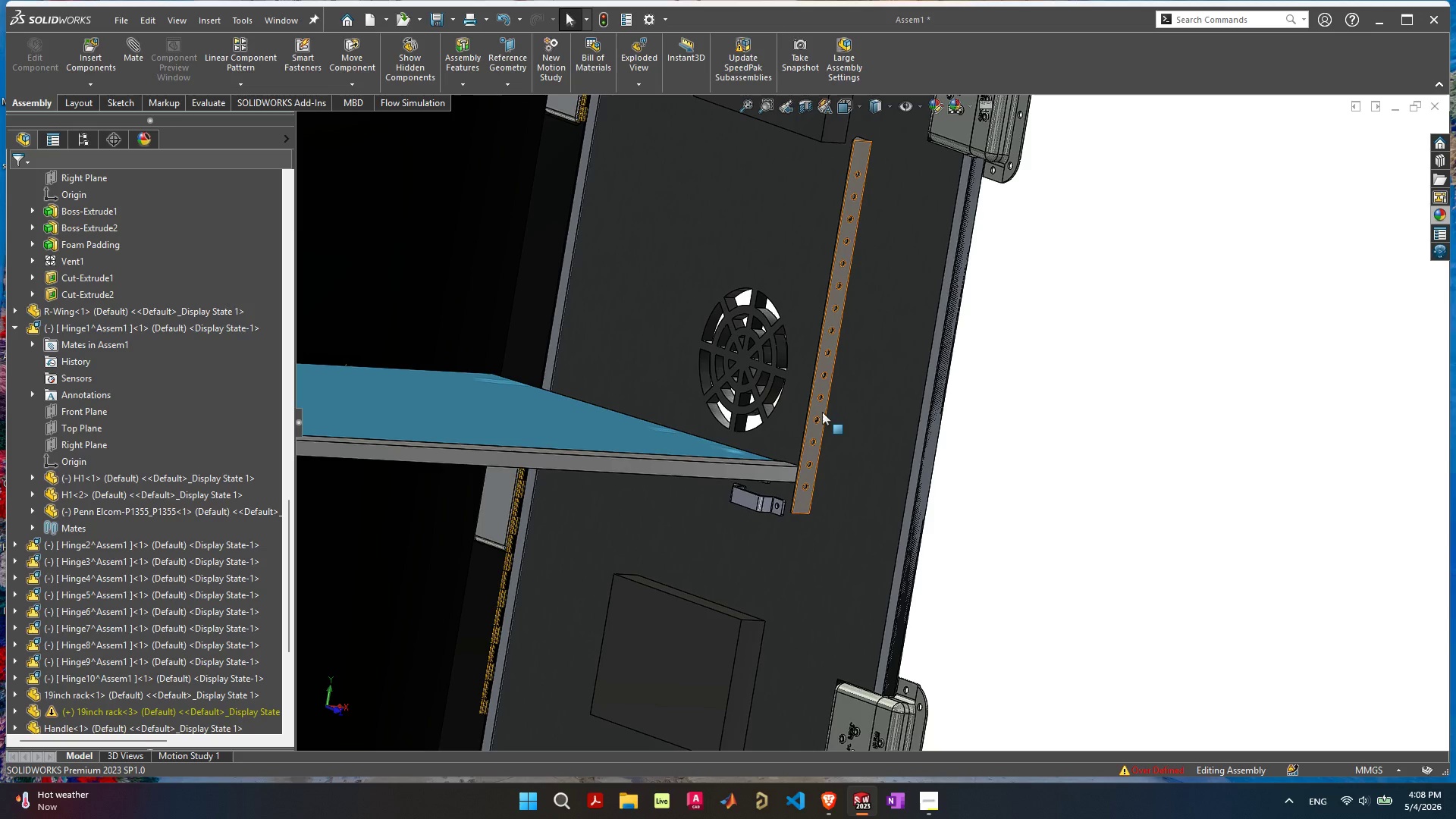 
left_click([817, 408])
 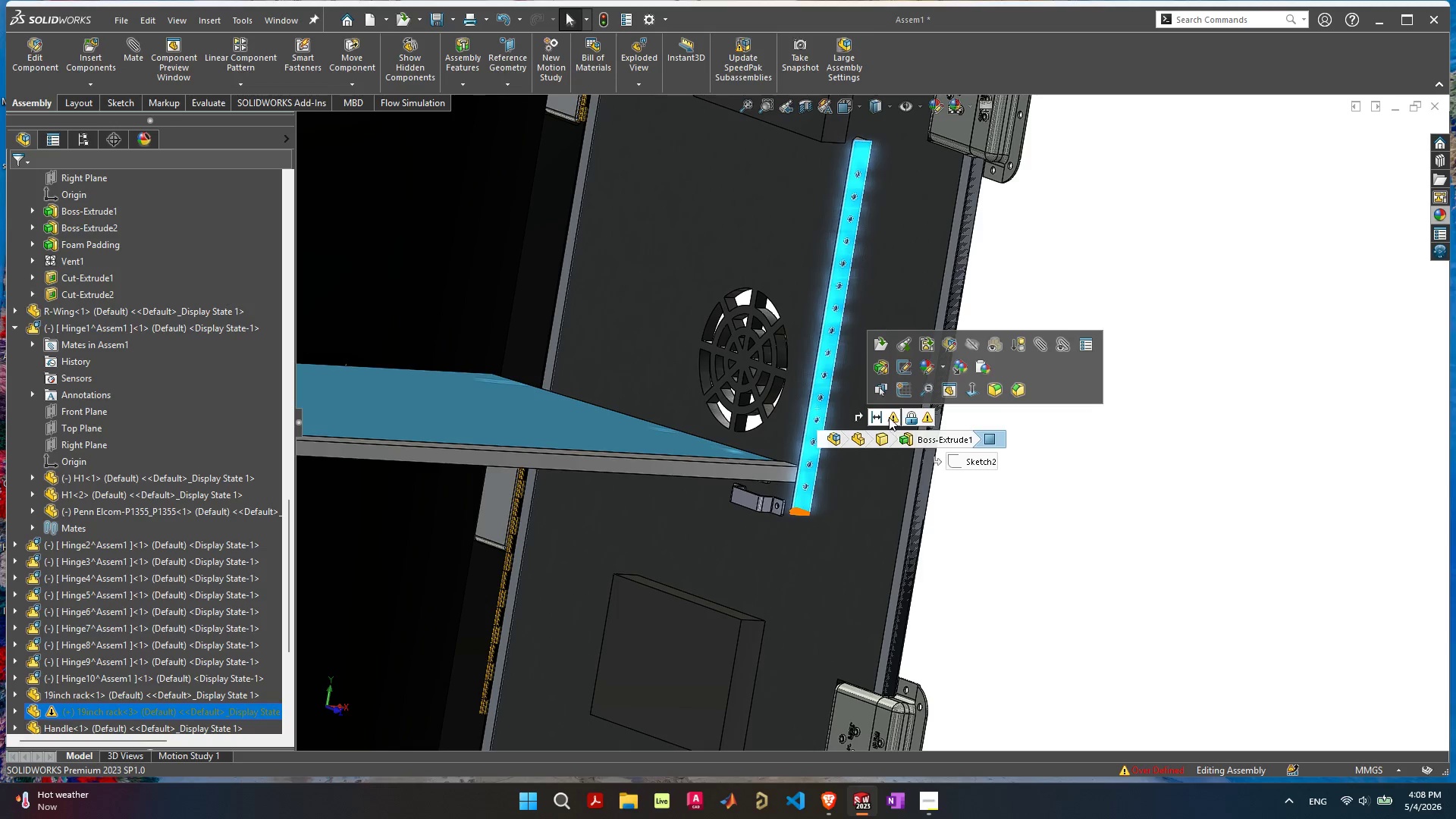 
left_click([889, 417])
 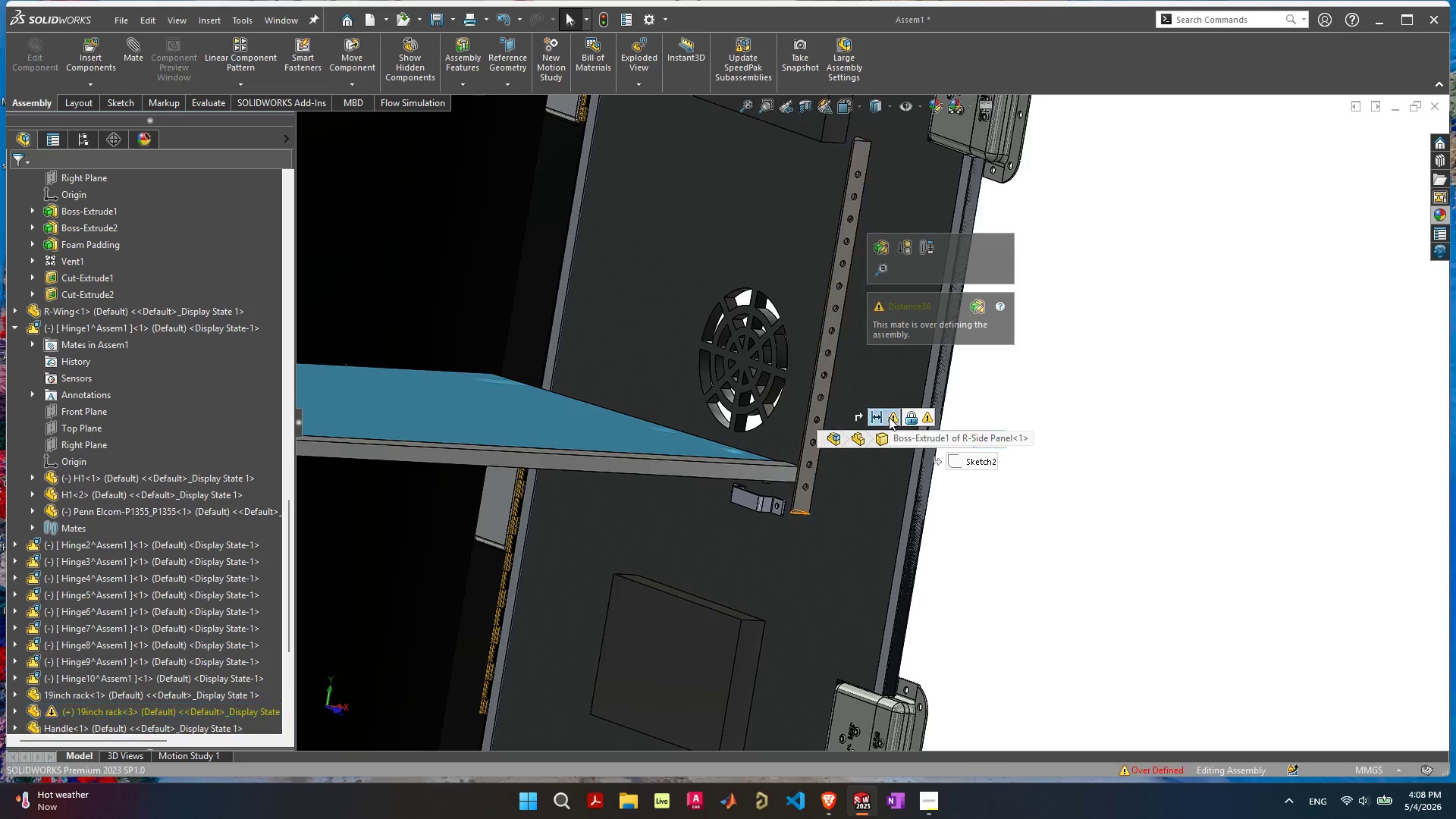 
key(Delete)
 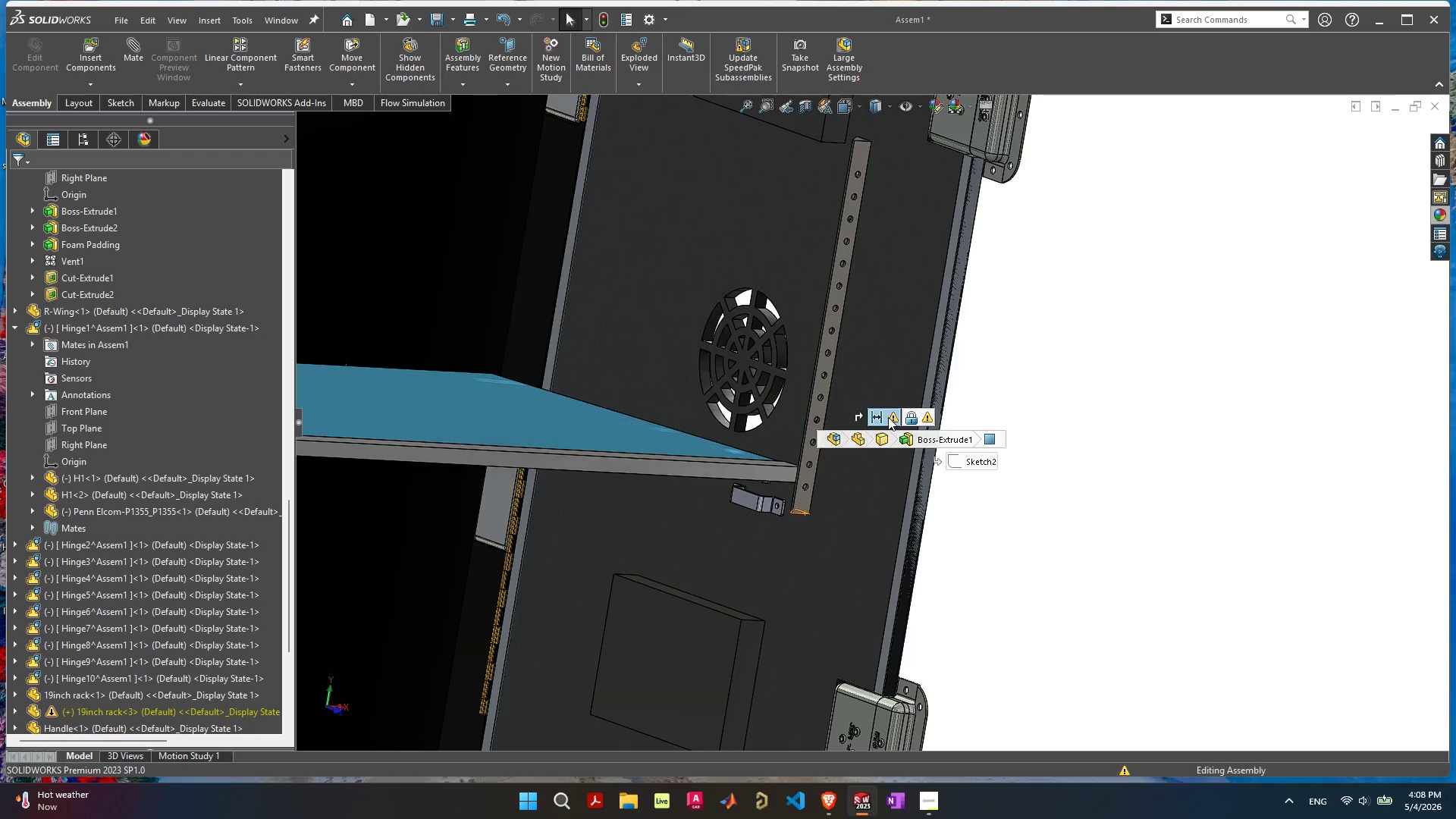 
key(Enter)
 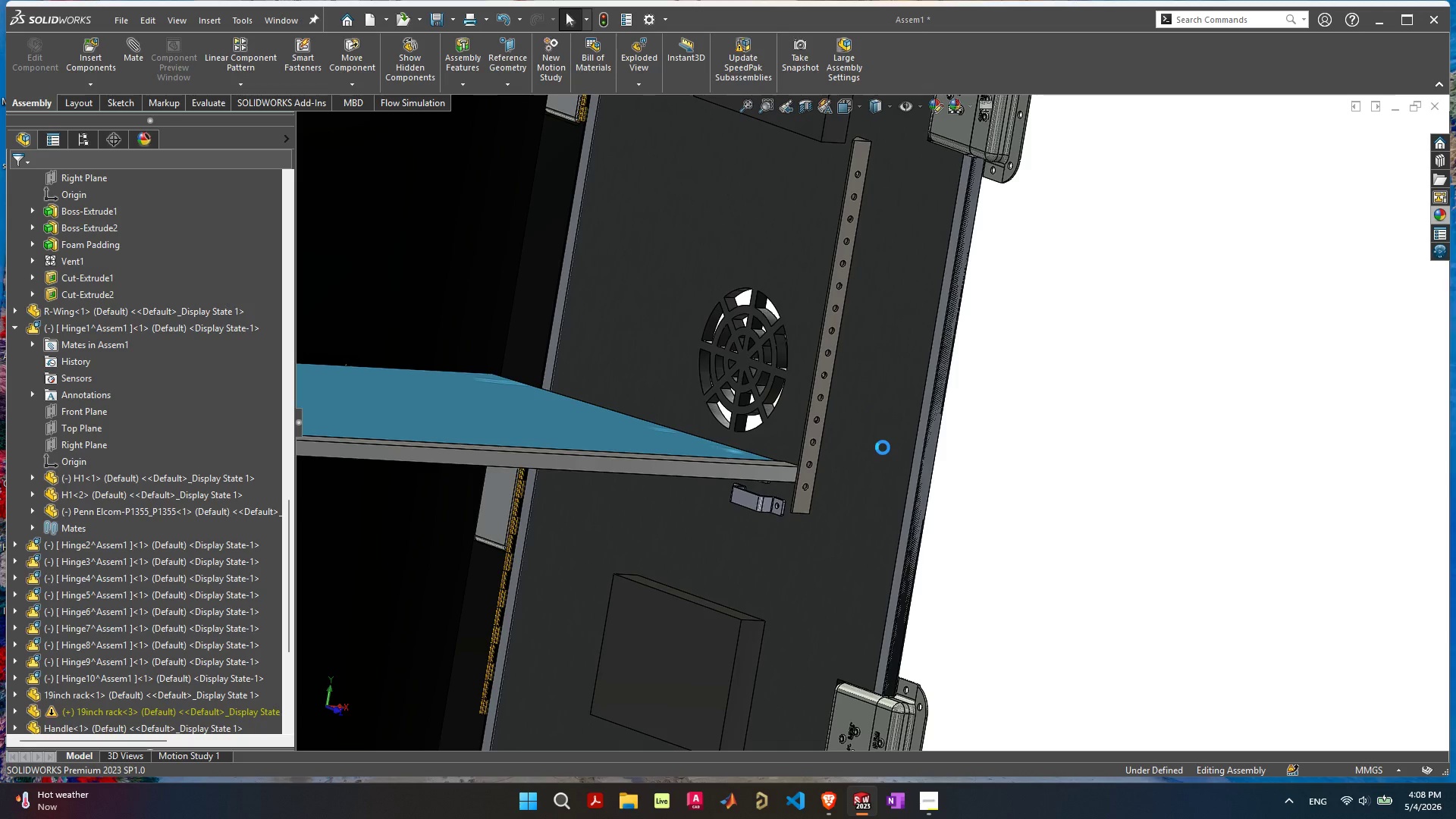 
key(Control+ControlLeft)
 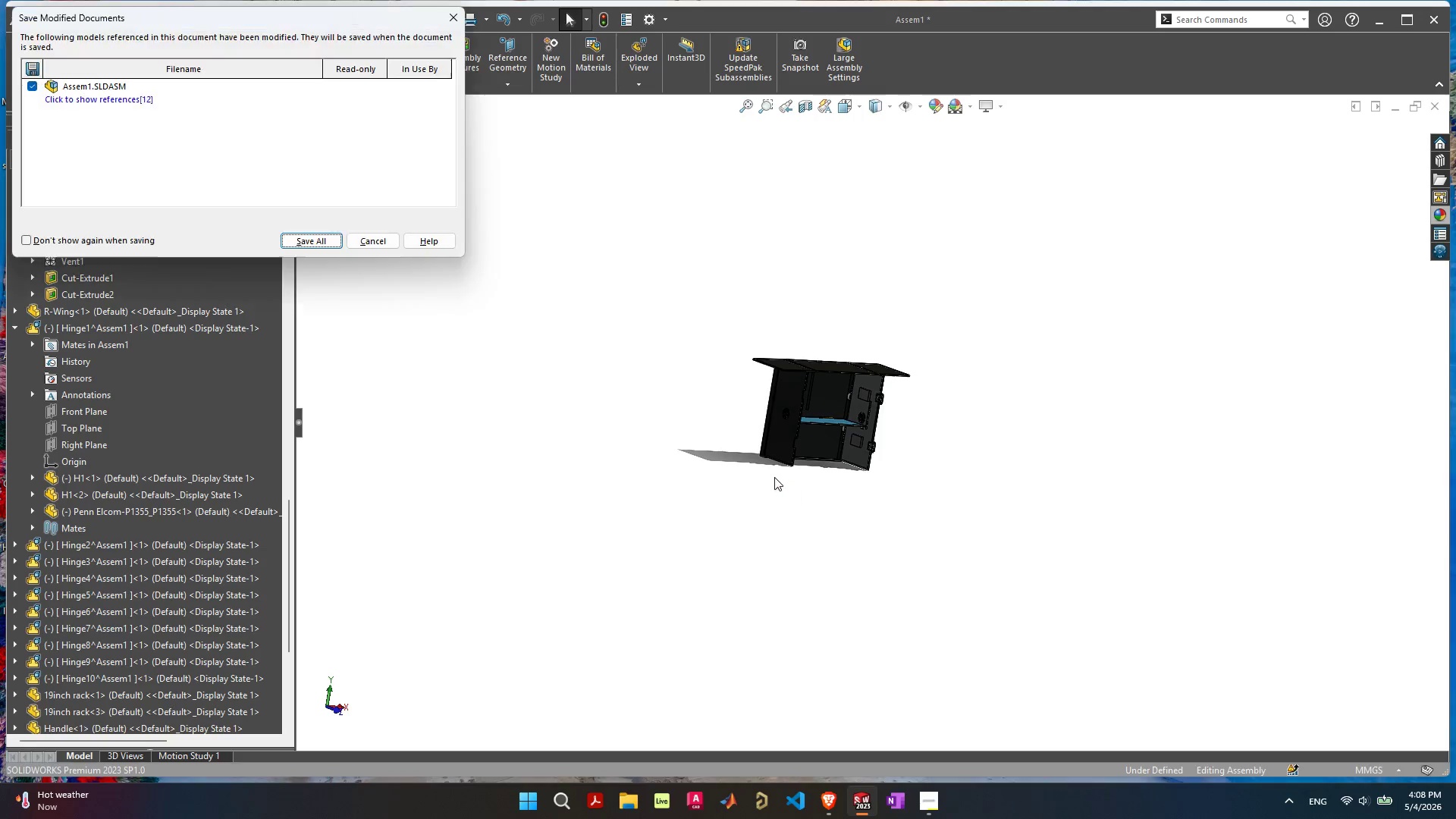 
key(Control+S)
 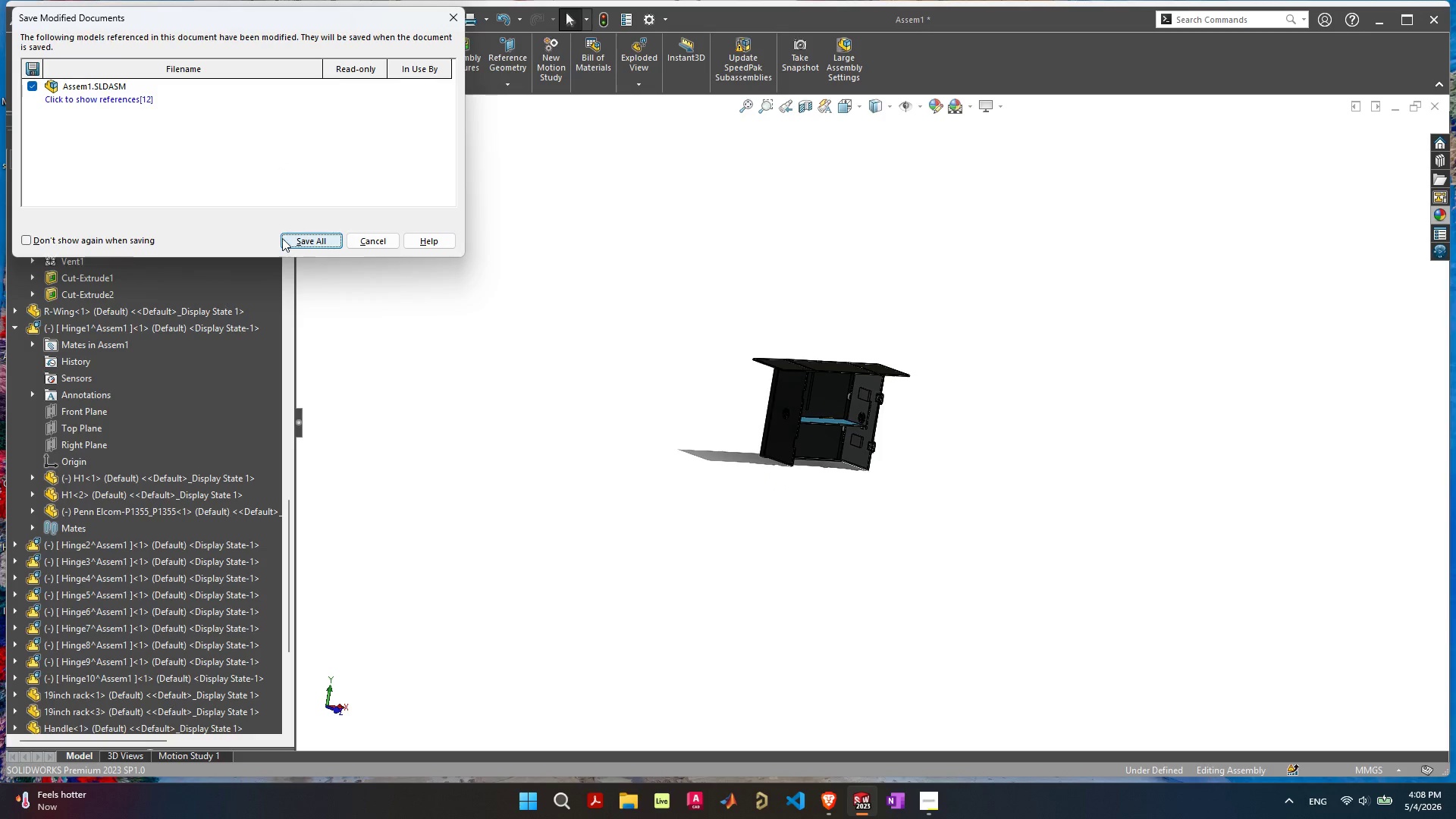 
scroll: coordinate [770, 467], scroll_direction: down, amount: 15.0
 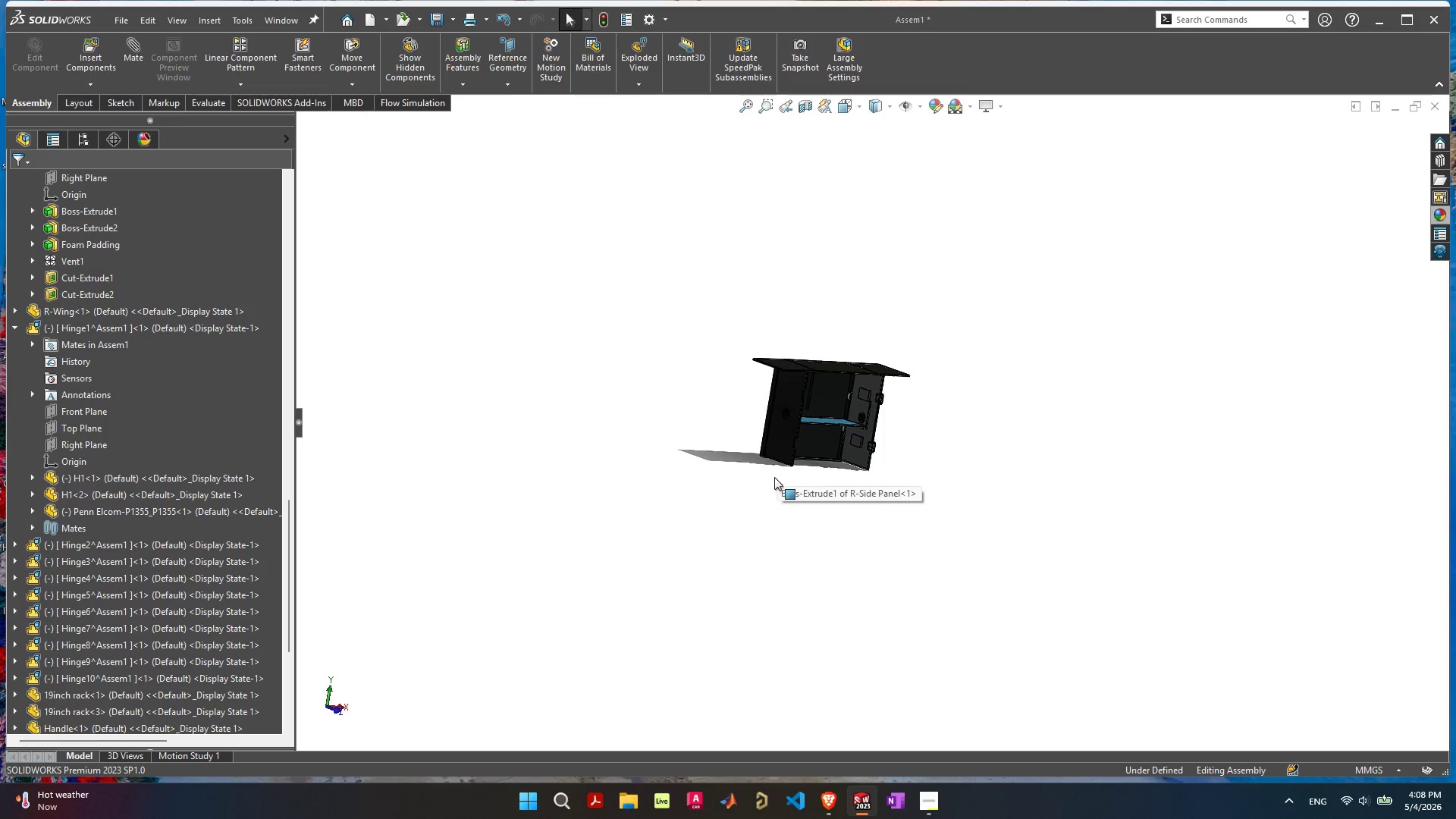 
left_click([303, 242])
 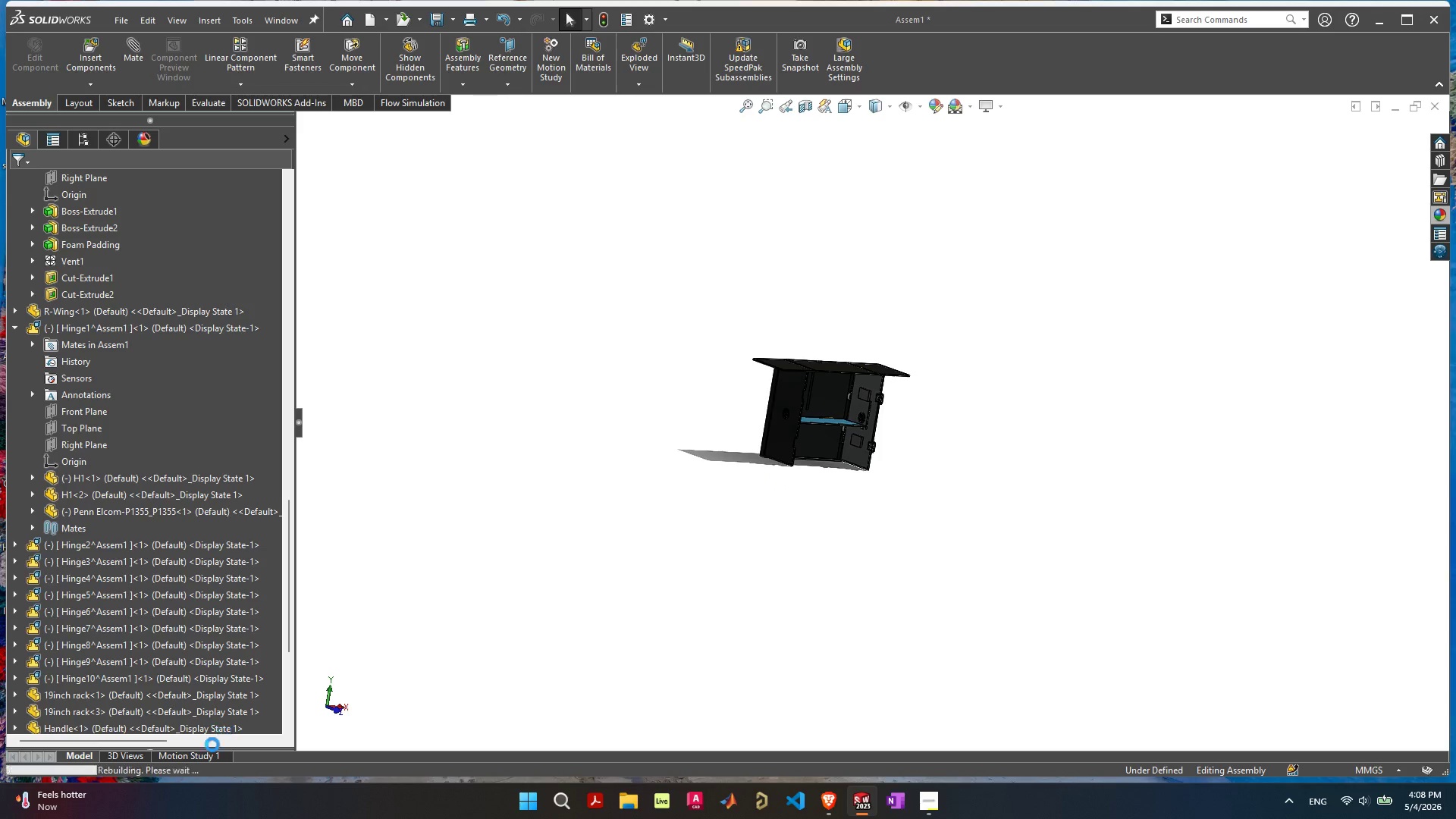 
left_click([198, 760])
 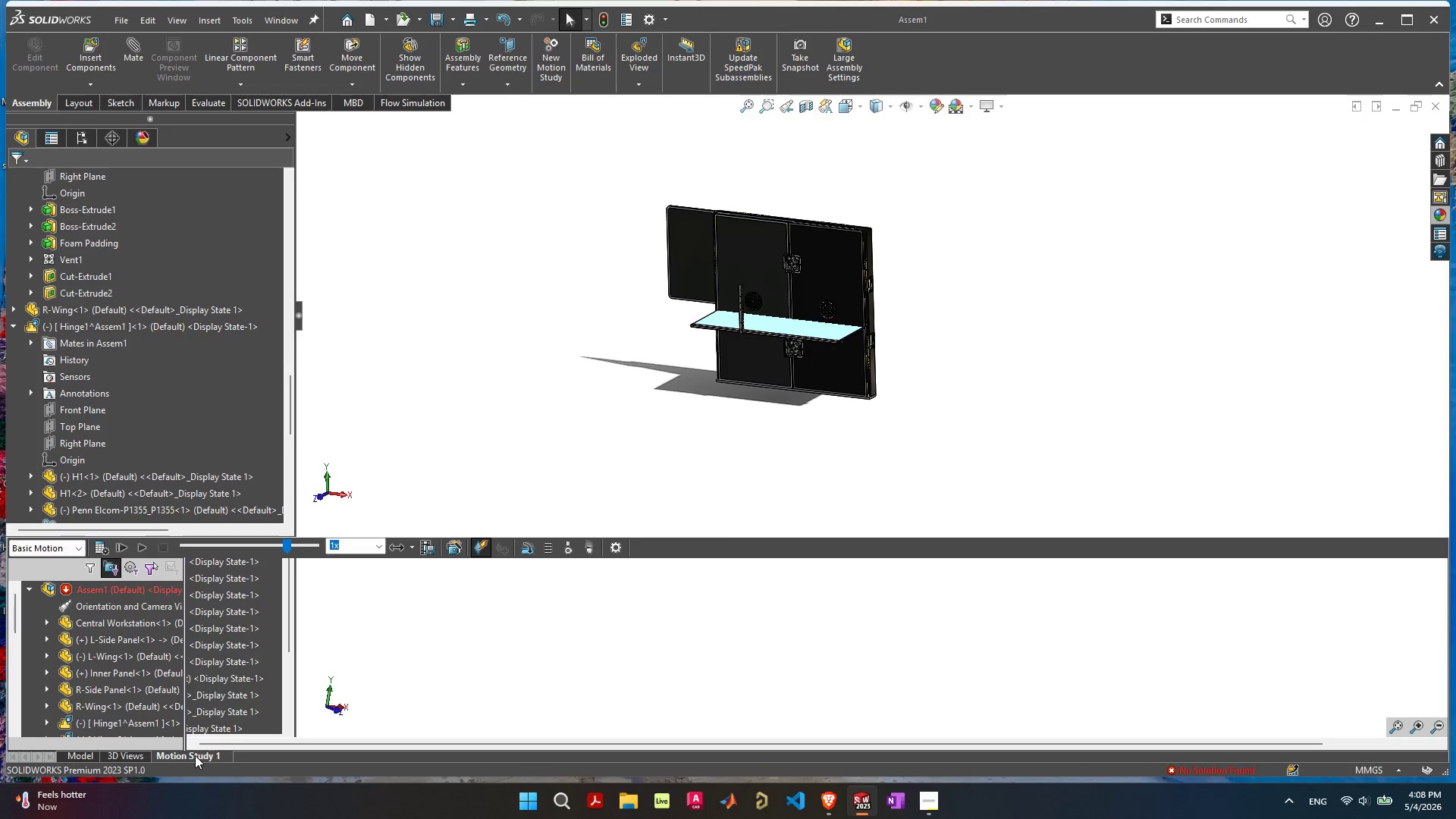 
wait(7.53)
 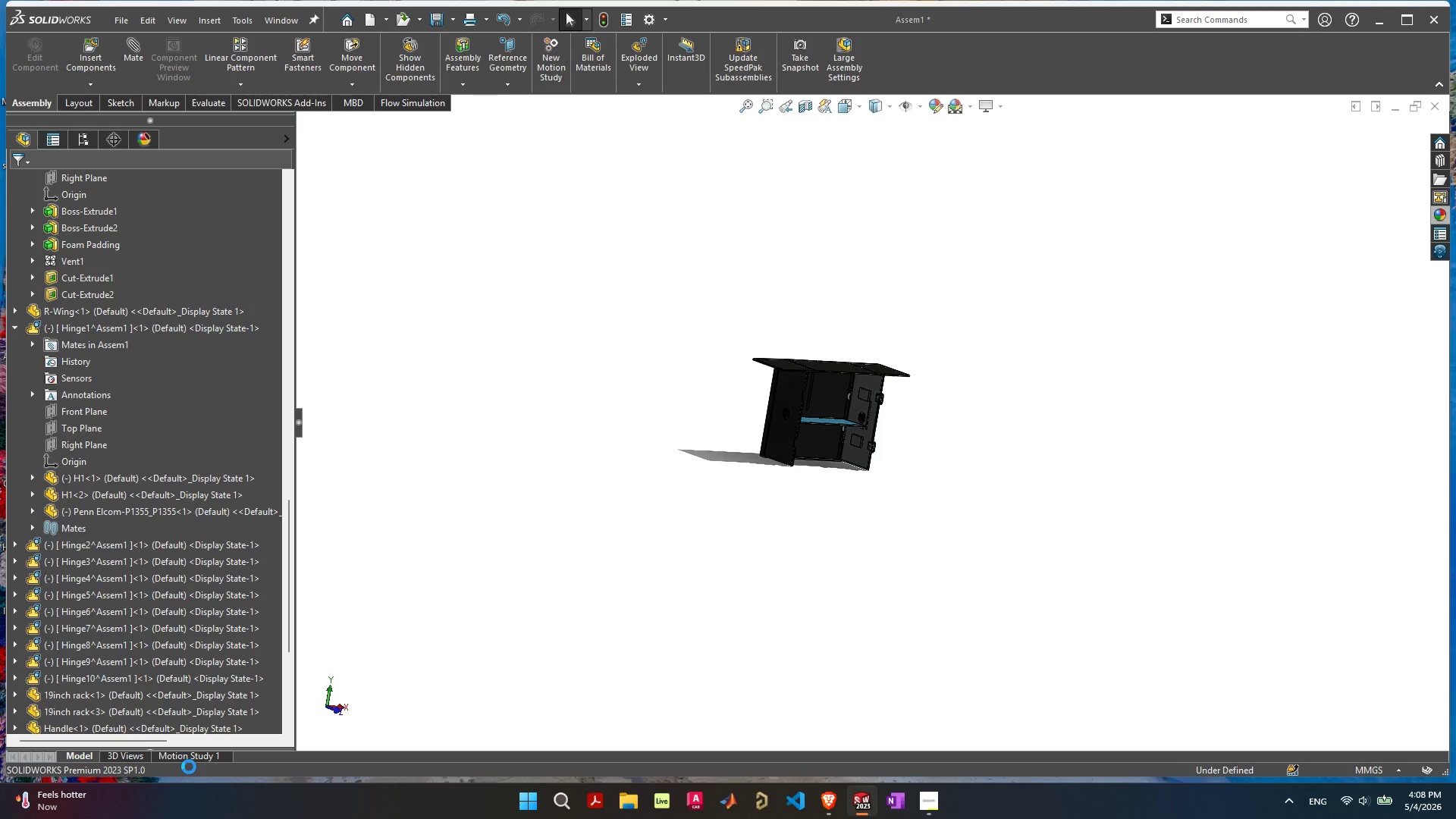 
scroll: coordinate [175, 350], scroll_direction: up, amount: 27.0
 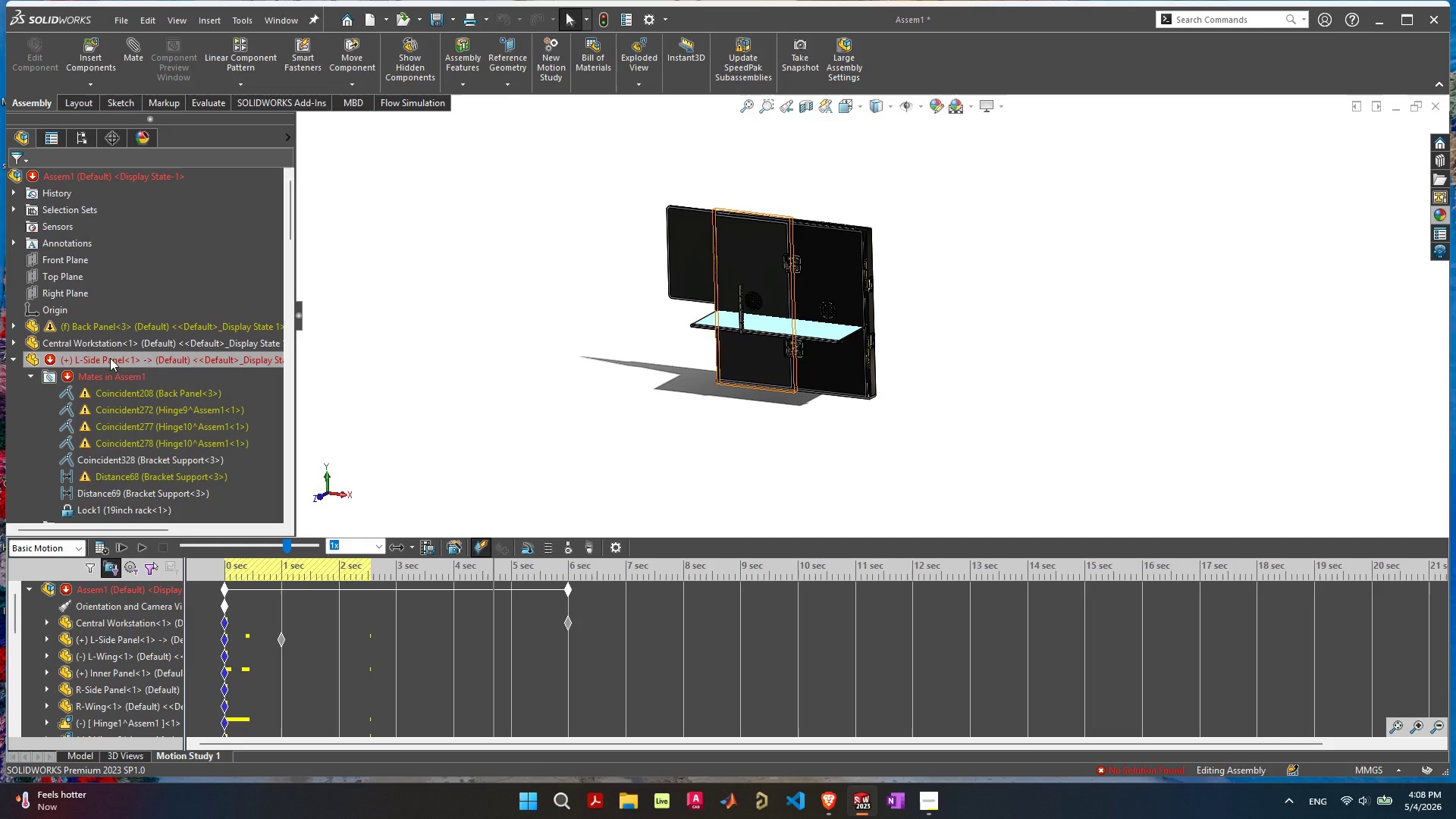 
left_click([110, 358])
 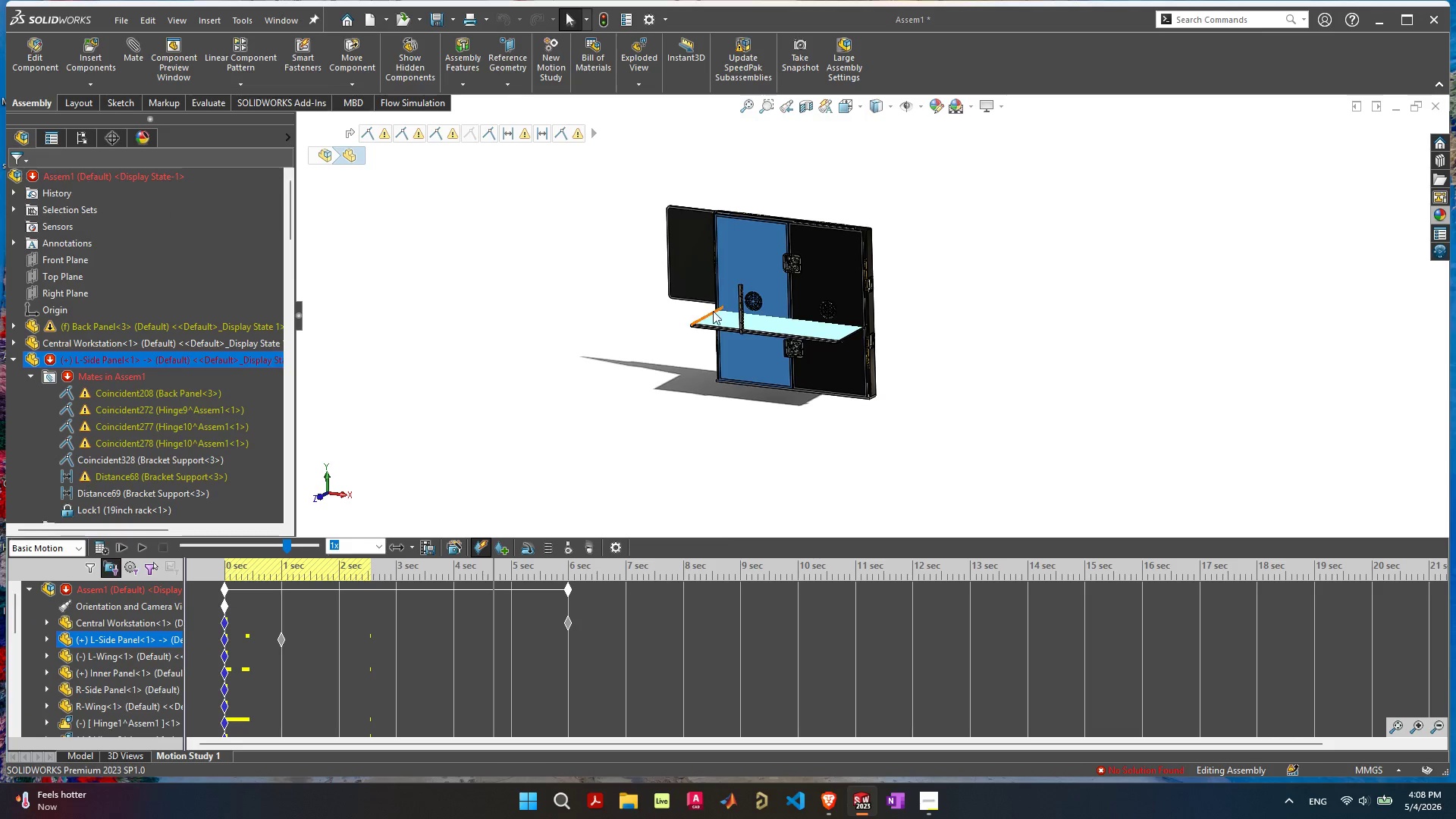 
scroll: coordinate [735, 334], scroll_direction: up, amount: 10.0
 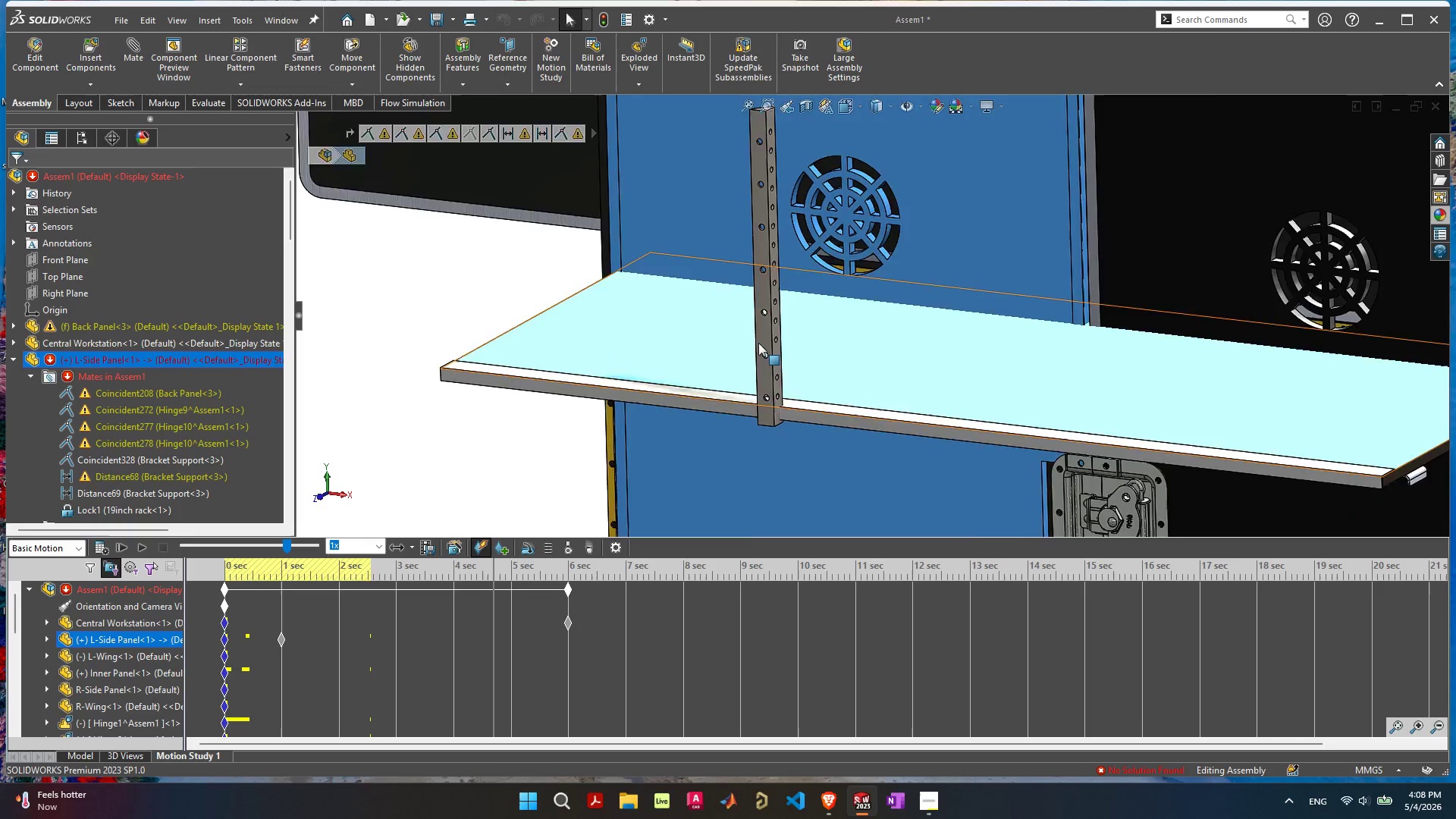 
scroll: coordinate [767, 347], scroll_direction: down, amount: 6.0
 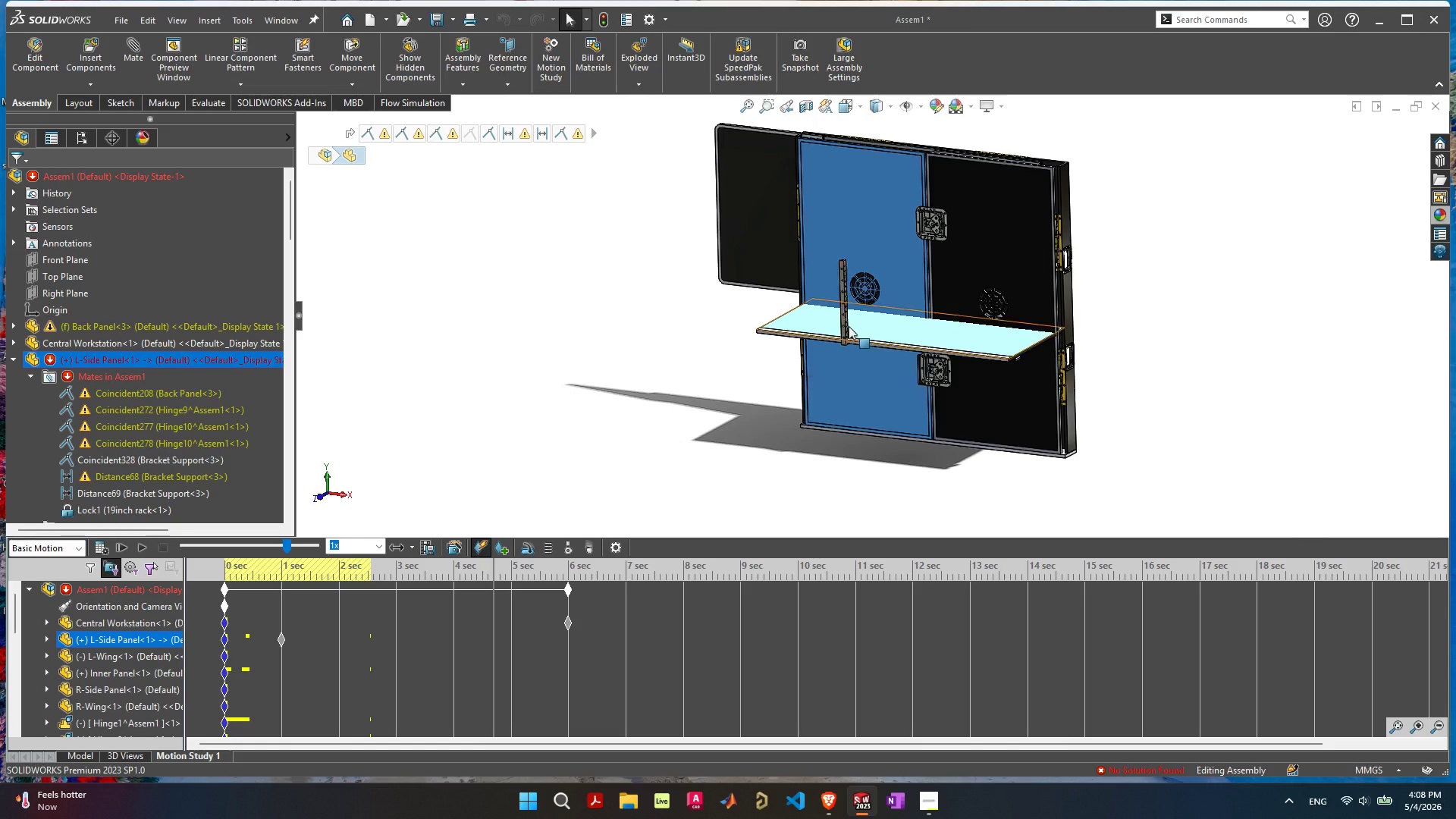 
scroll: coordinate [844, 318], scroll_direction: up, amount: 5.0
 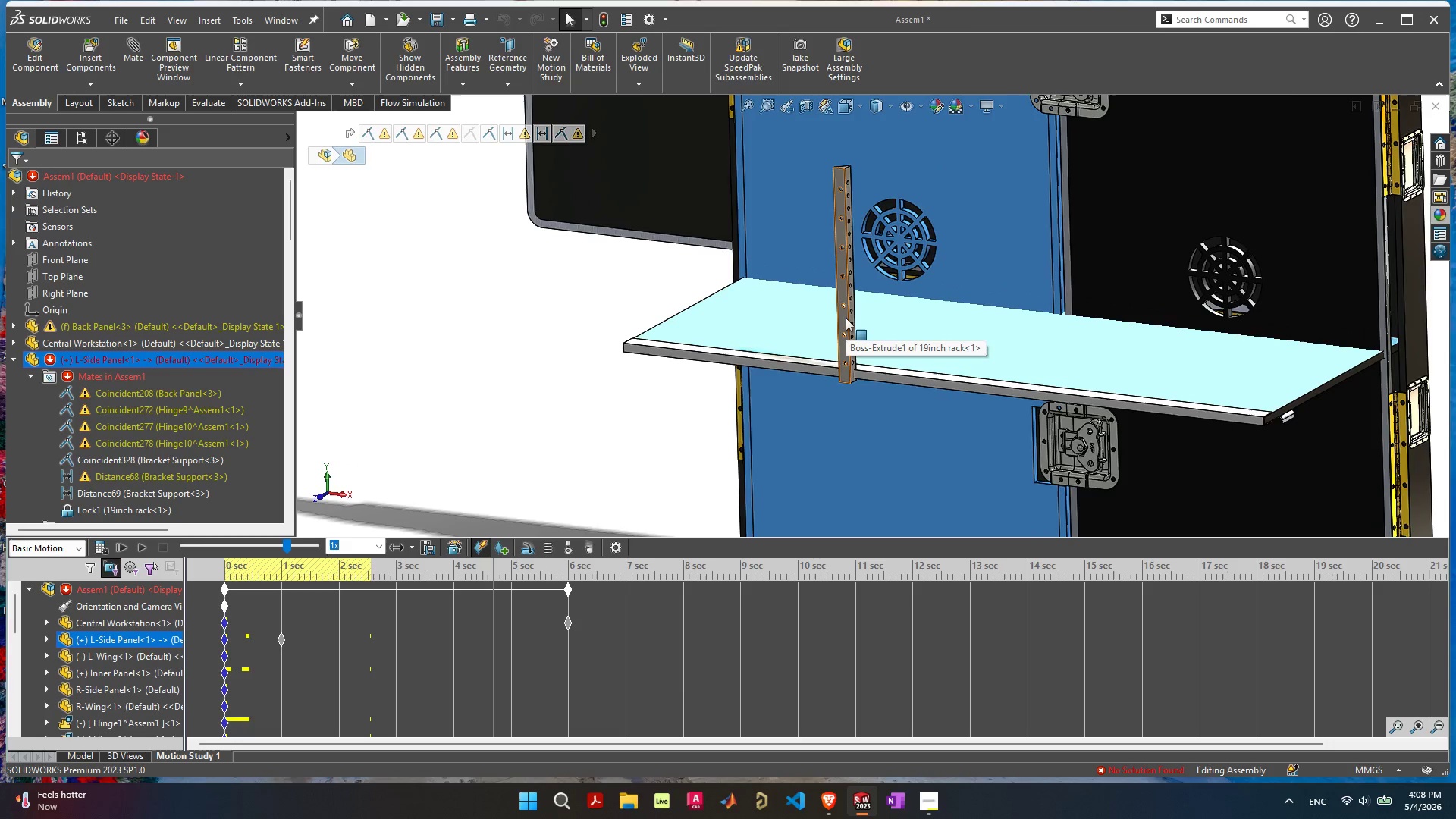 
left_click([846, 318])
 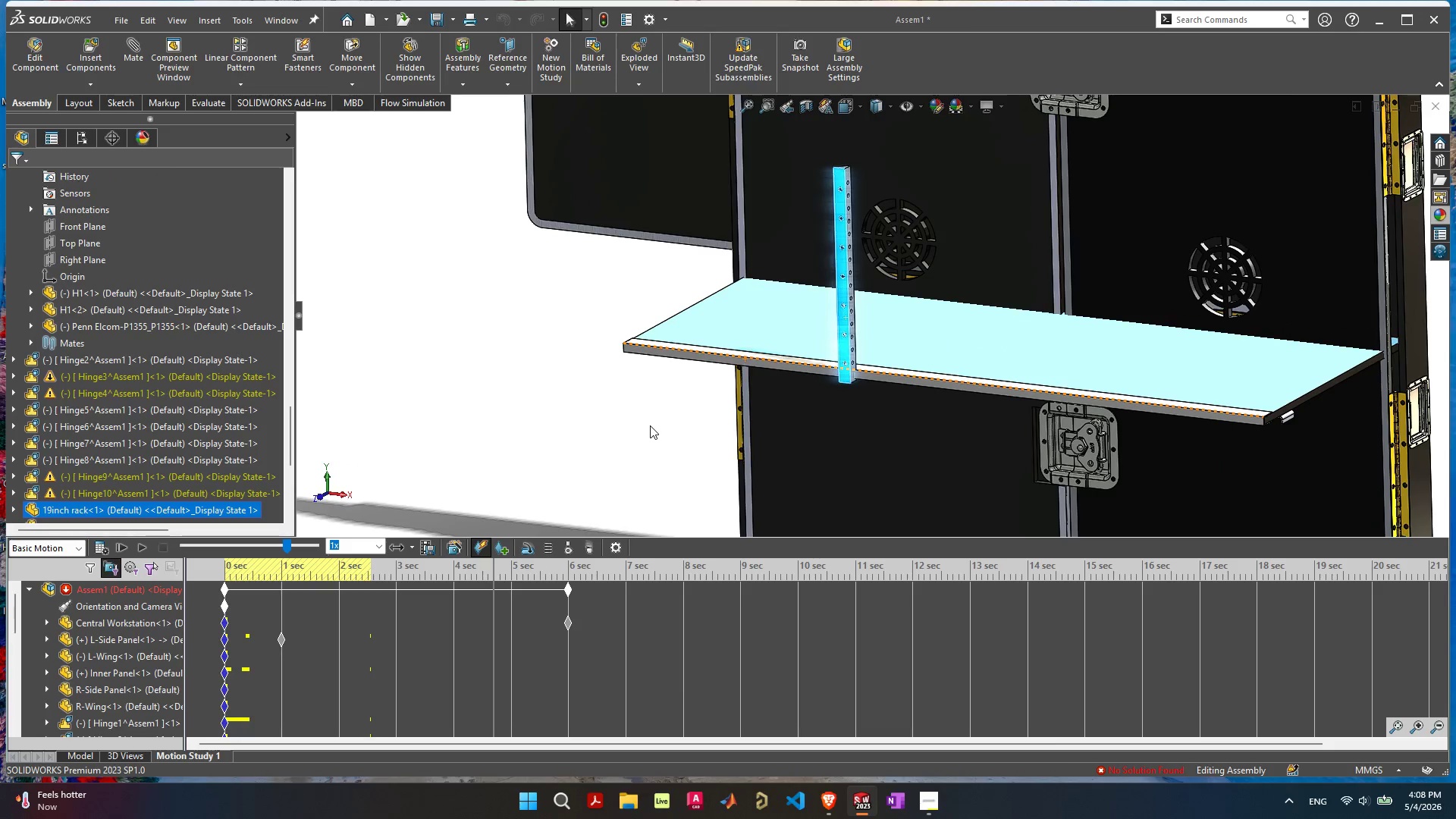 
left_click([632, 426])
 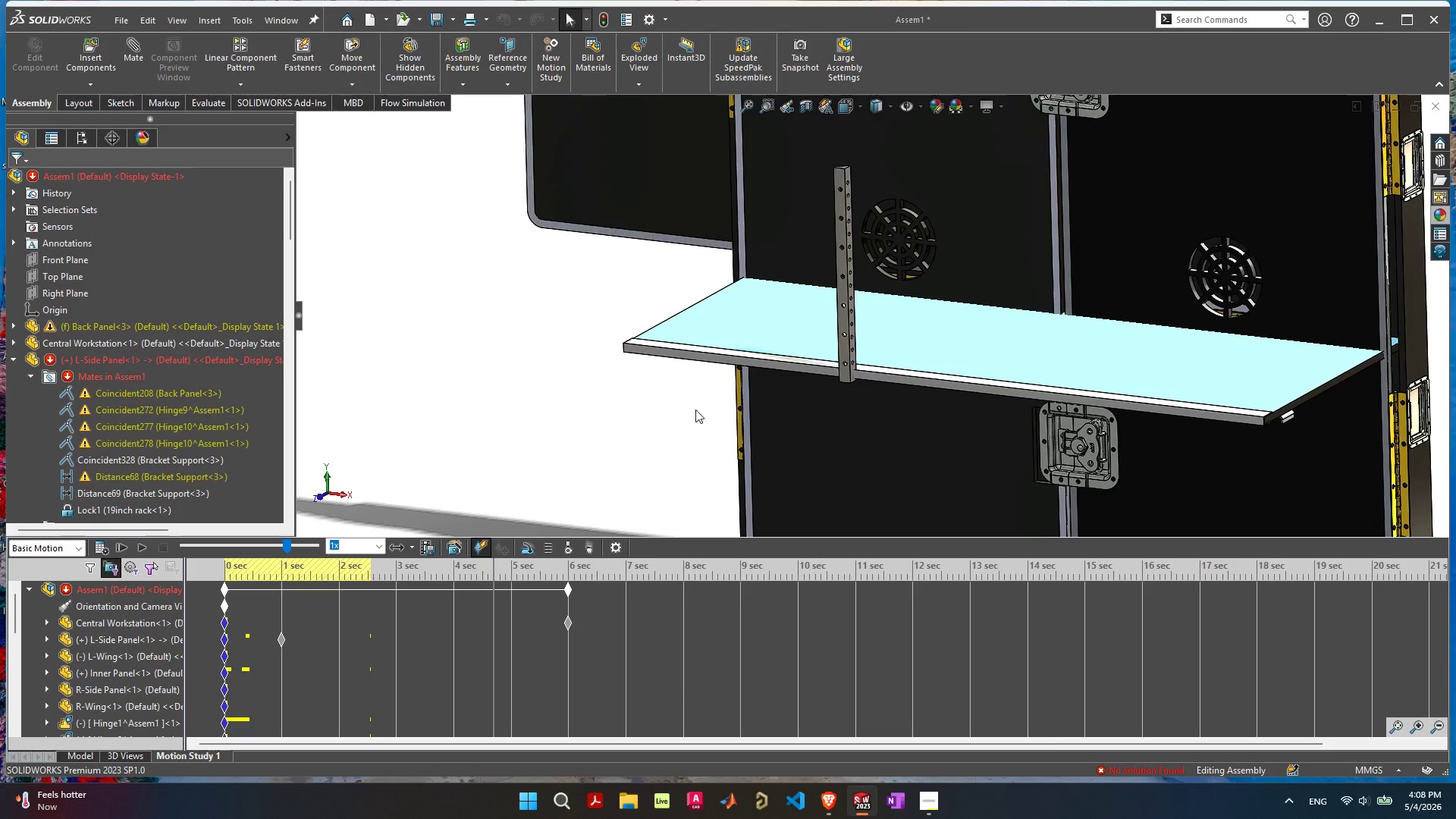 
scroll: coordinate [695, 410], scroll_direction: down, amount: 2.0
 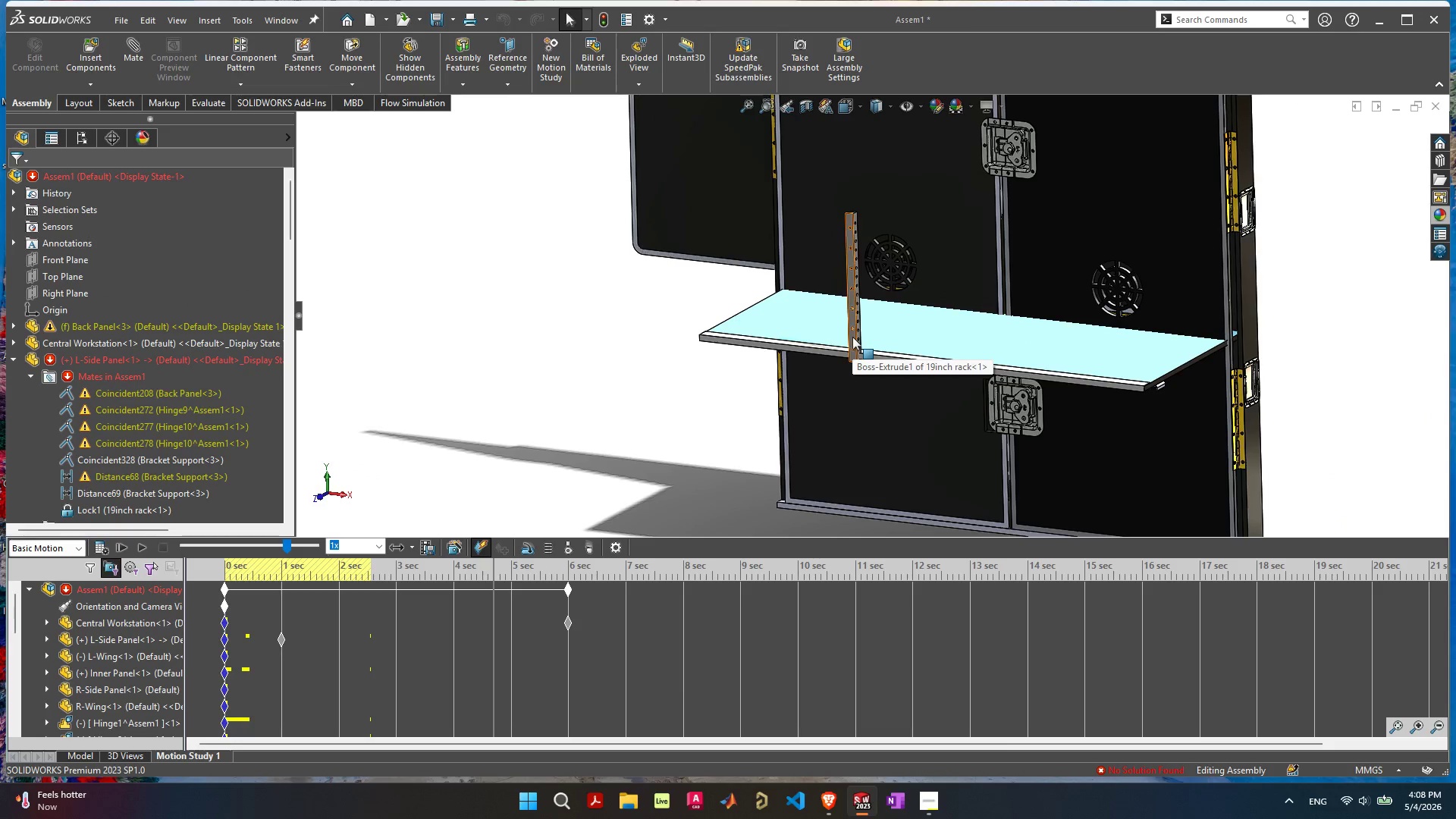 
left_click([852, 337])
 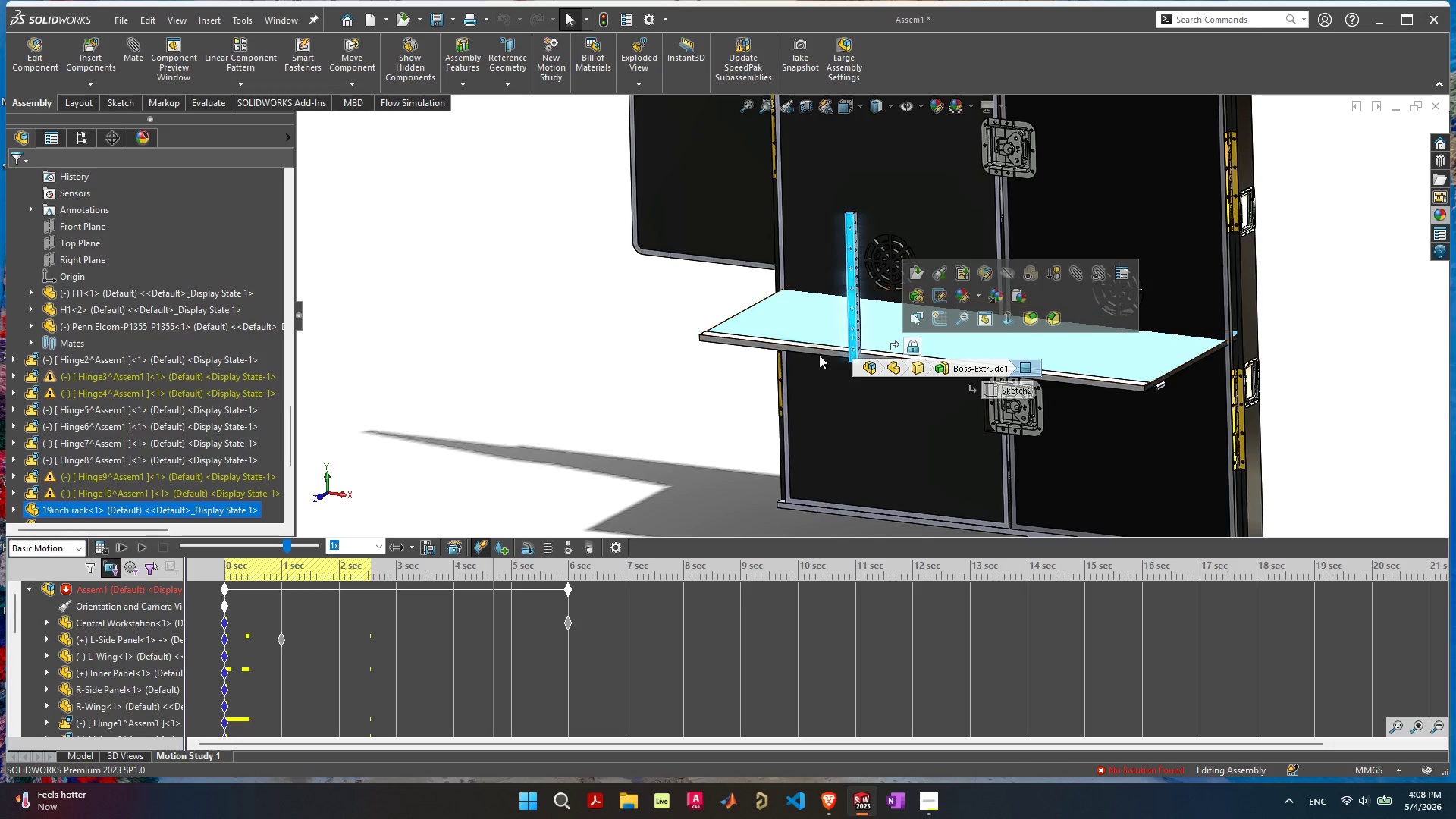 
wait(5.27)
 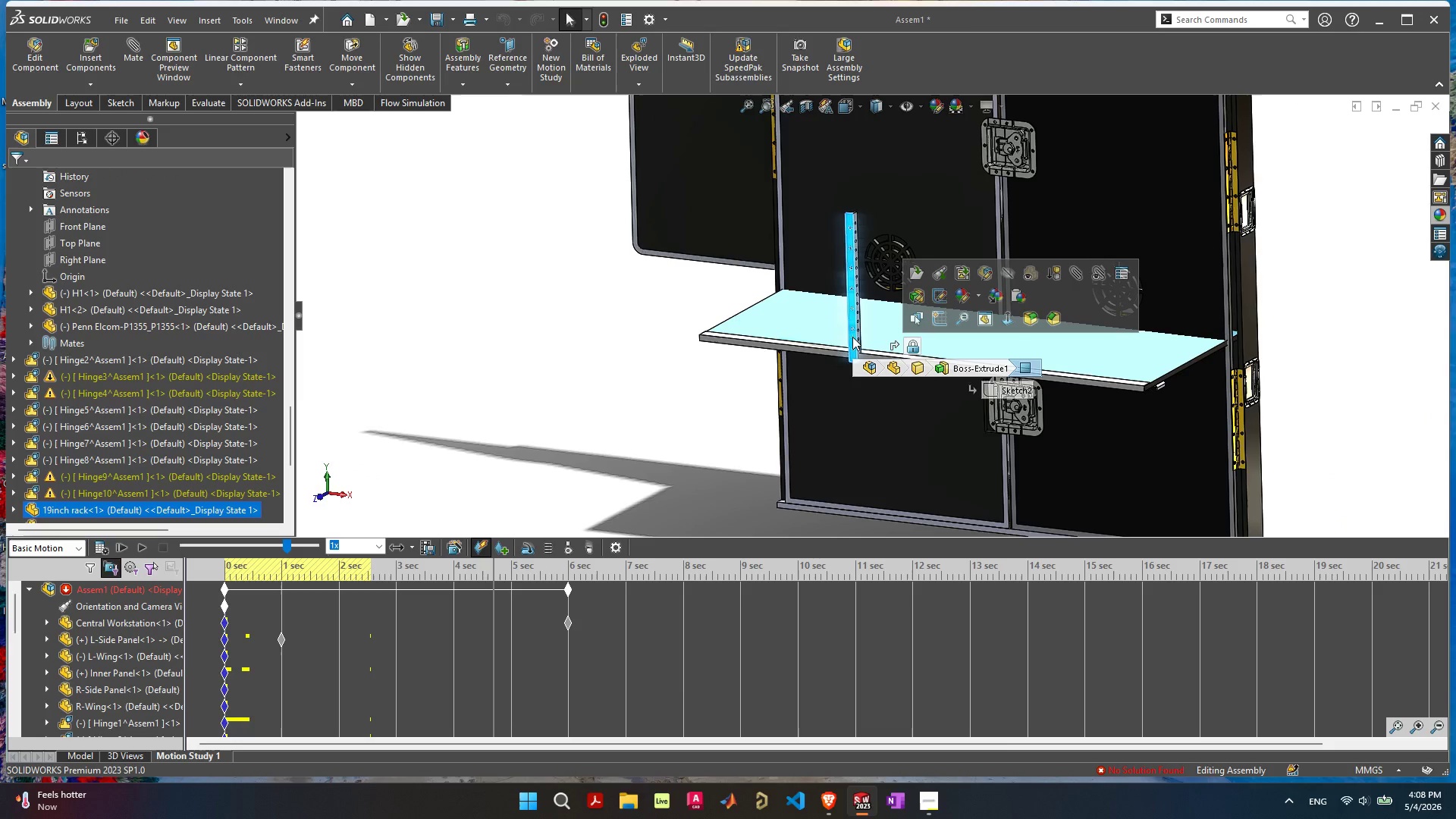 
left_click([673, 431])
 